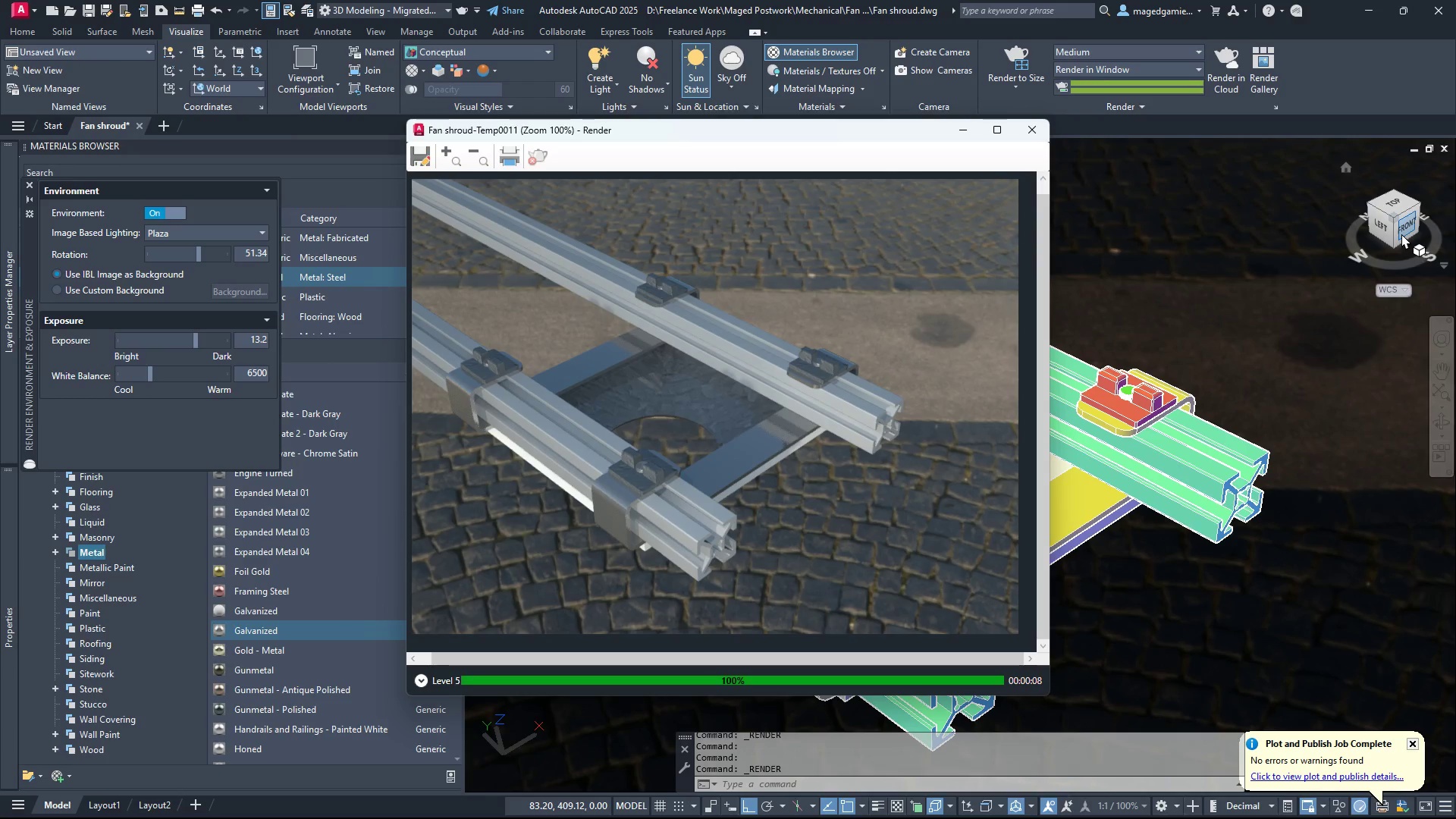 
left_click_drag(start_coordinate=[1401, 234], to_coordinate=[1395, 197])
 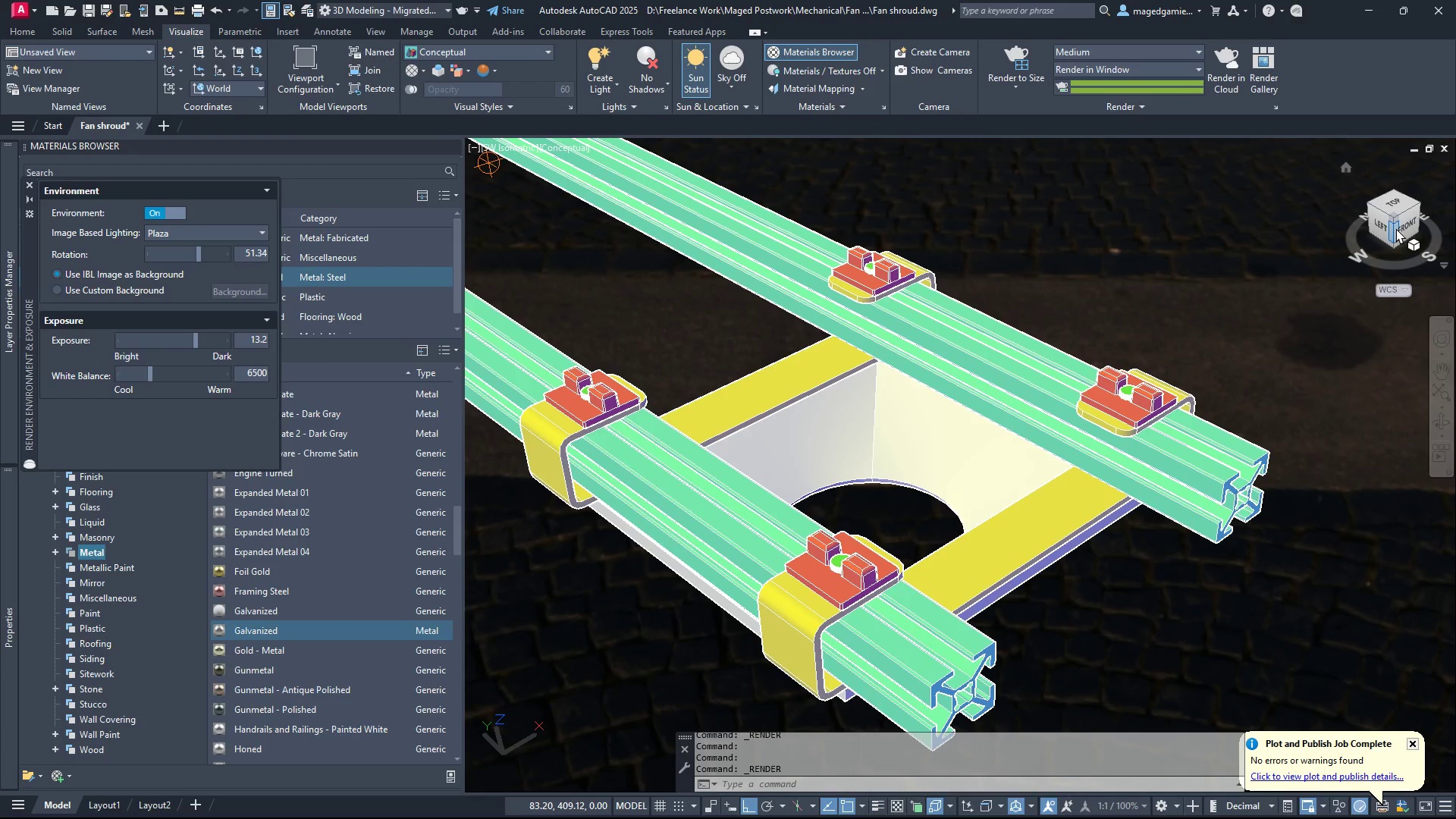 
left_click_drag(start_coordinate=[1396, 228], to_coordinate=[1385, 189])
 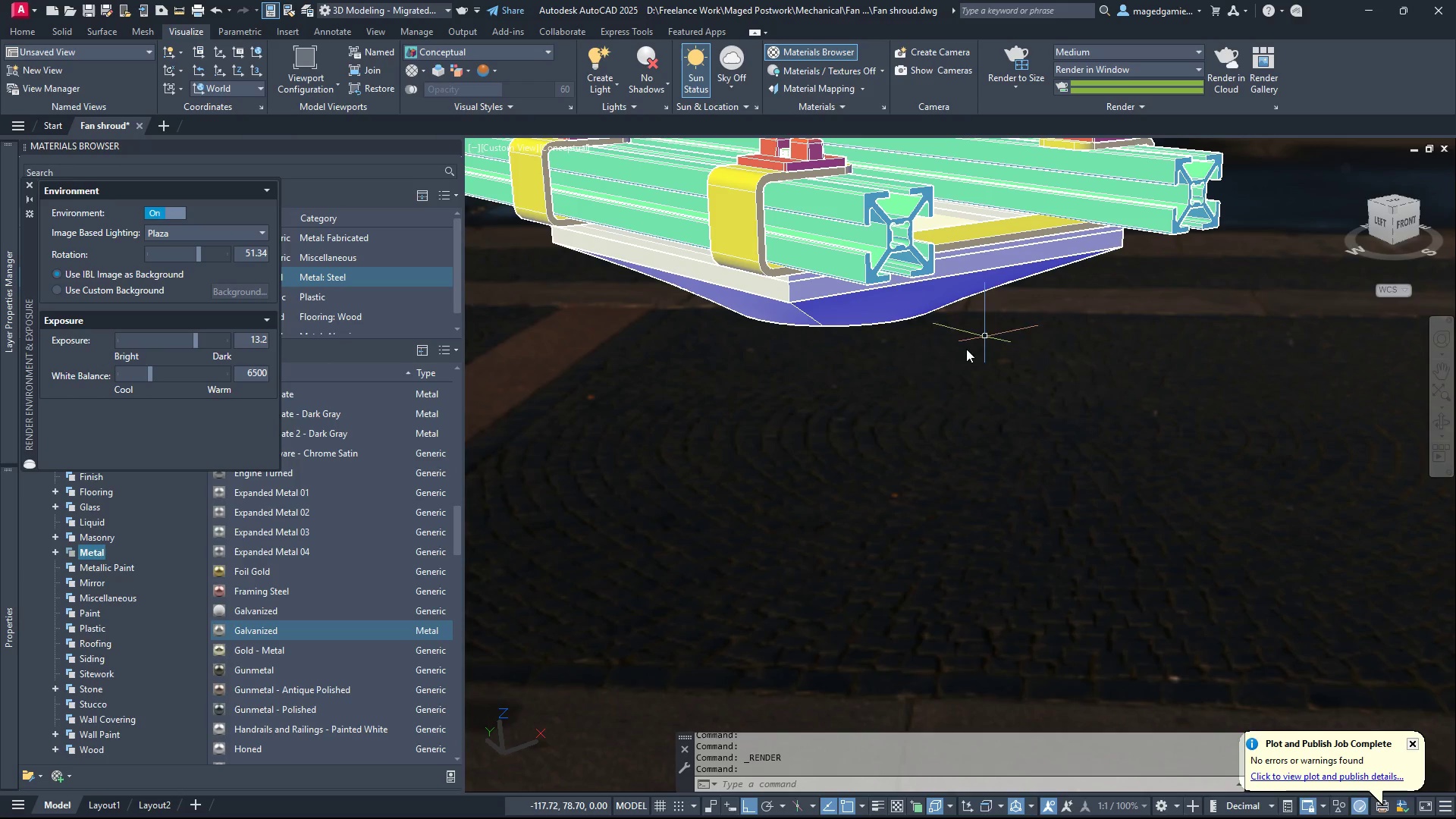 
scroll: coordinate [838, 460], scroll_direction: down, amount: 4.0
 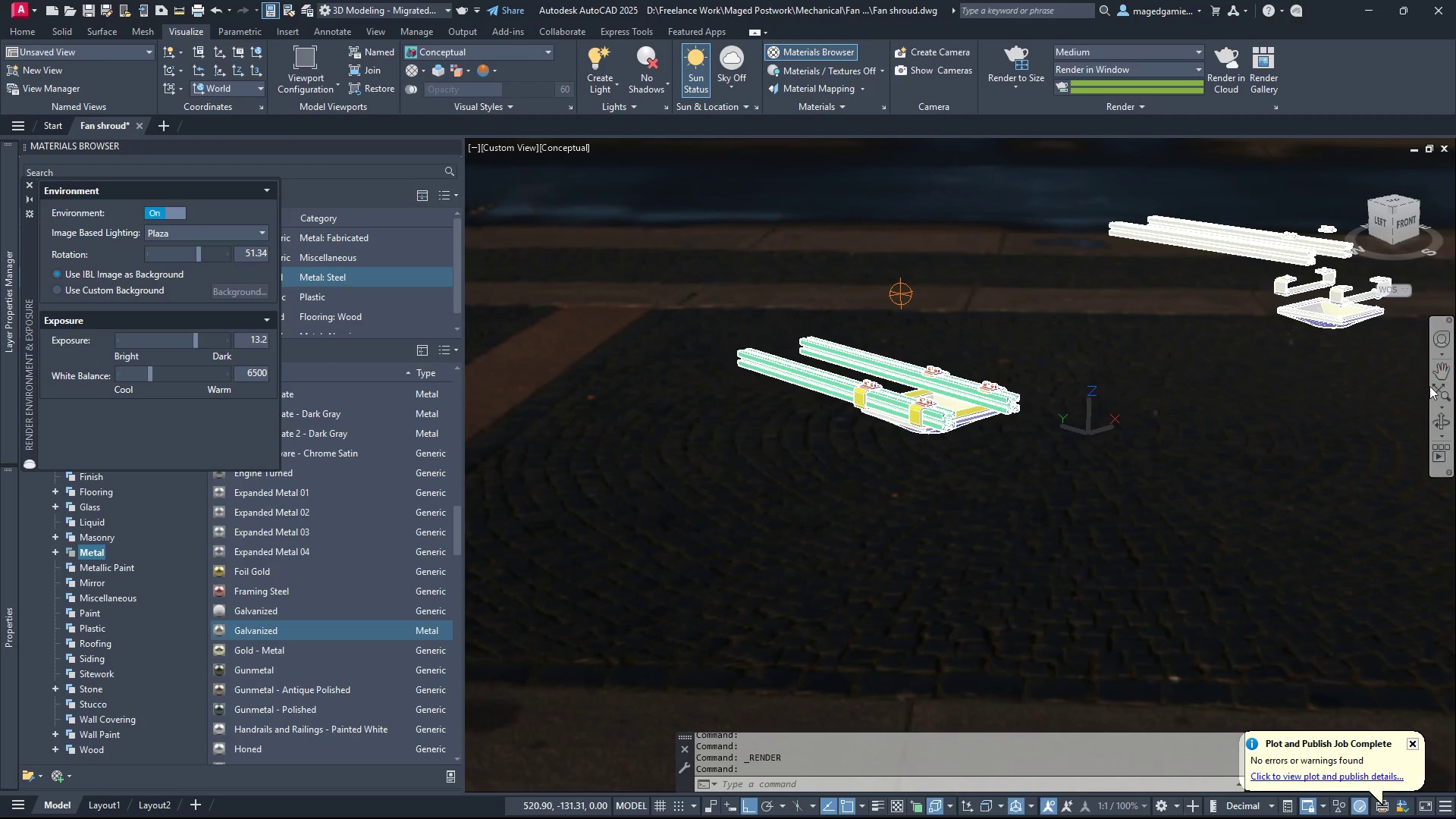 
left_click([1443, 420])
 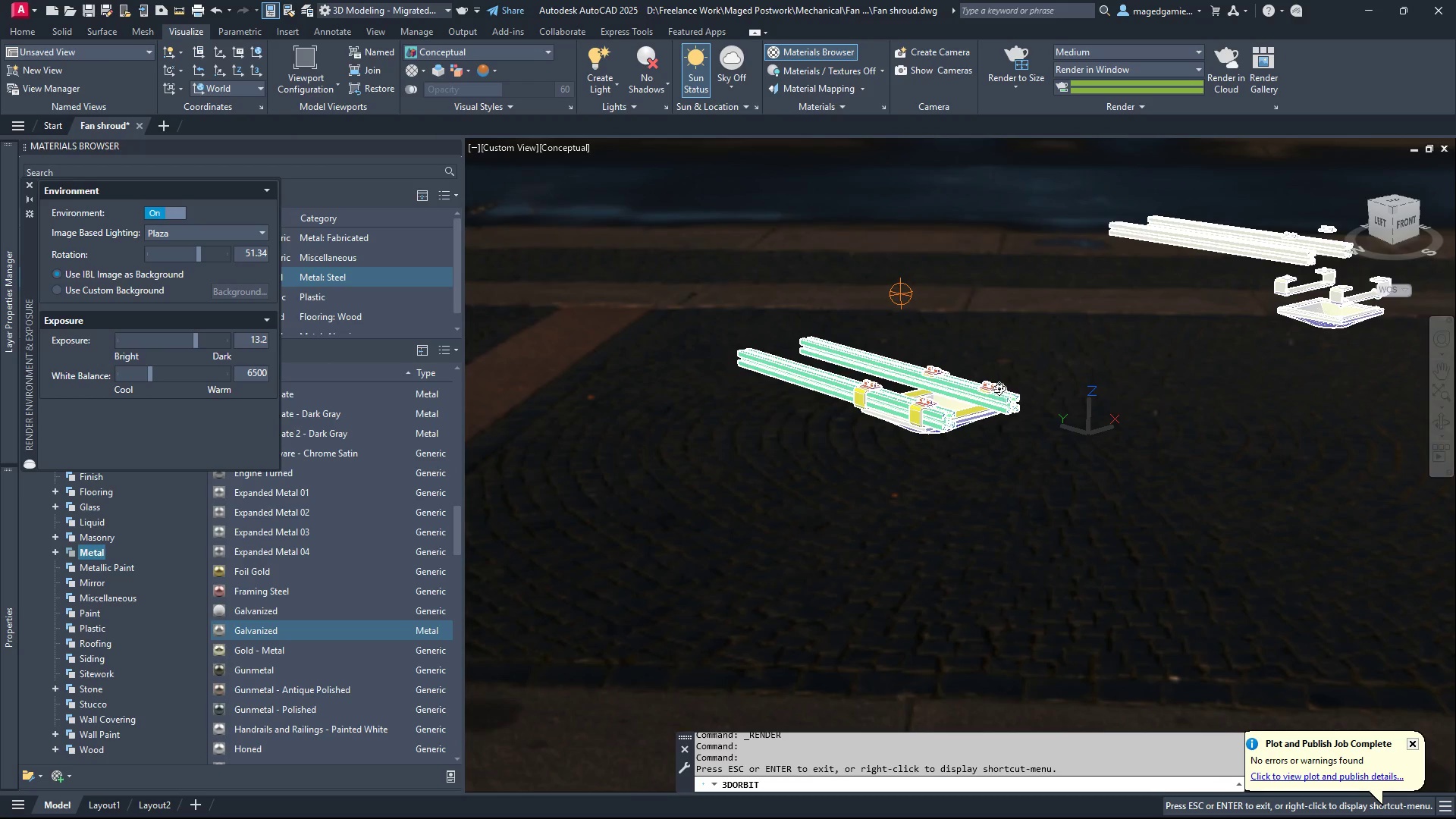 
left_click_drag(start_coordinate=[988, 377], to_coordinate=[939, 381])
 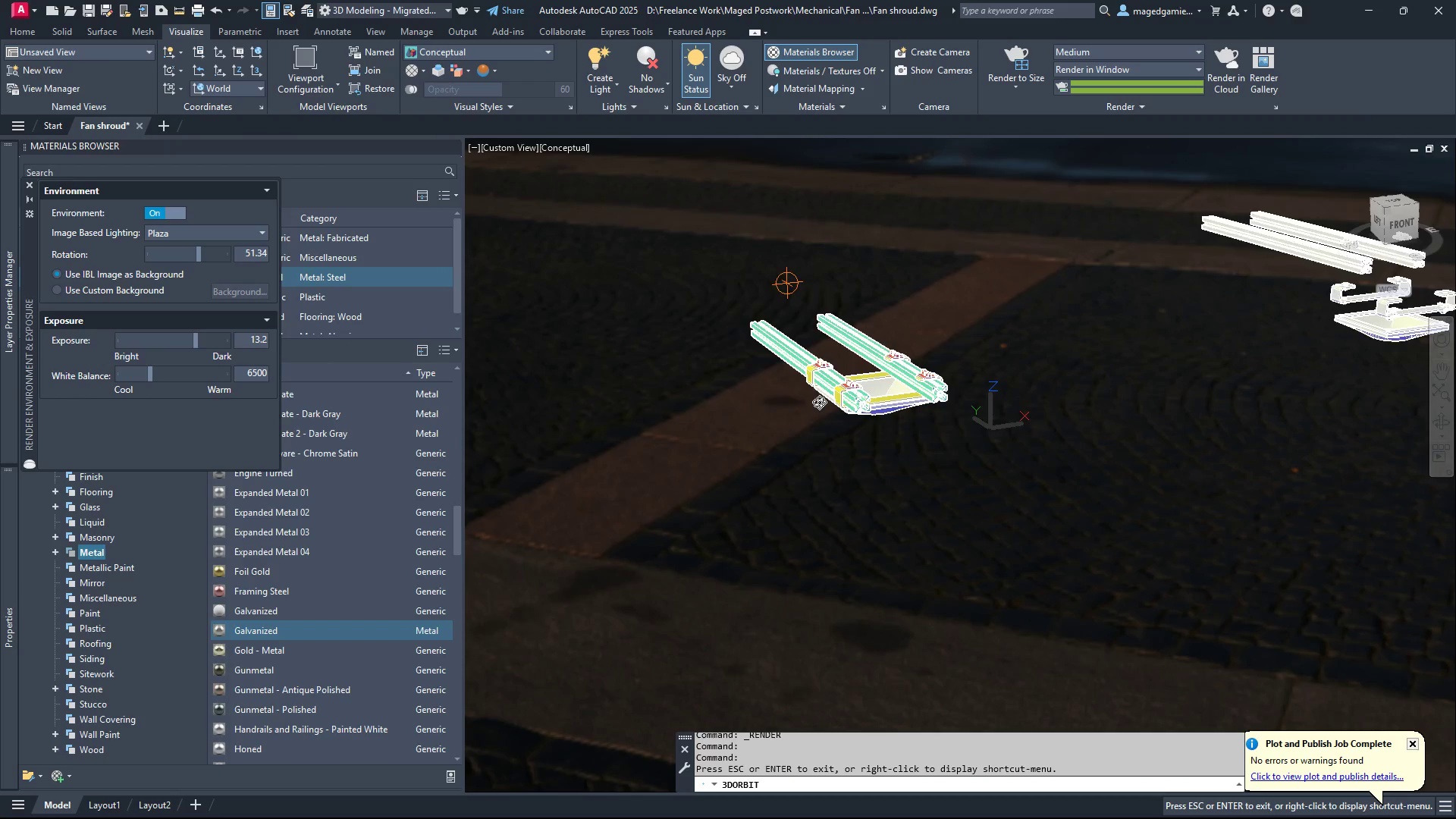 
left_click_drag(start_coordinate=[839, 381], to_coordinate=[897, 413])
 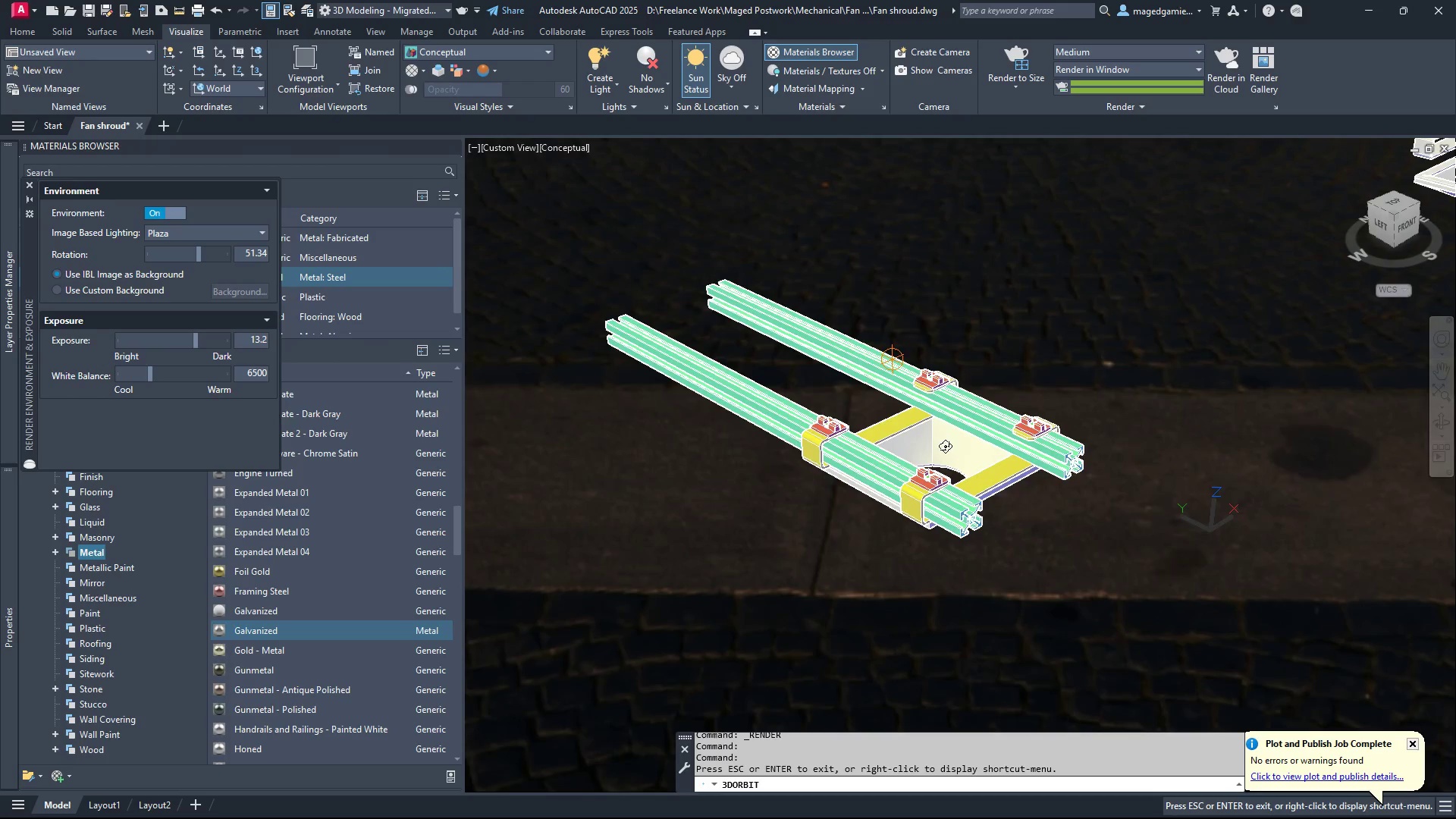 
scroll: coordinate [965, 450], scroll_direction: up, amount: 11.0
 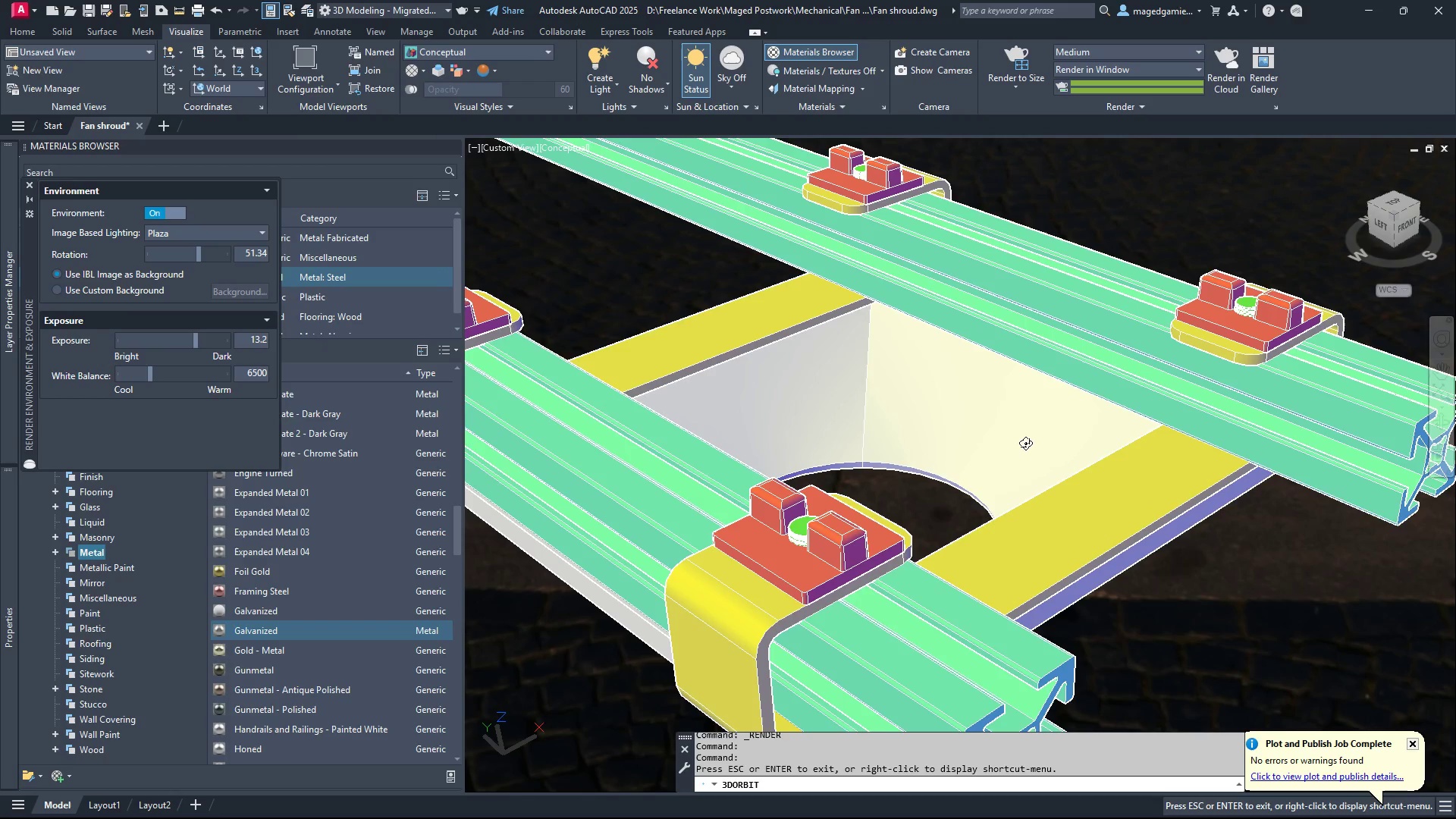 
left_click_drag(start_coordinate=[1025, 443], to_coordinate=[967, 453])
 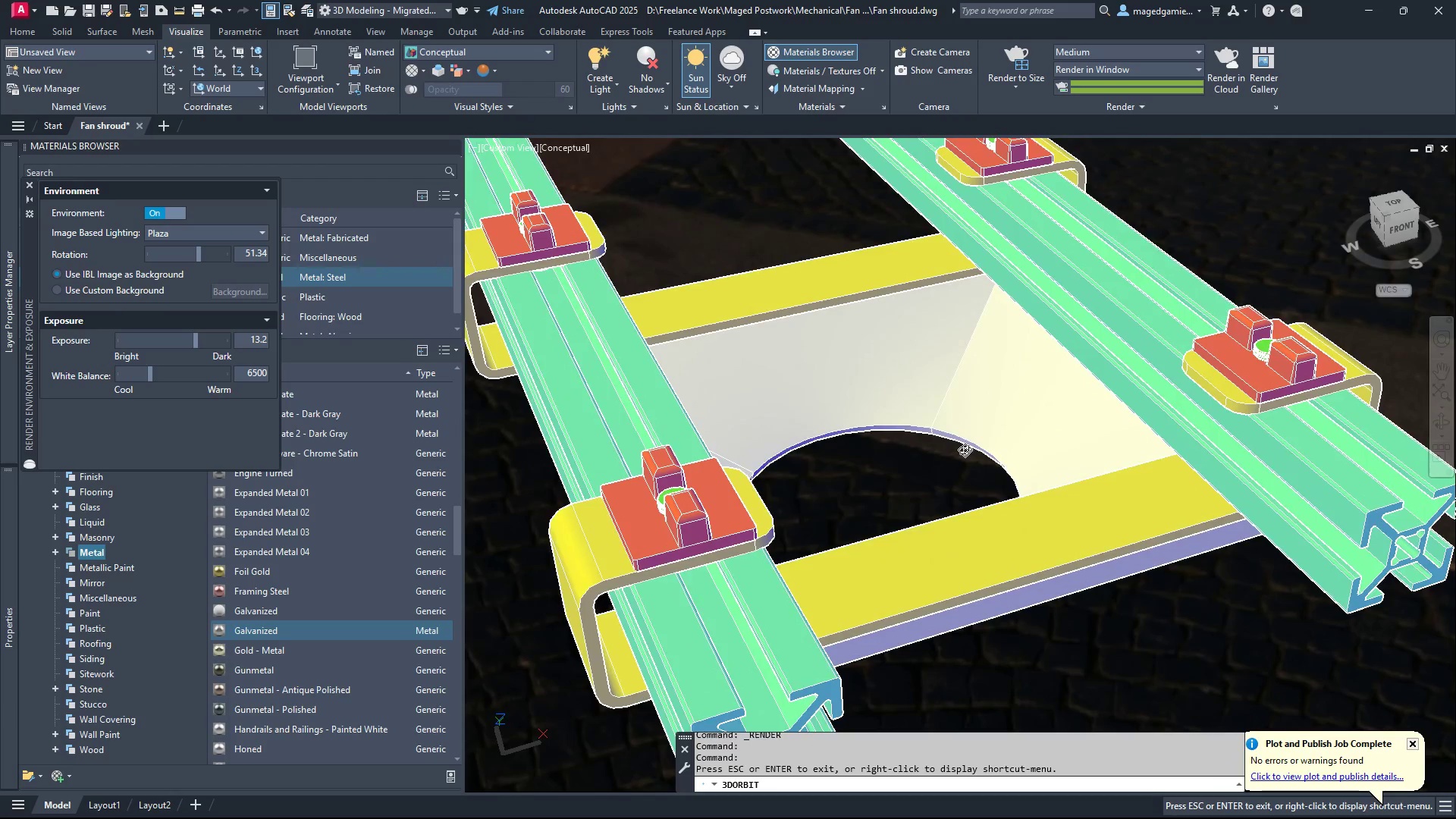 
scroll: coordinate [965, 450], scroll_direction: none, amount: 0.0
 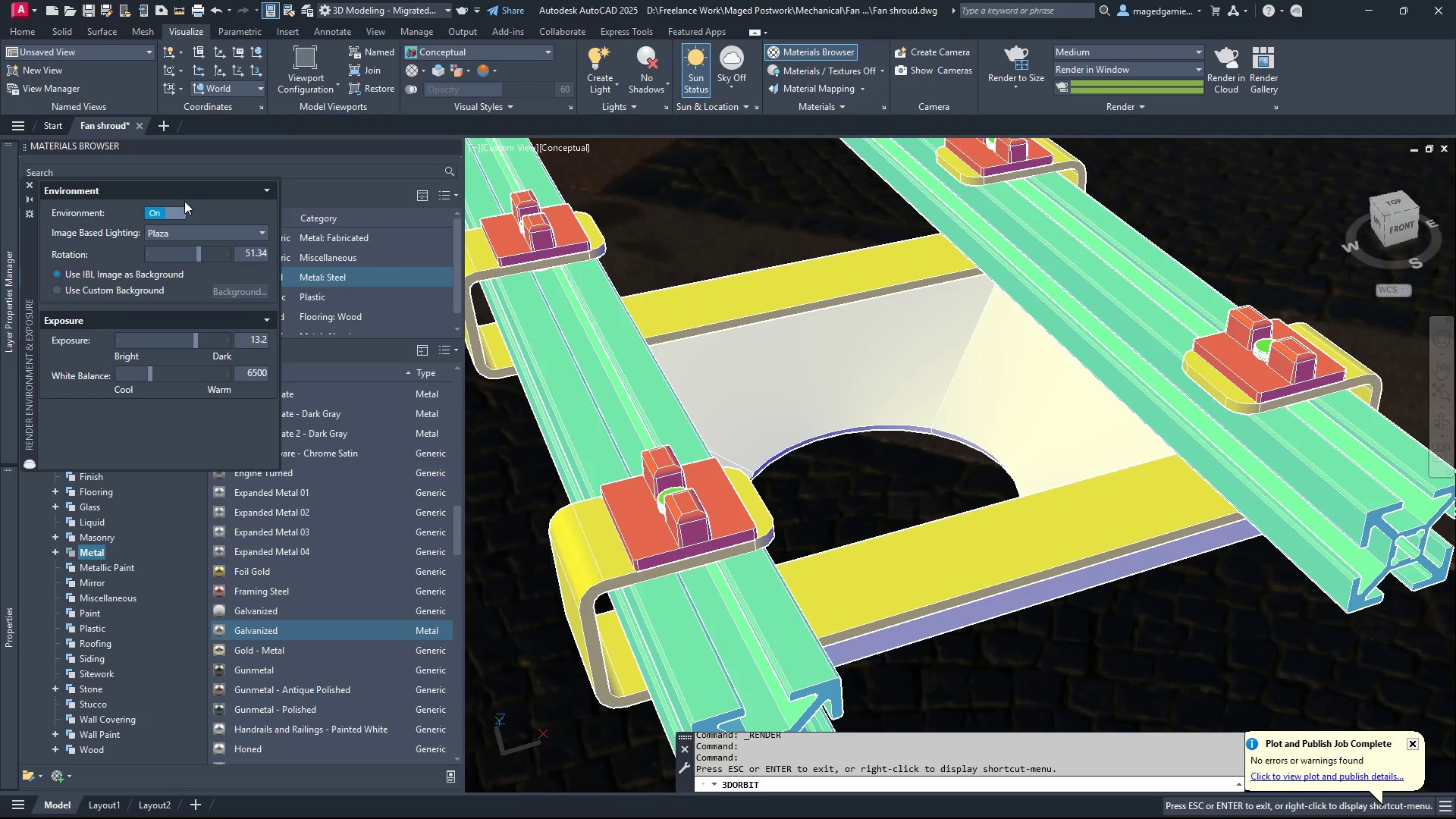 
left_click([176, 214])
 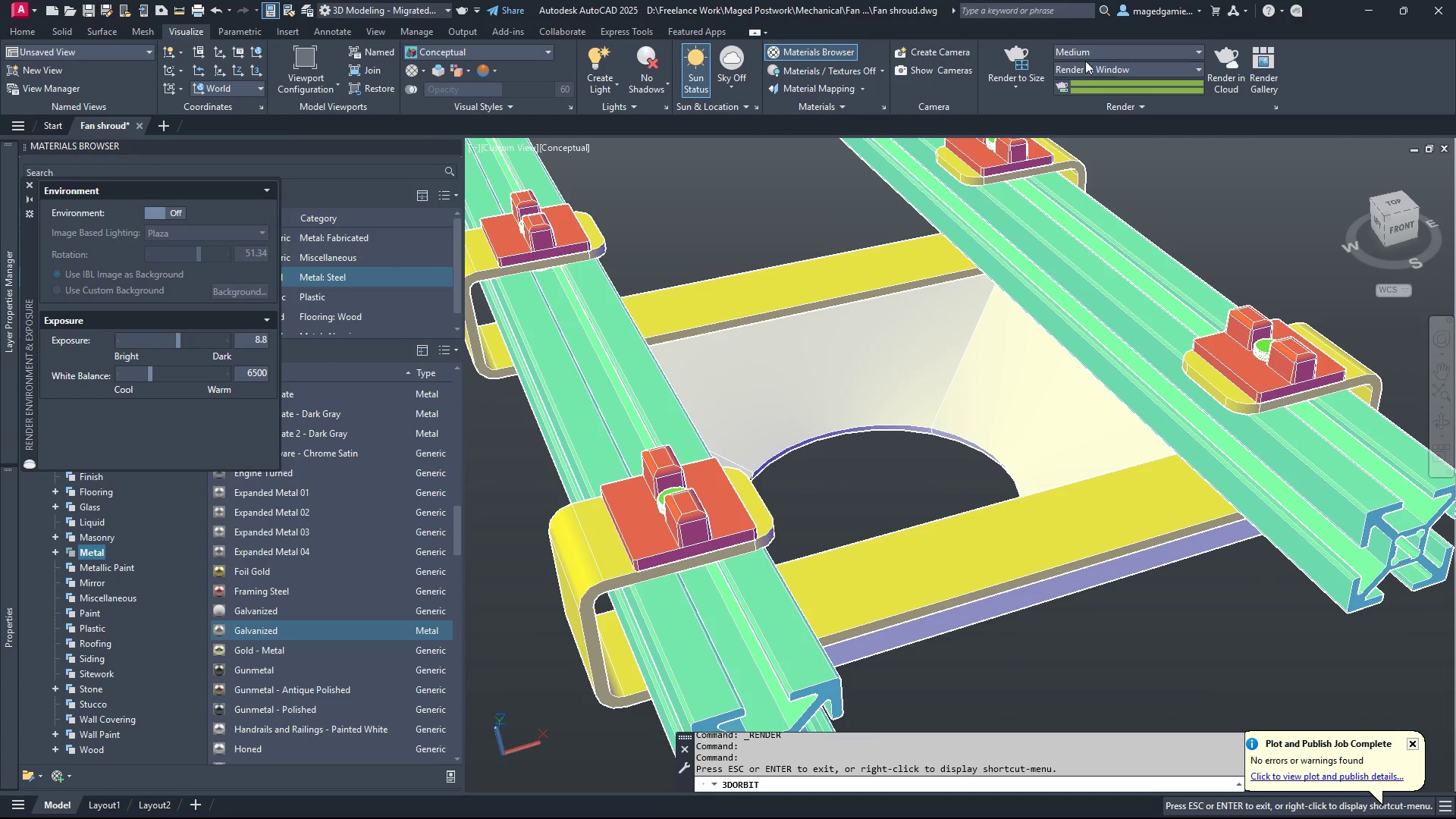 
left_click([1015, 61])
 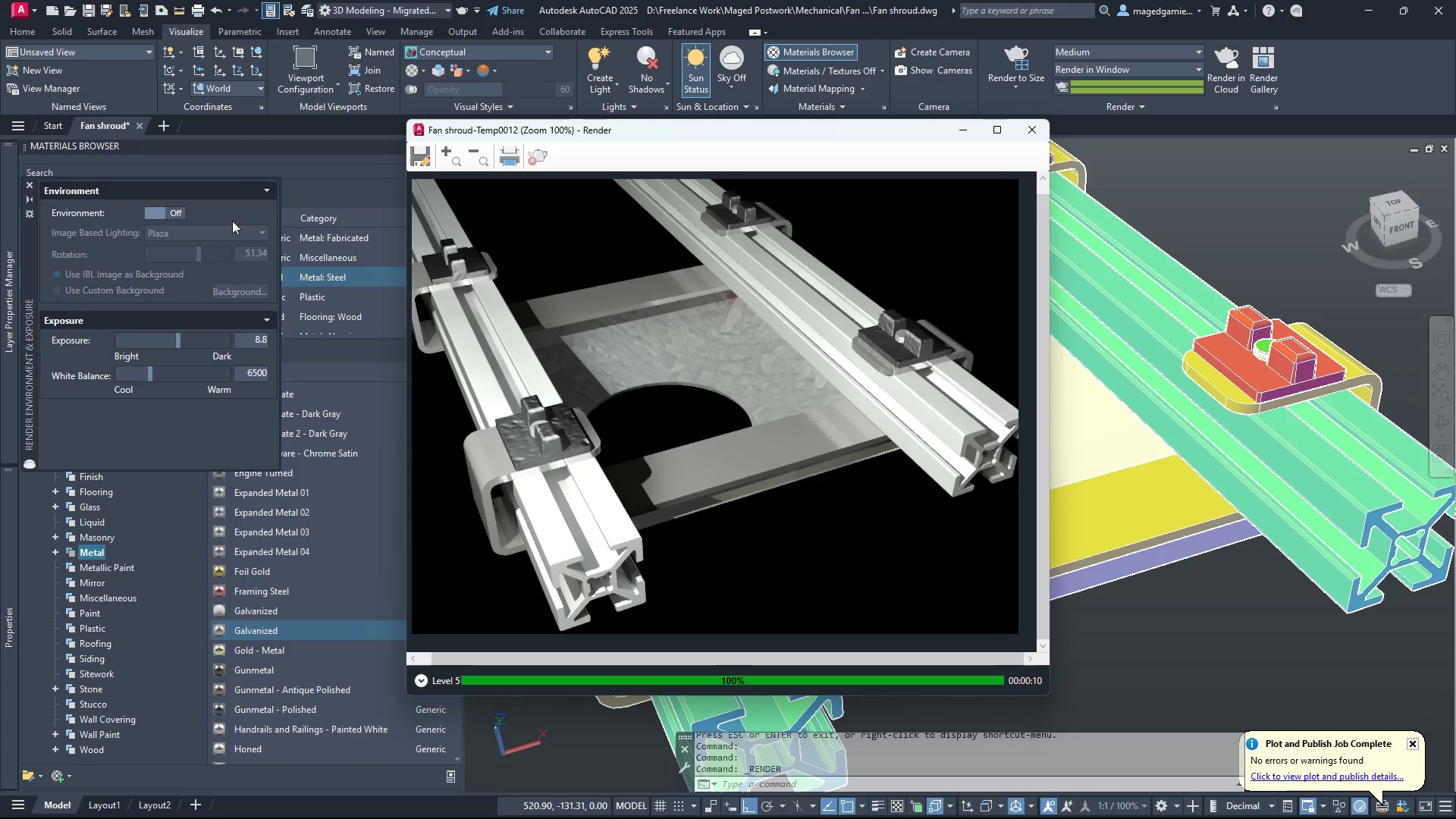 
wait(29.47)
 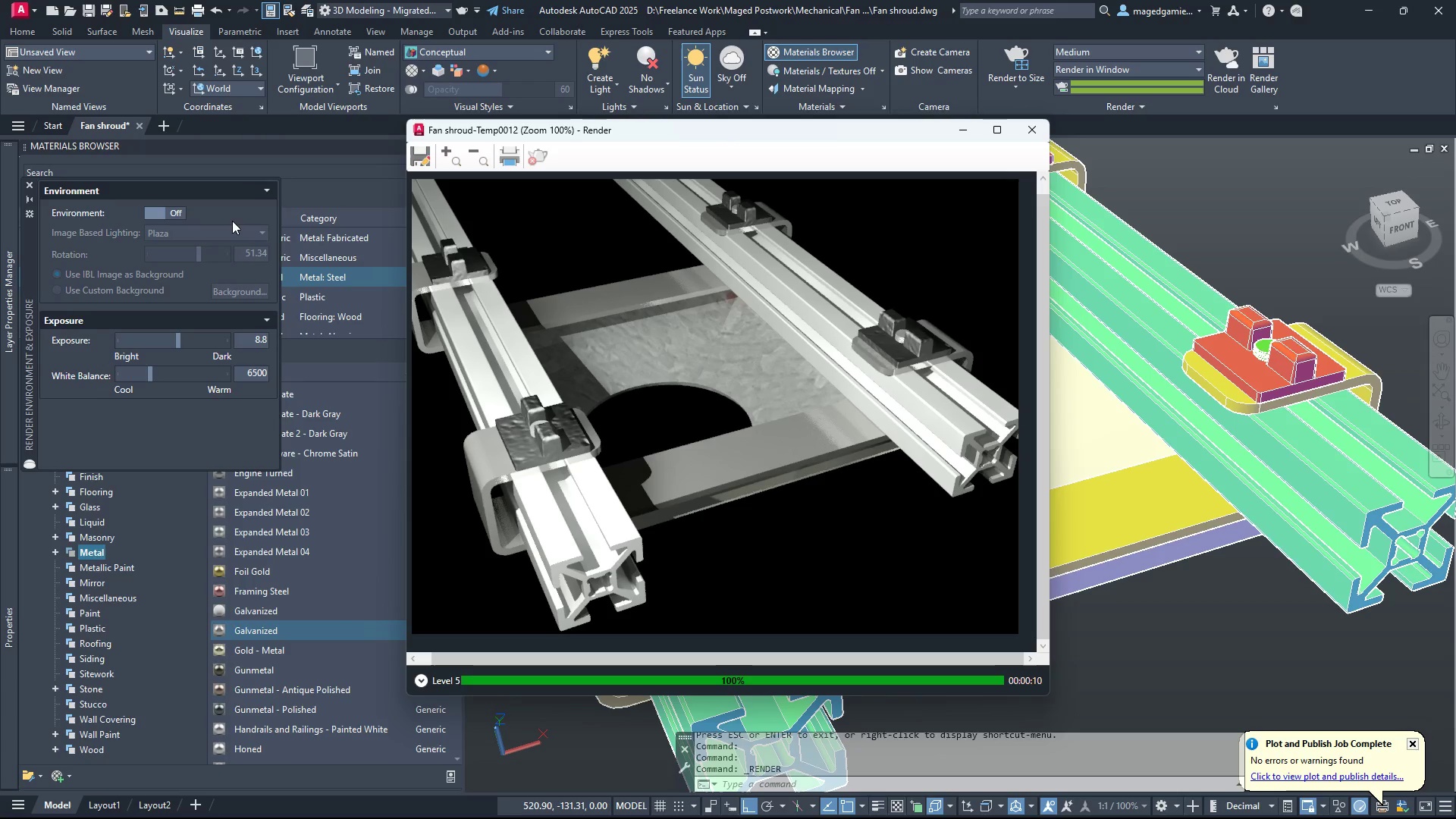 
left_click([29, 180])
 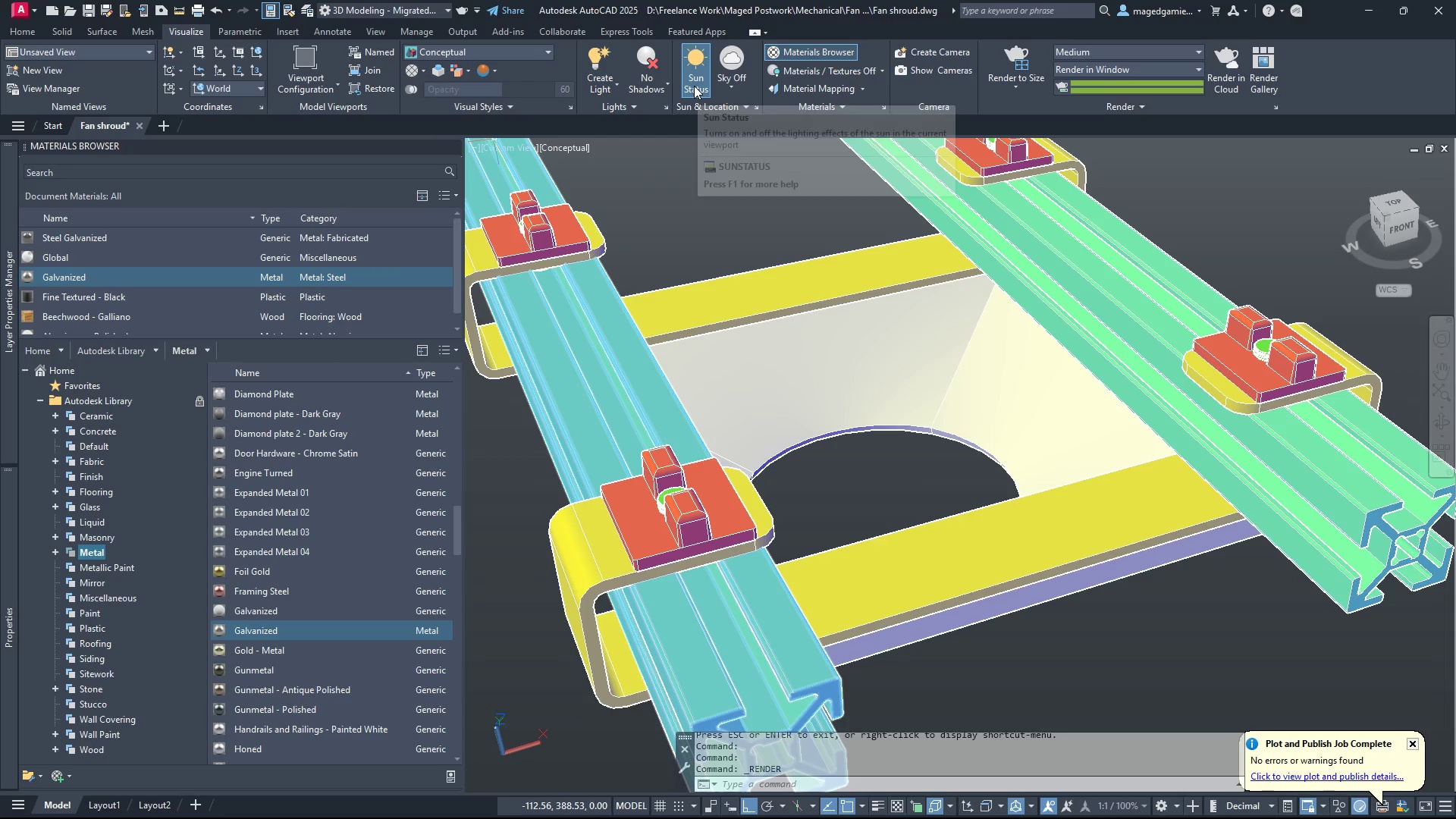 
wait(5.2)
 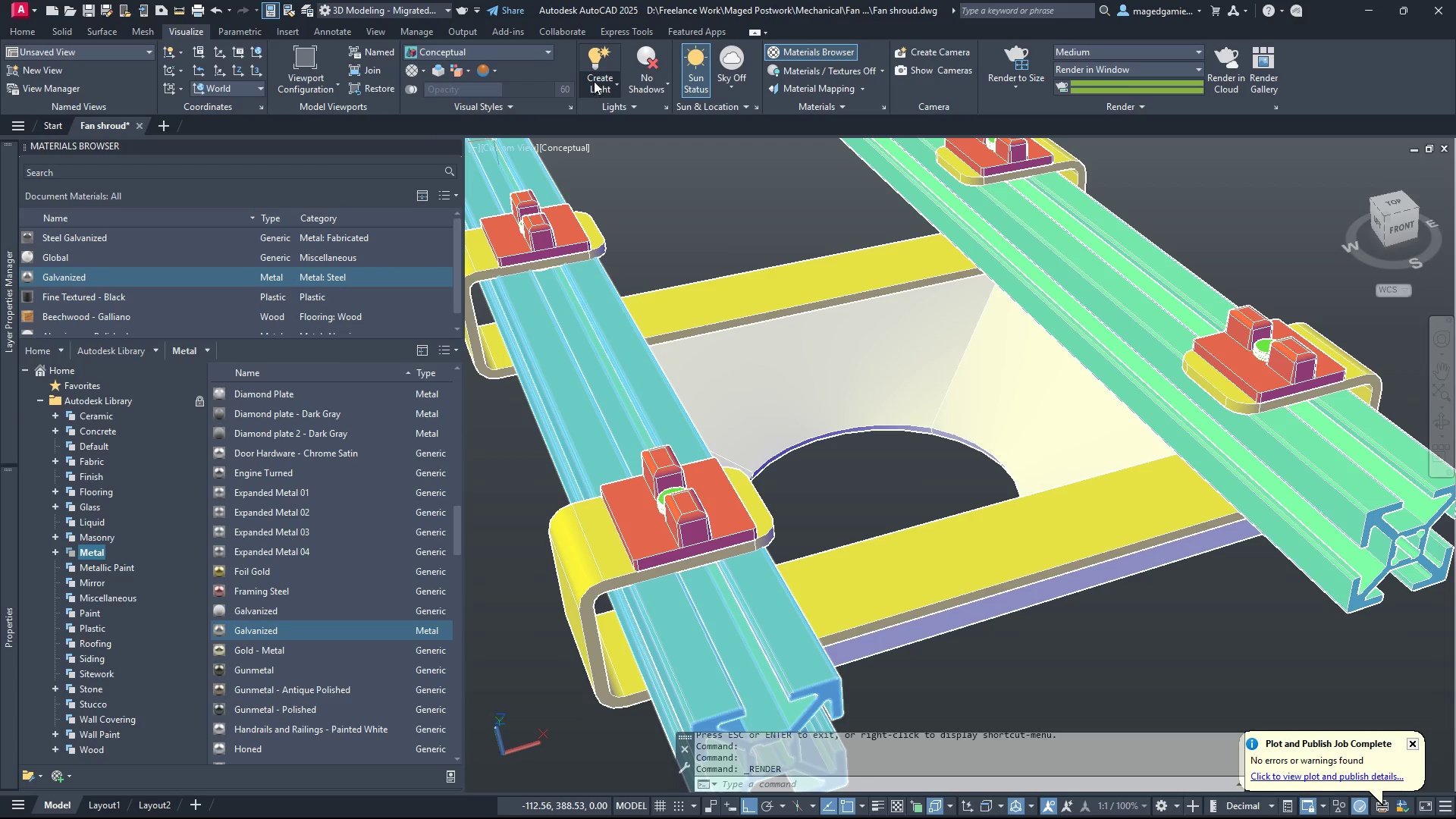 
scroll: coordinate [795, 378], scroll_direction: down, amount: 3.0
 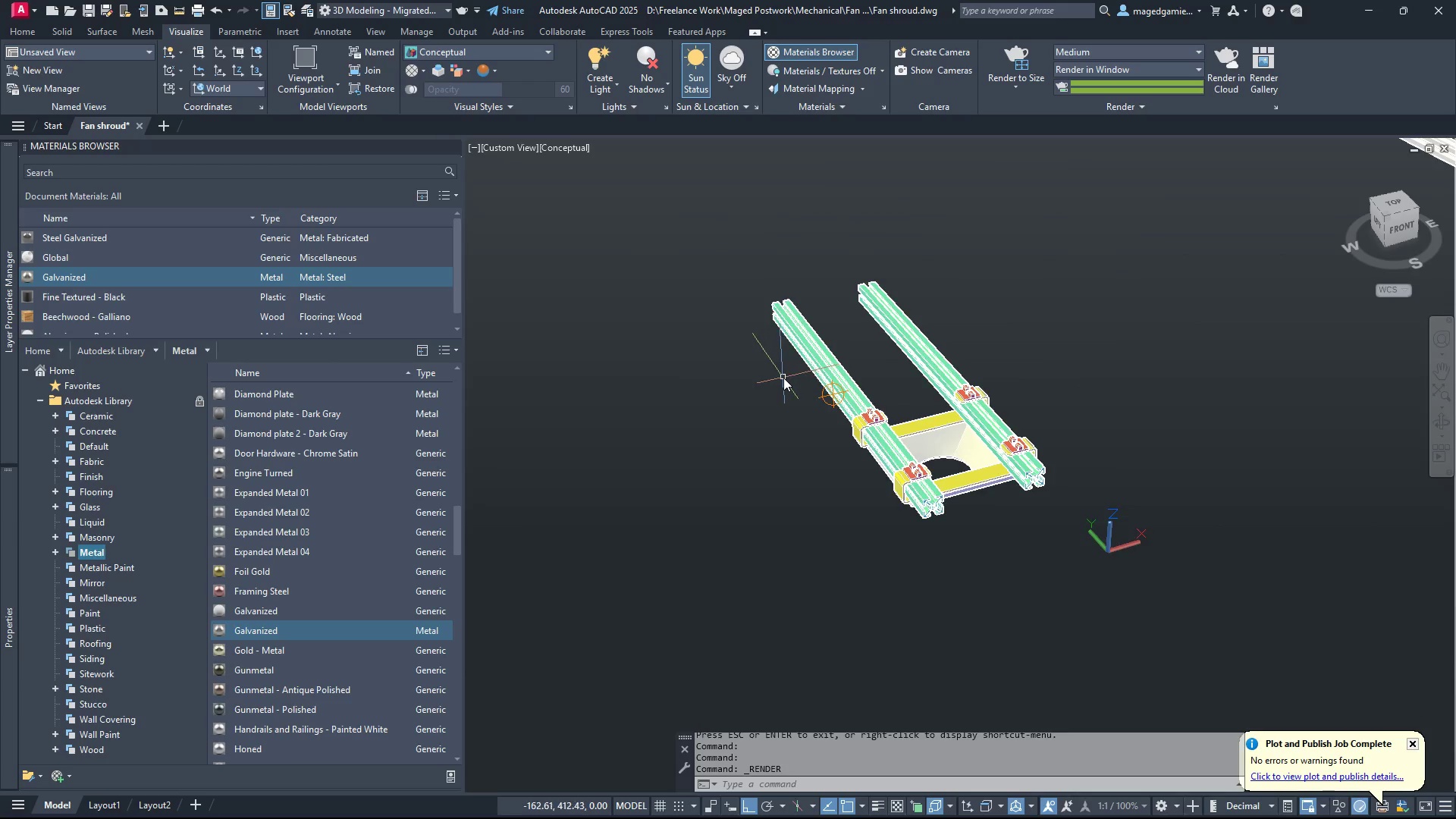 
scroll: coordinate [782, 378], scroll_direction: up, amount: 1.0
 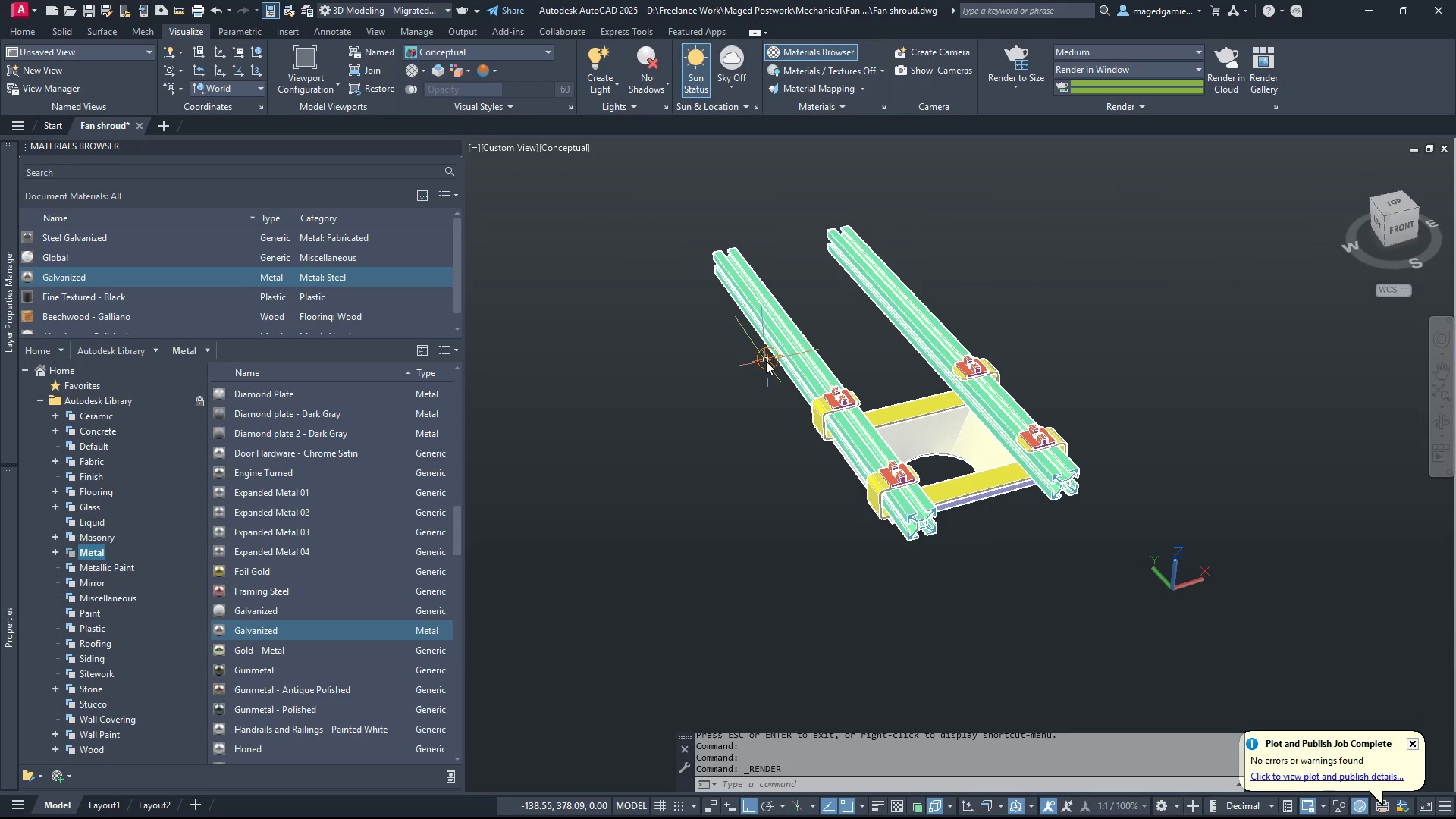 
left_click([766, 361])
 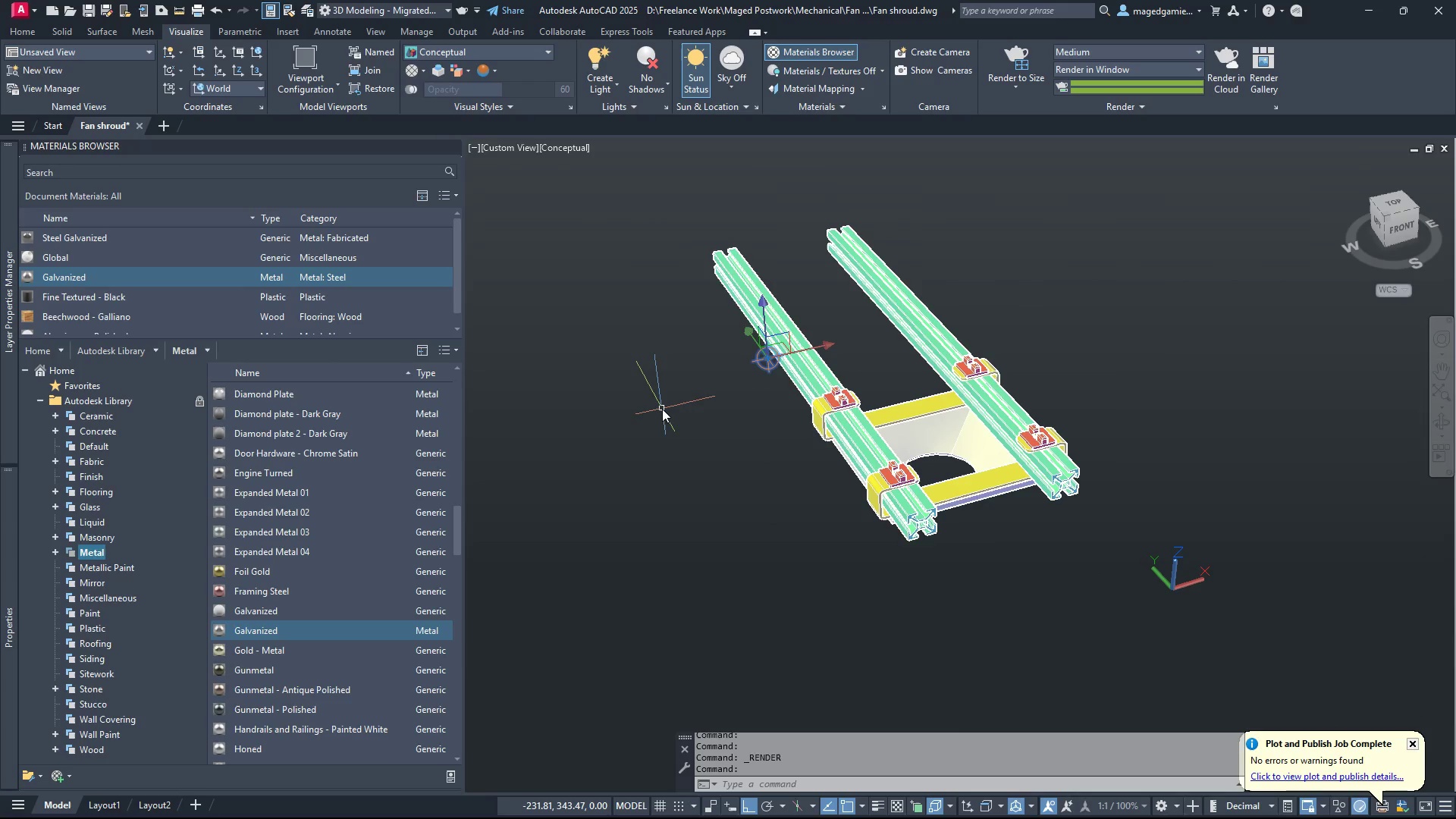 
key(Delete)
 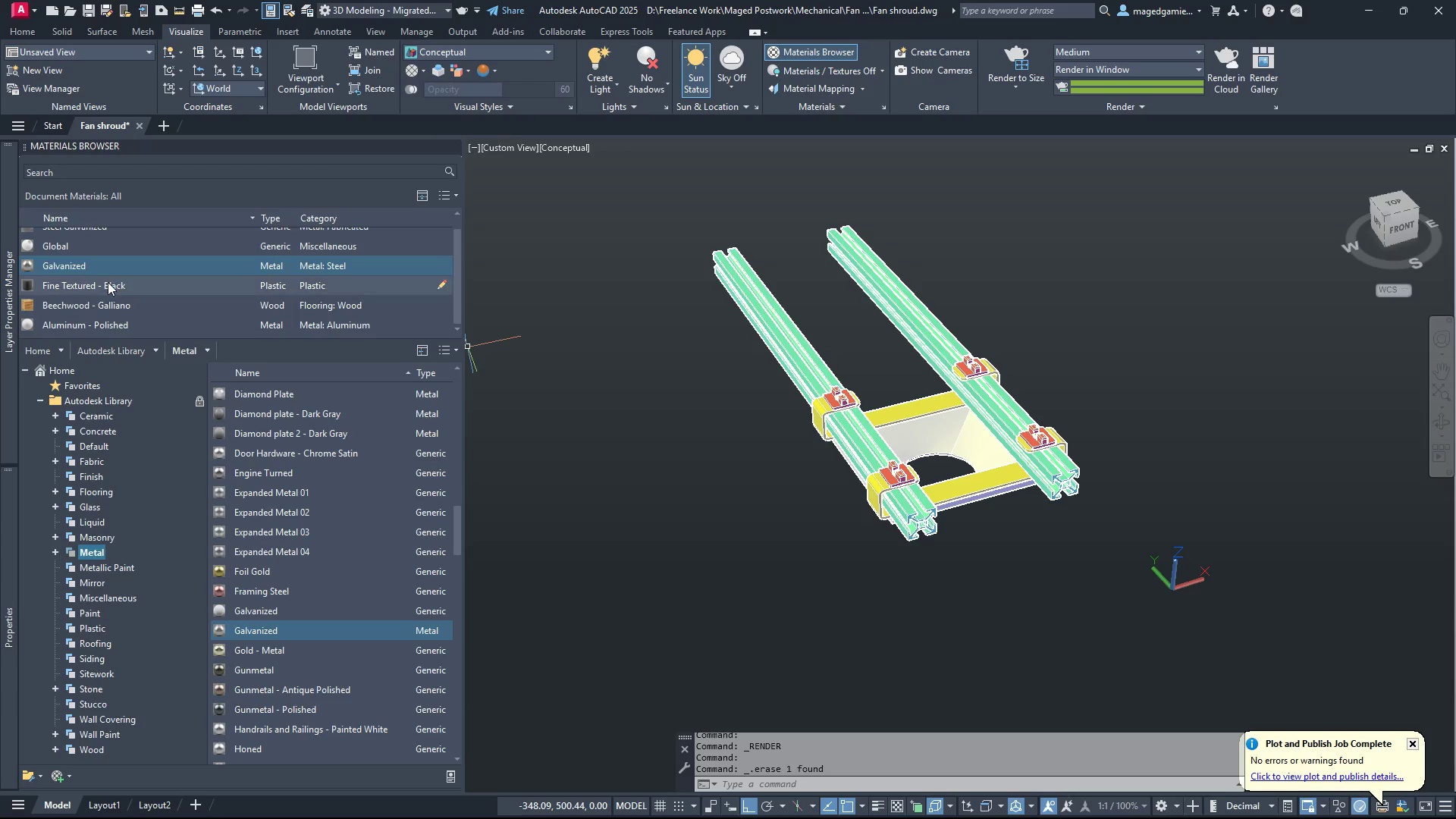 
double_click([108, 282])
 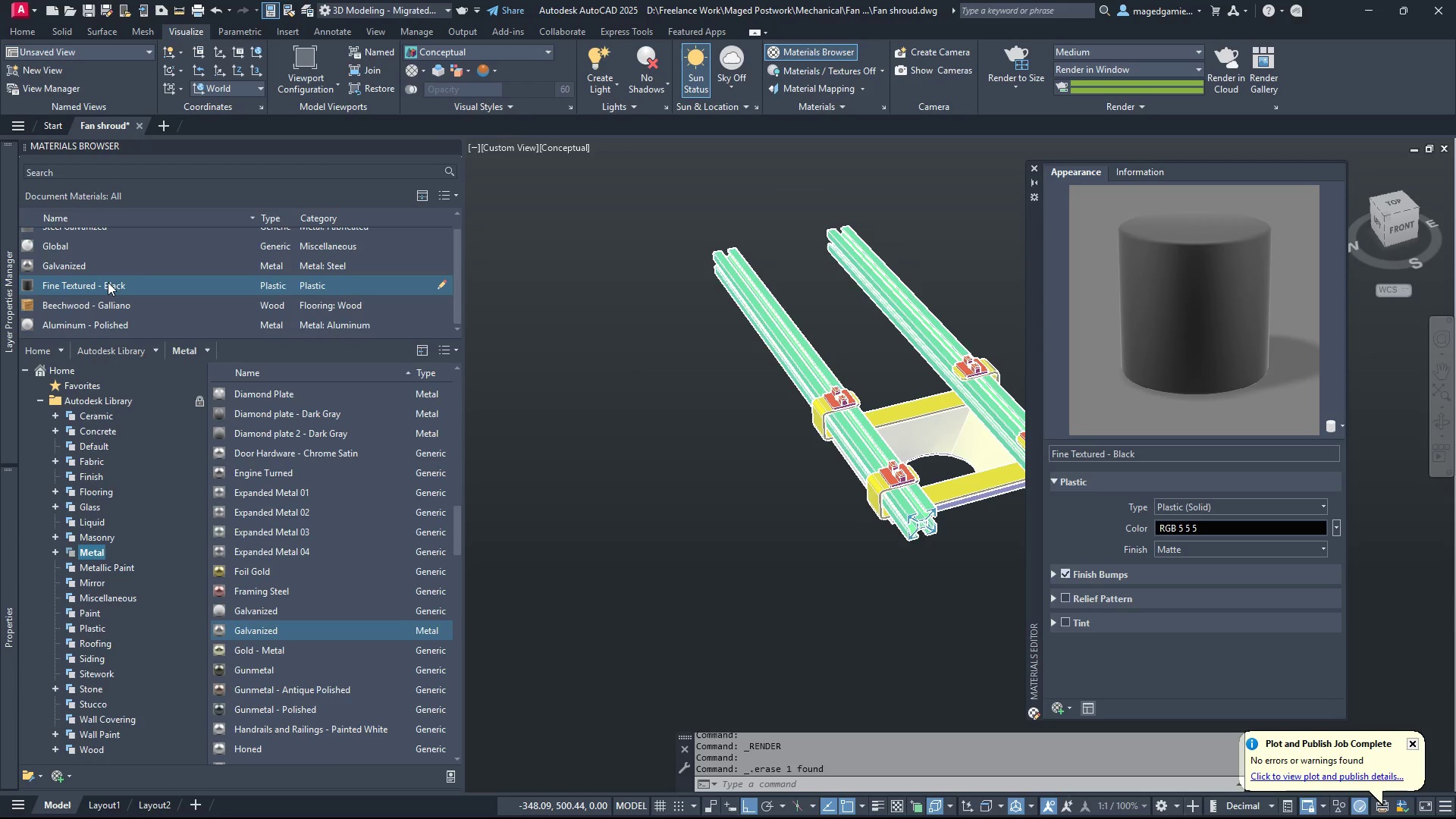 
triple_click([108, 282])
 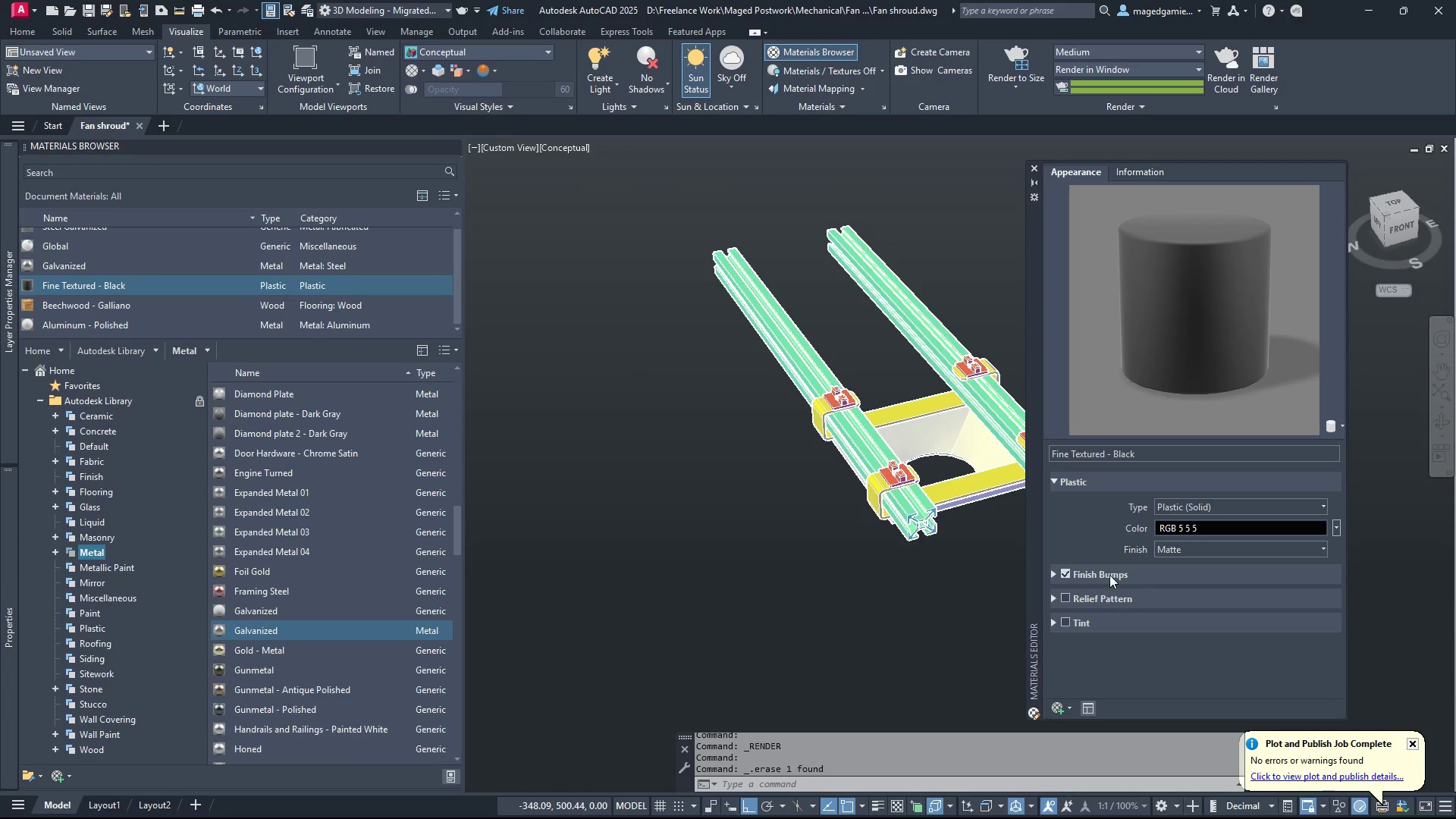 
left_click([1053, 575])
 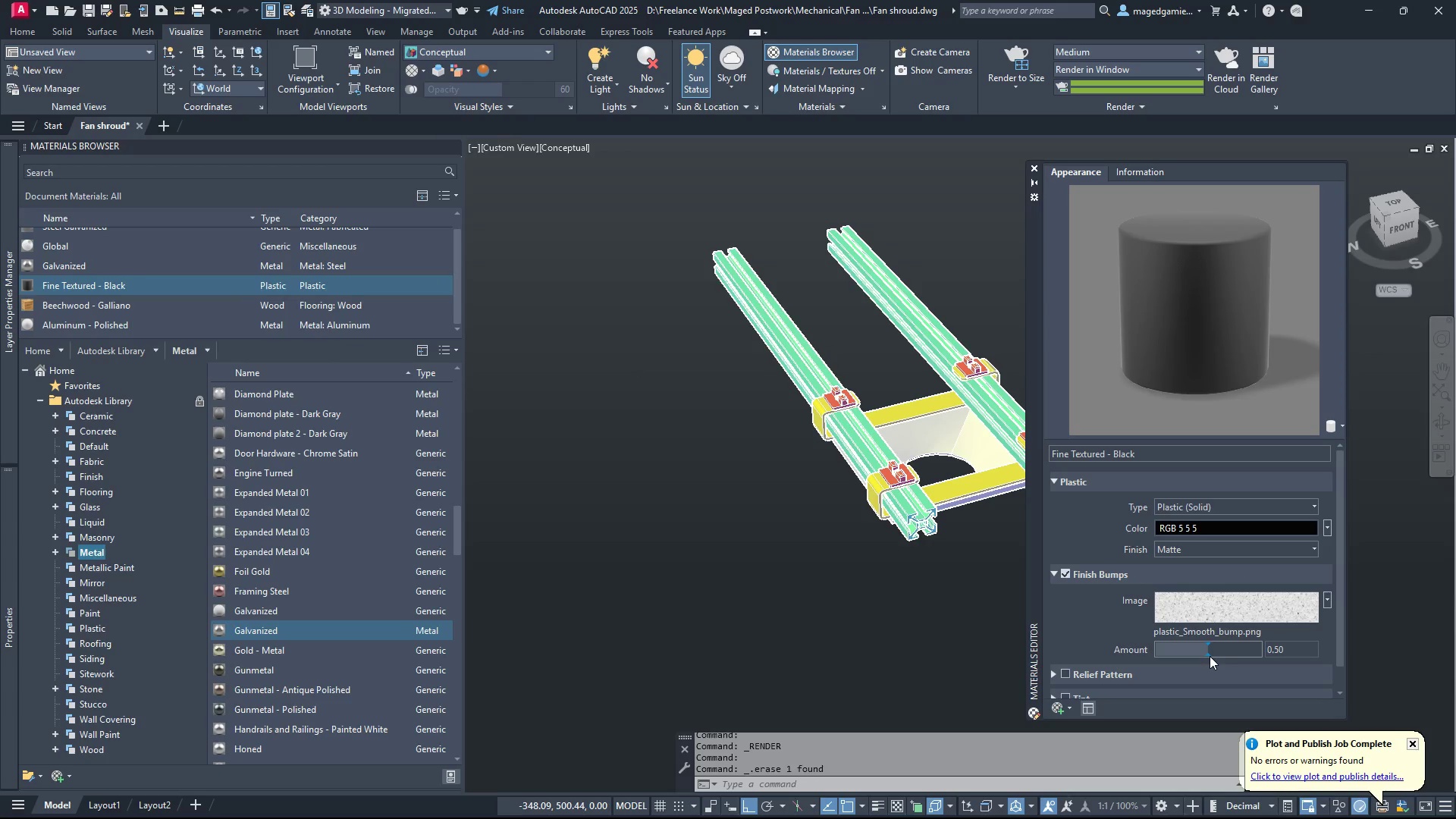 
left_click_drag(start_coordinate=[1205, 653], to_coordinate=[1174, 653])
 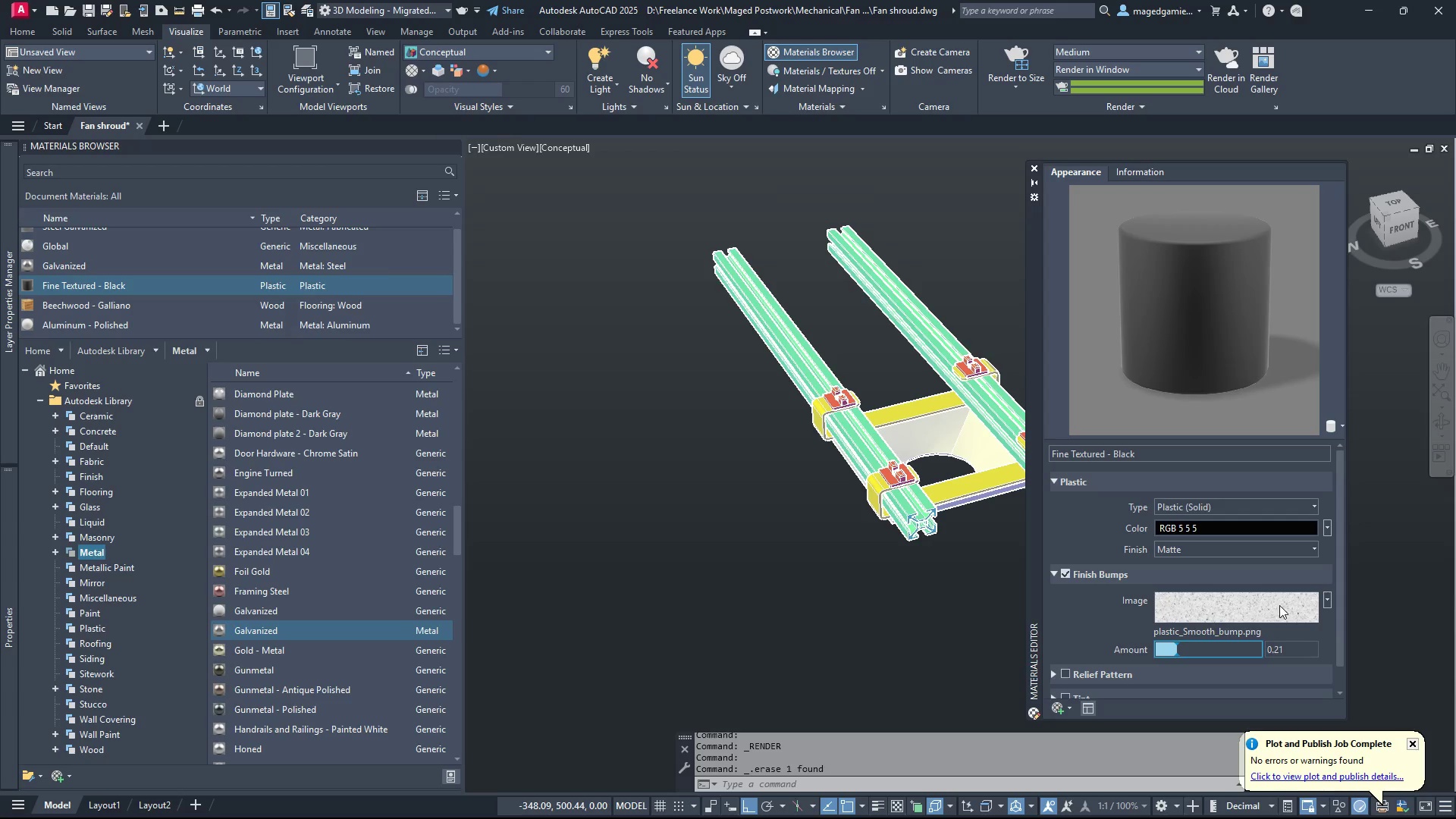 
double_click([1279, 605])
 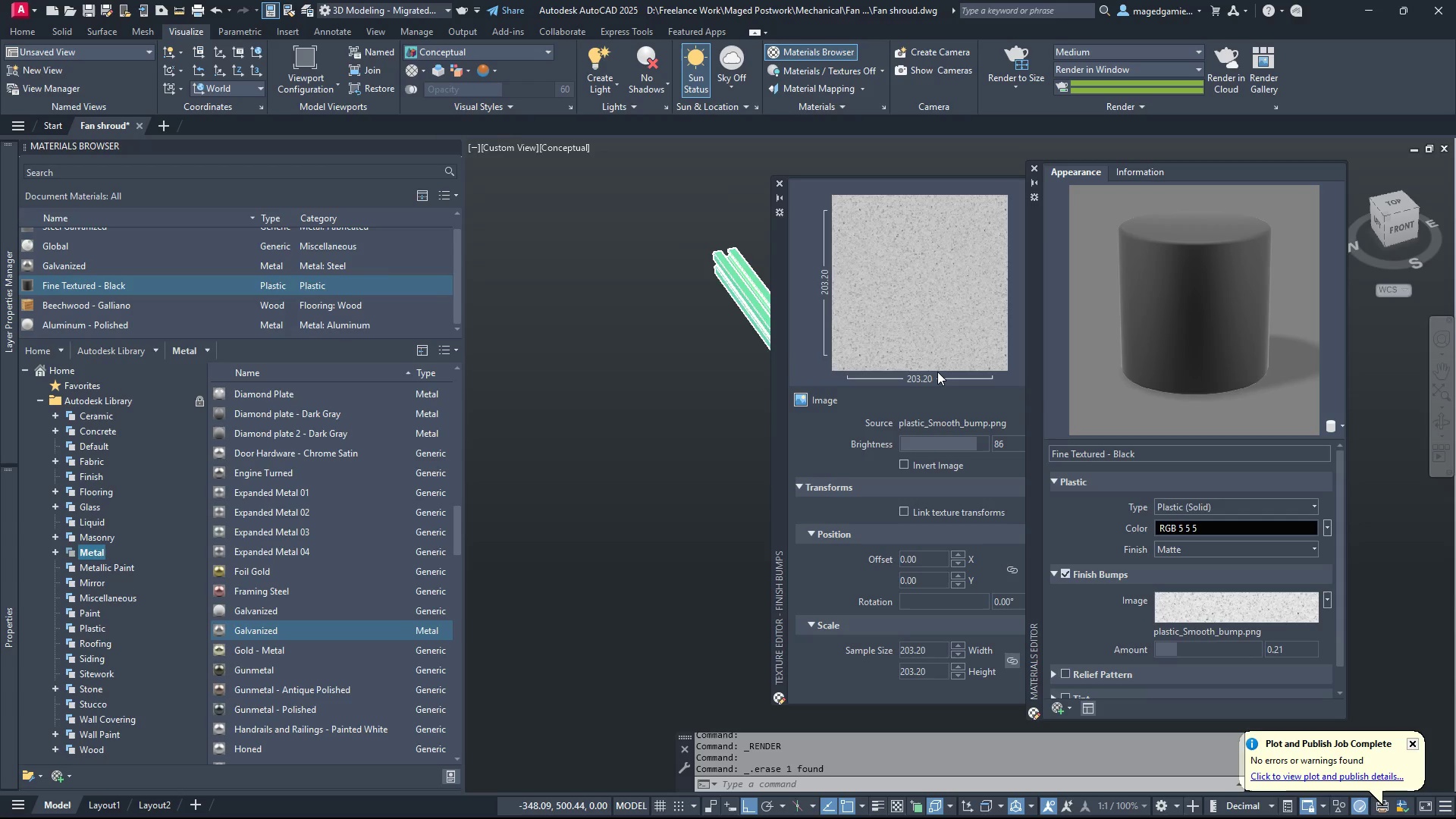 
left_click([932, 376])
 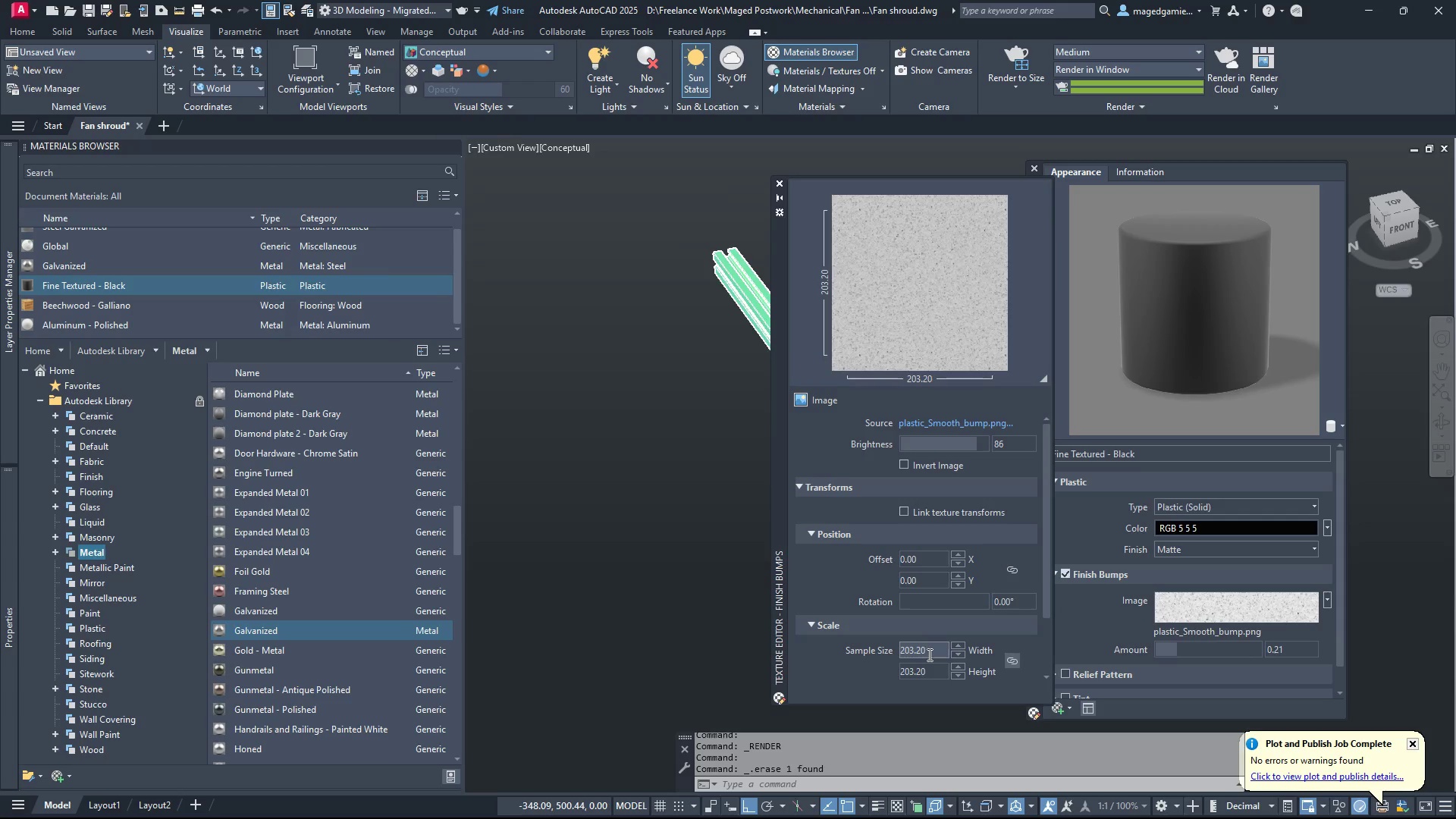 
left_click_drag(start_coordinate=[928, 653], to_coordinate=[887, 650])
 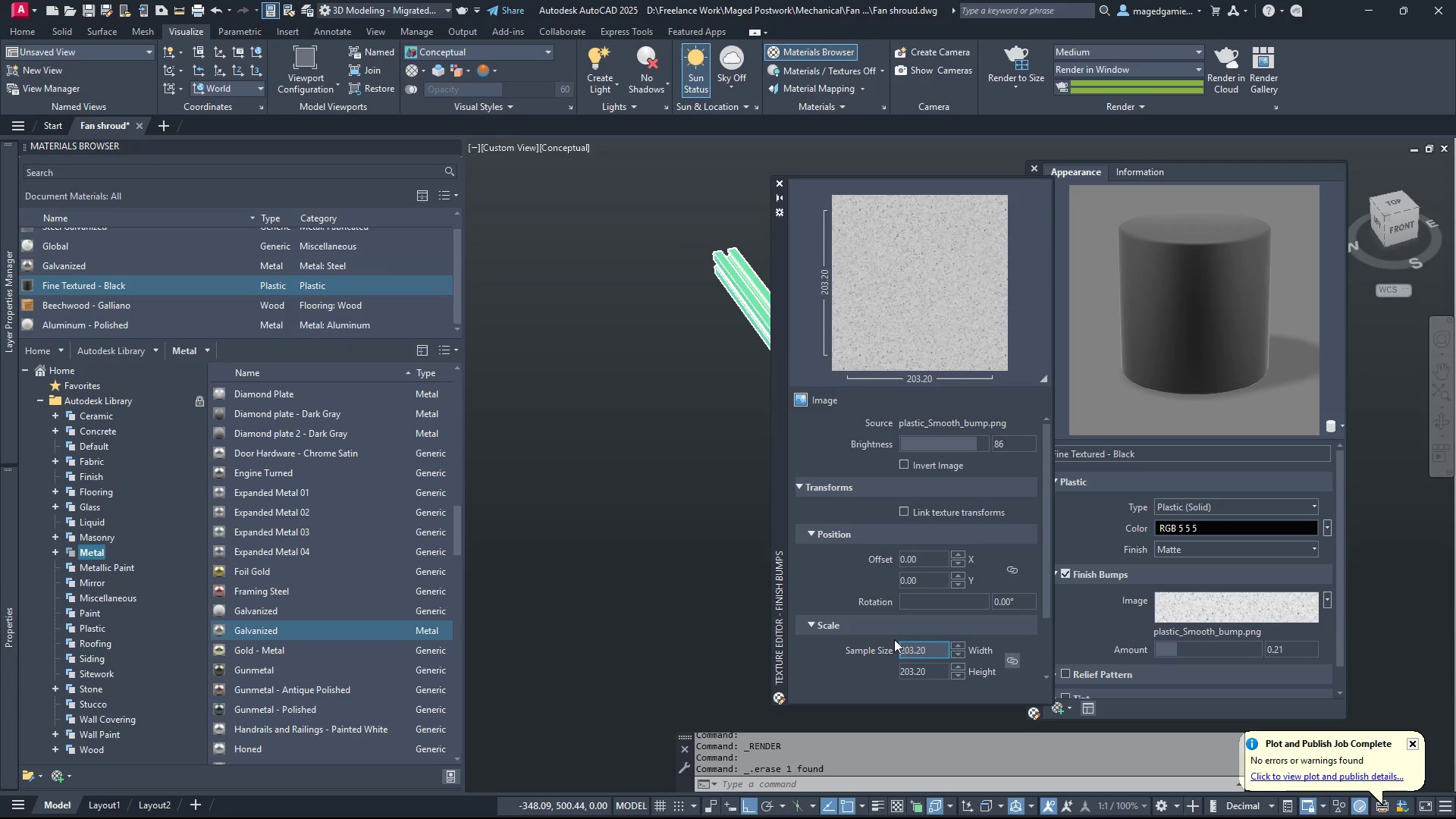 
type(300)
 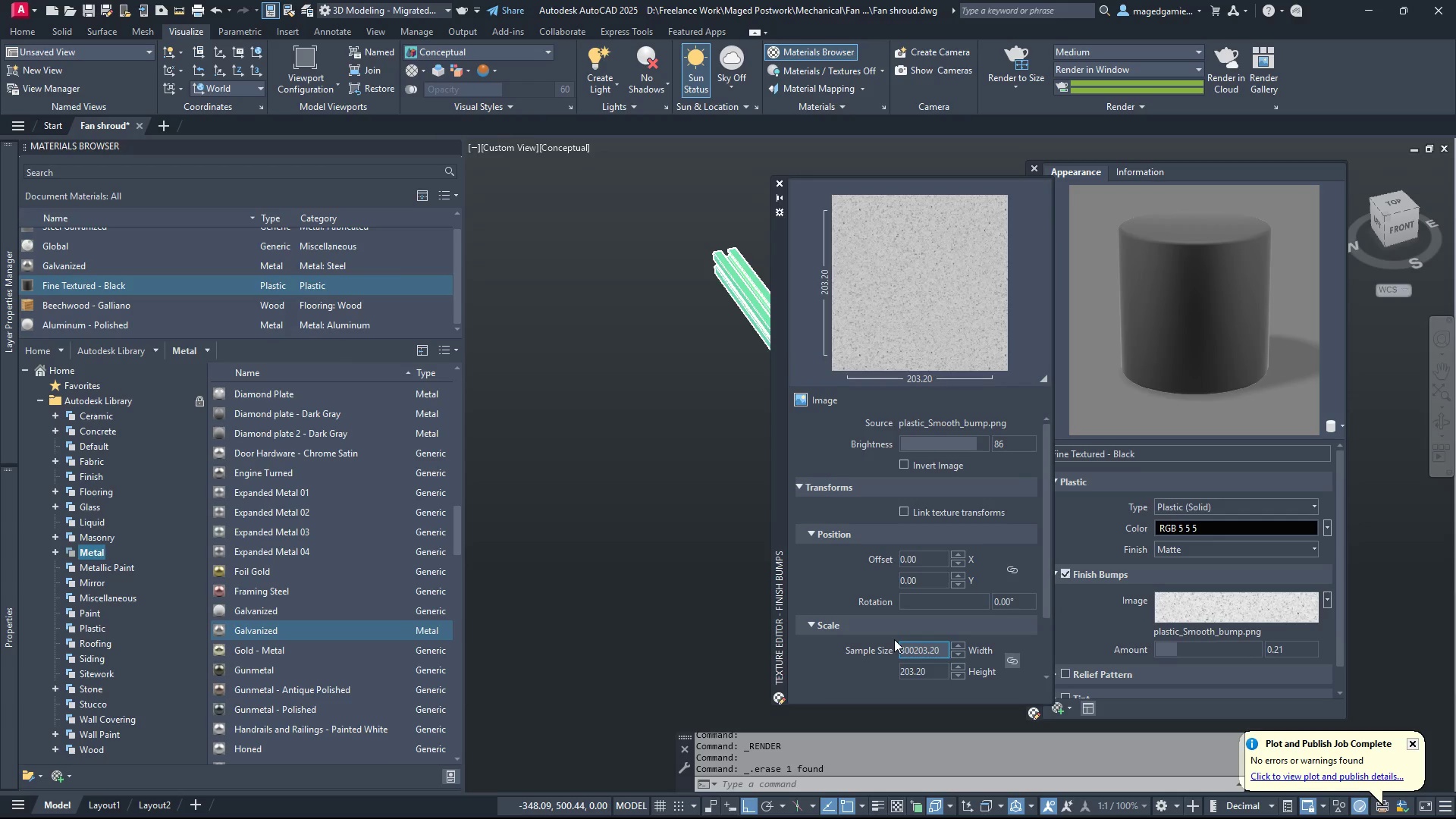 
hold_key(key=Delete, duration=1.05)
 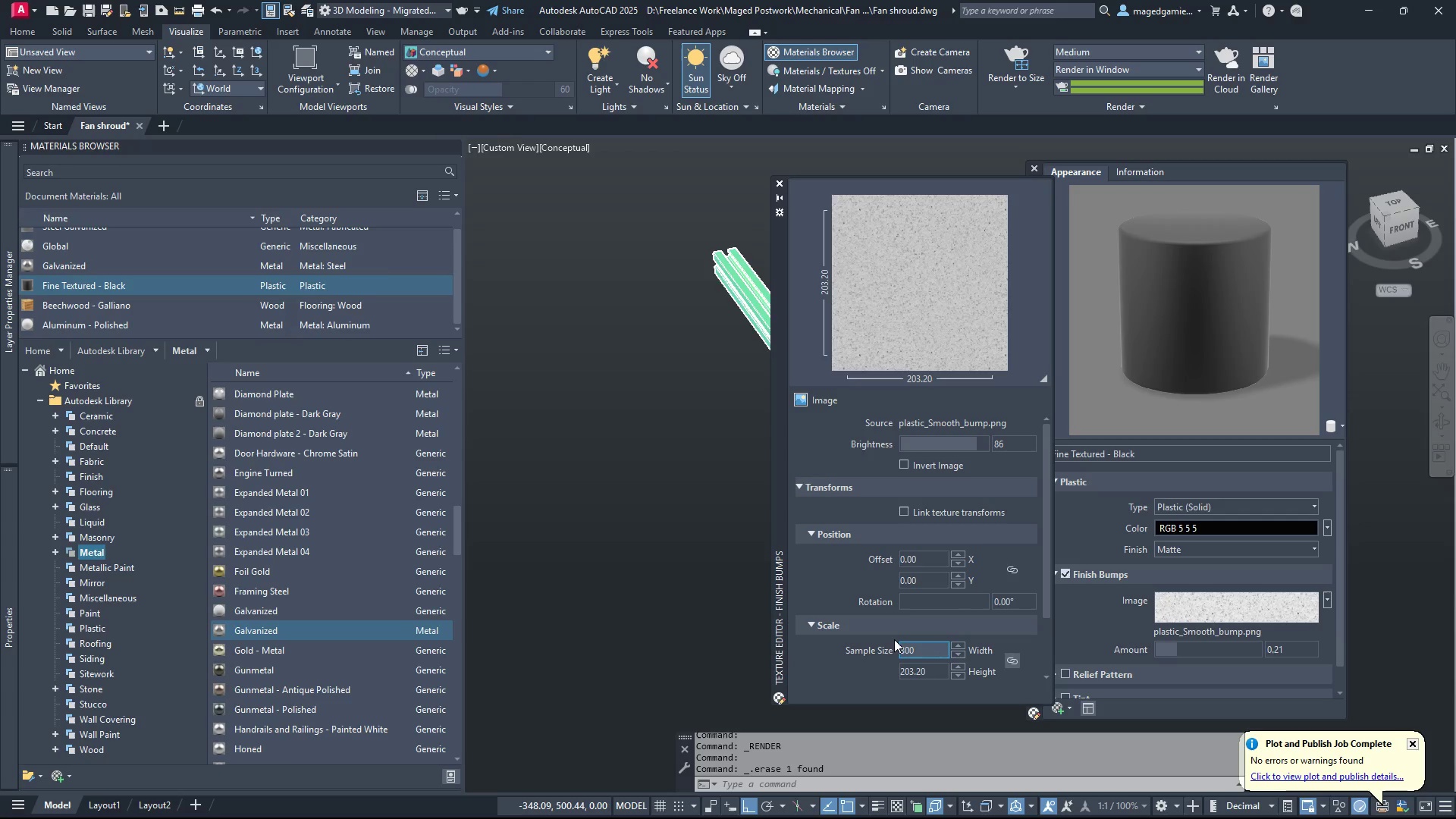 
key(Enter)
 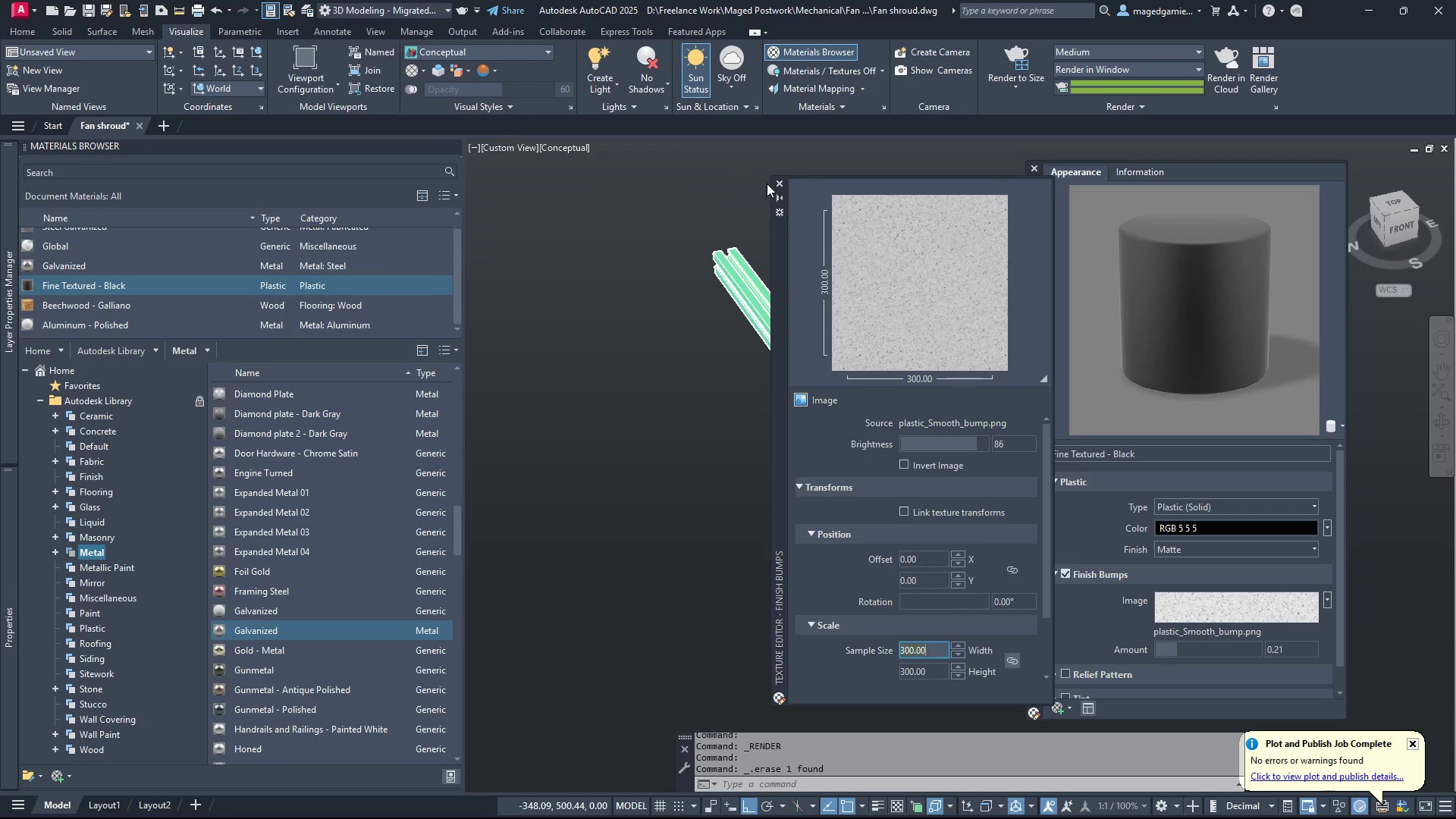 
left_click([783, 185])
 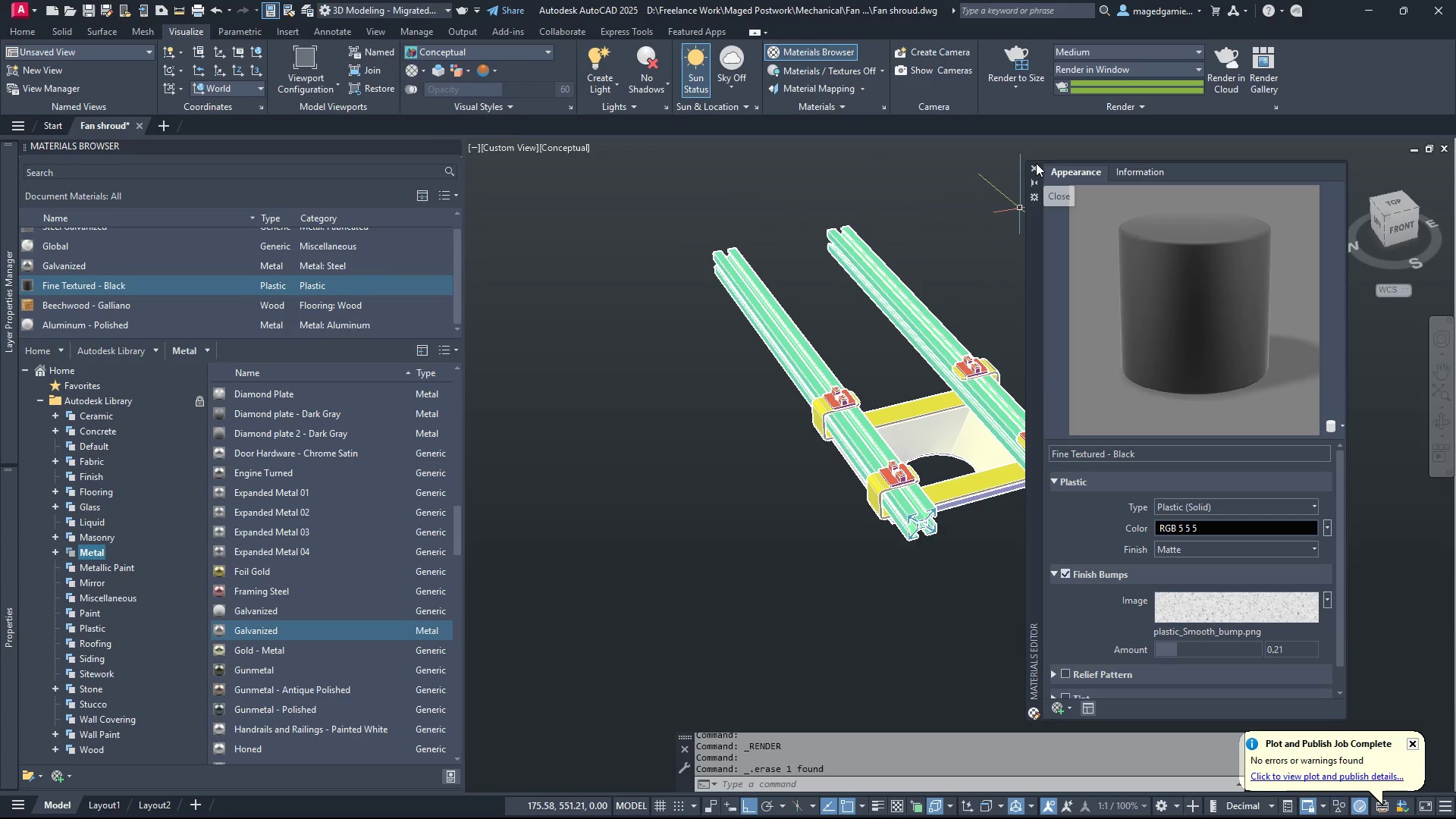 
left_click([1034, 168])
 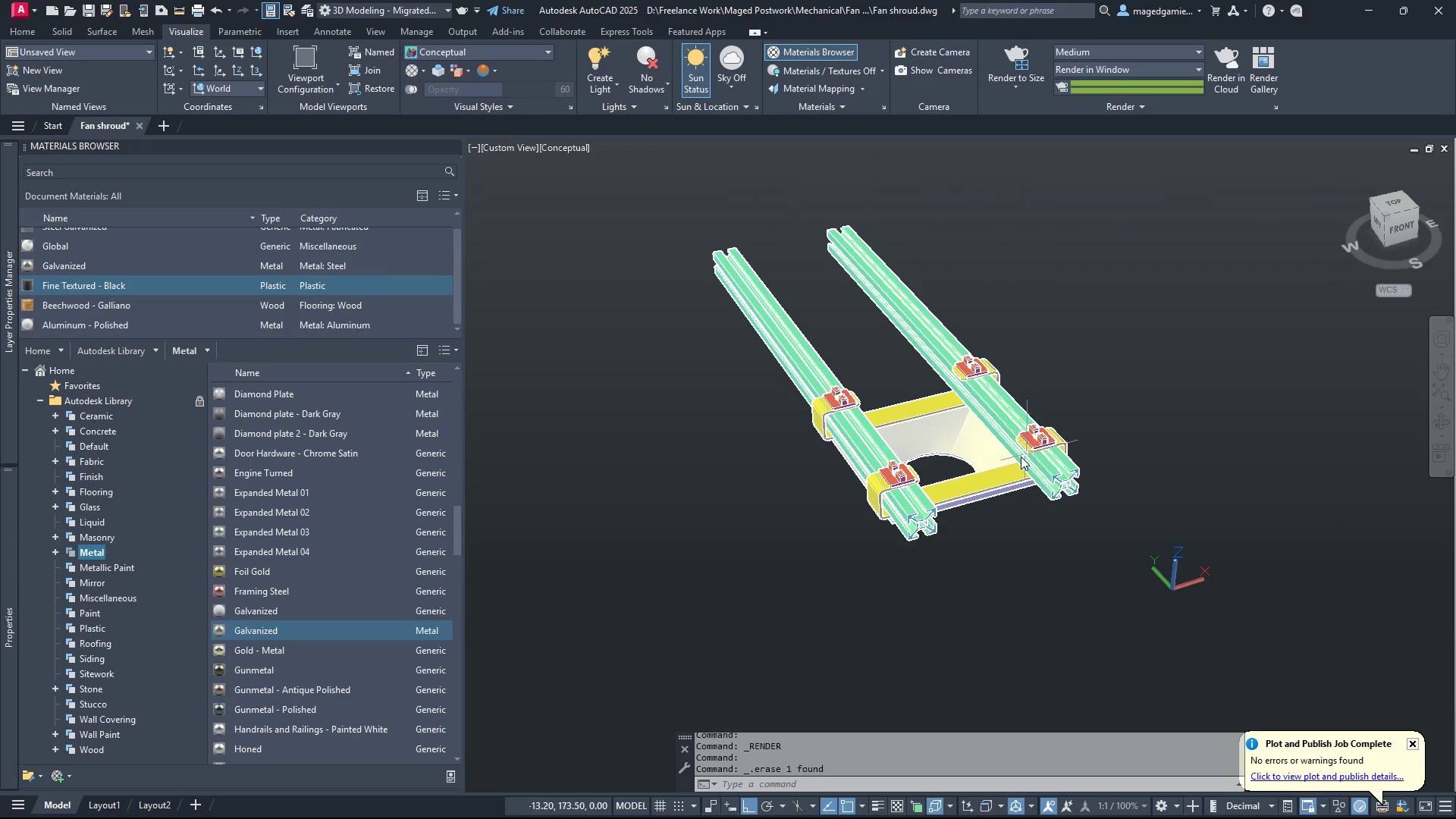 
scroll: coordinate [1017, 458], scroll_direction: up, amount: 3.0
 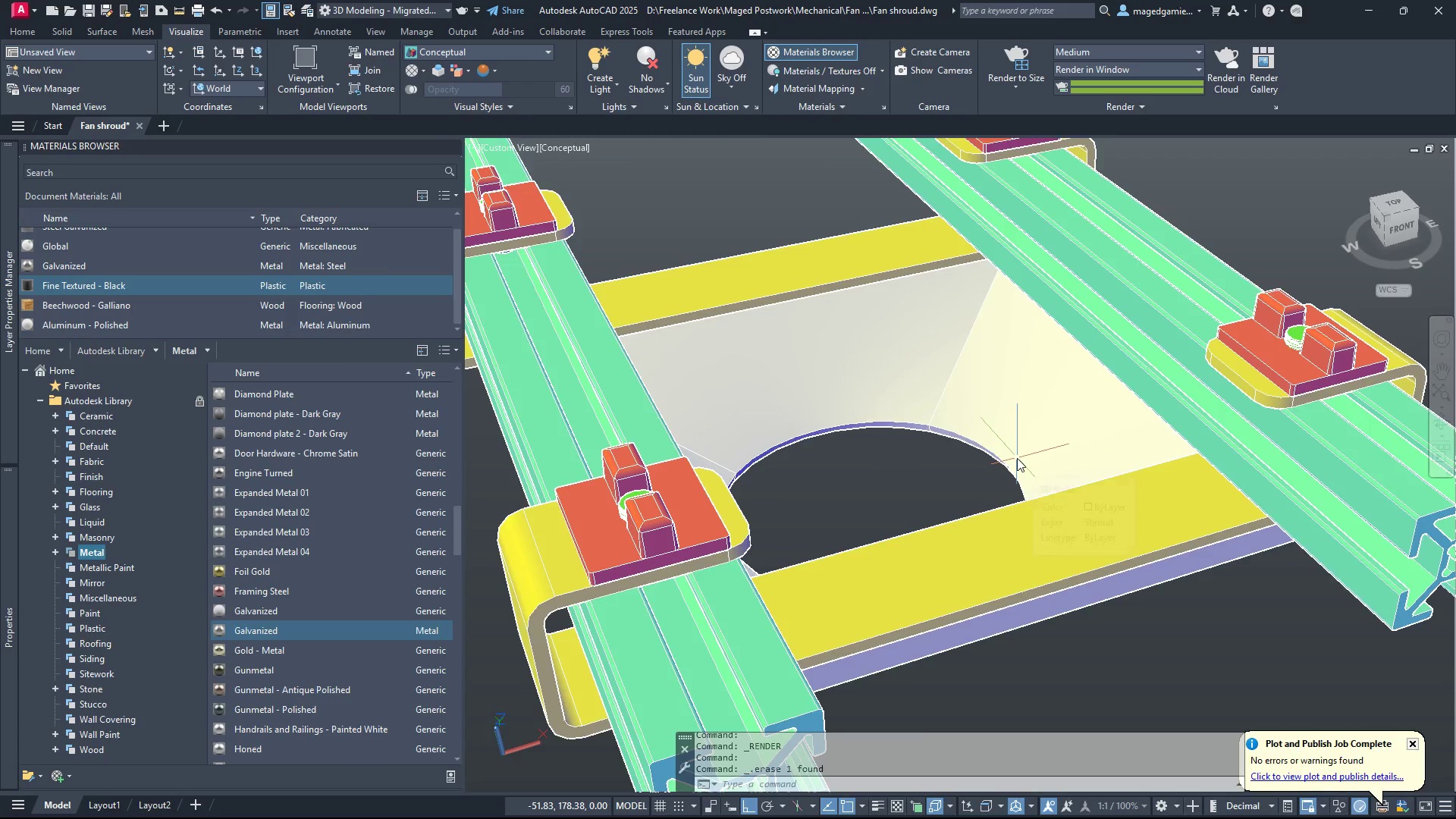 
scroll: coordinate [1017, 458], scroll_direction: down, amount: 1.0
 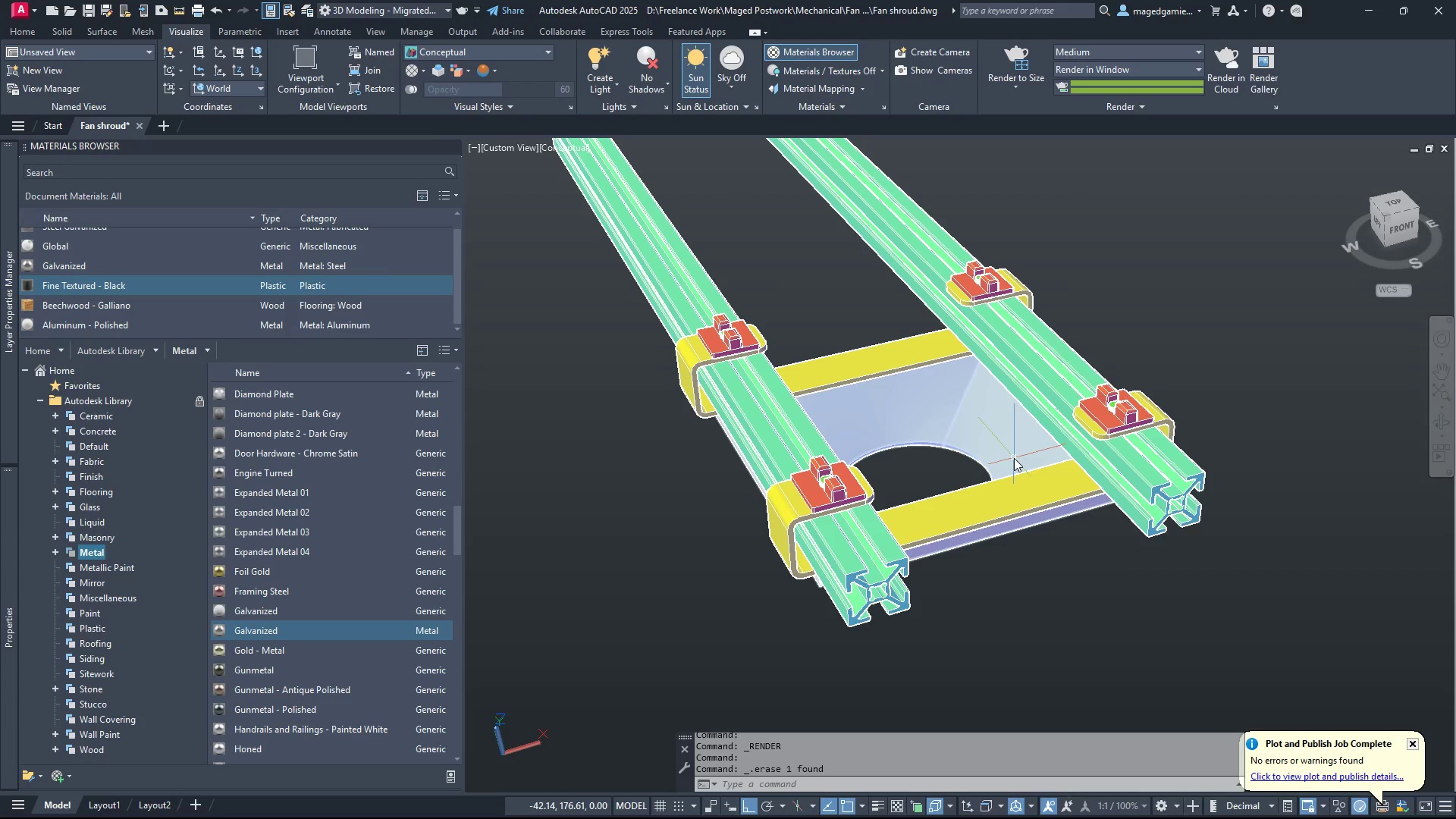 
scroll: coordinate [1014, 458], scroll_direction: up, amount: 1.0
 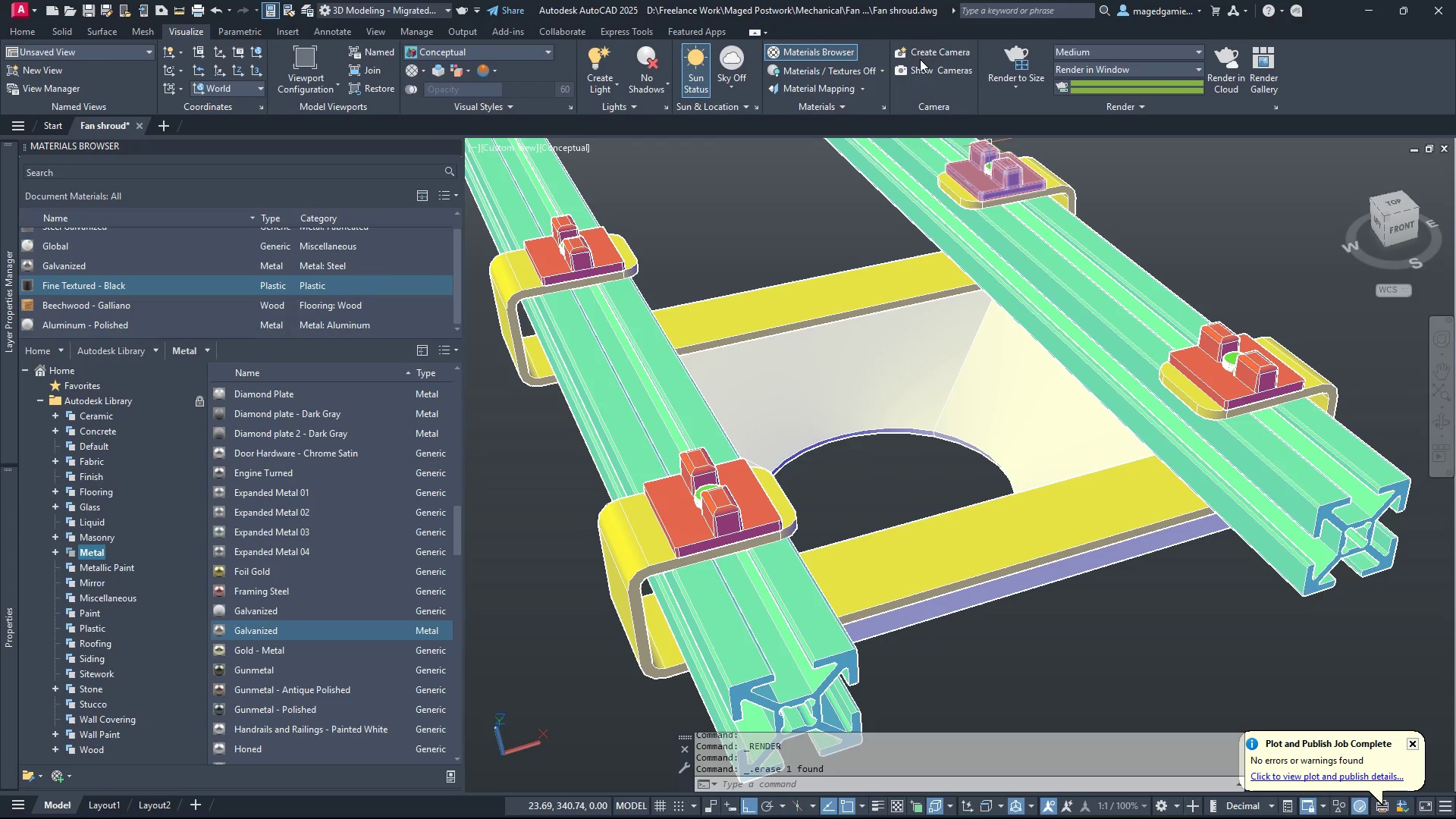 
left_click([1015, 55])
 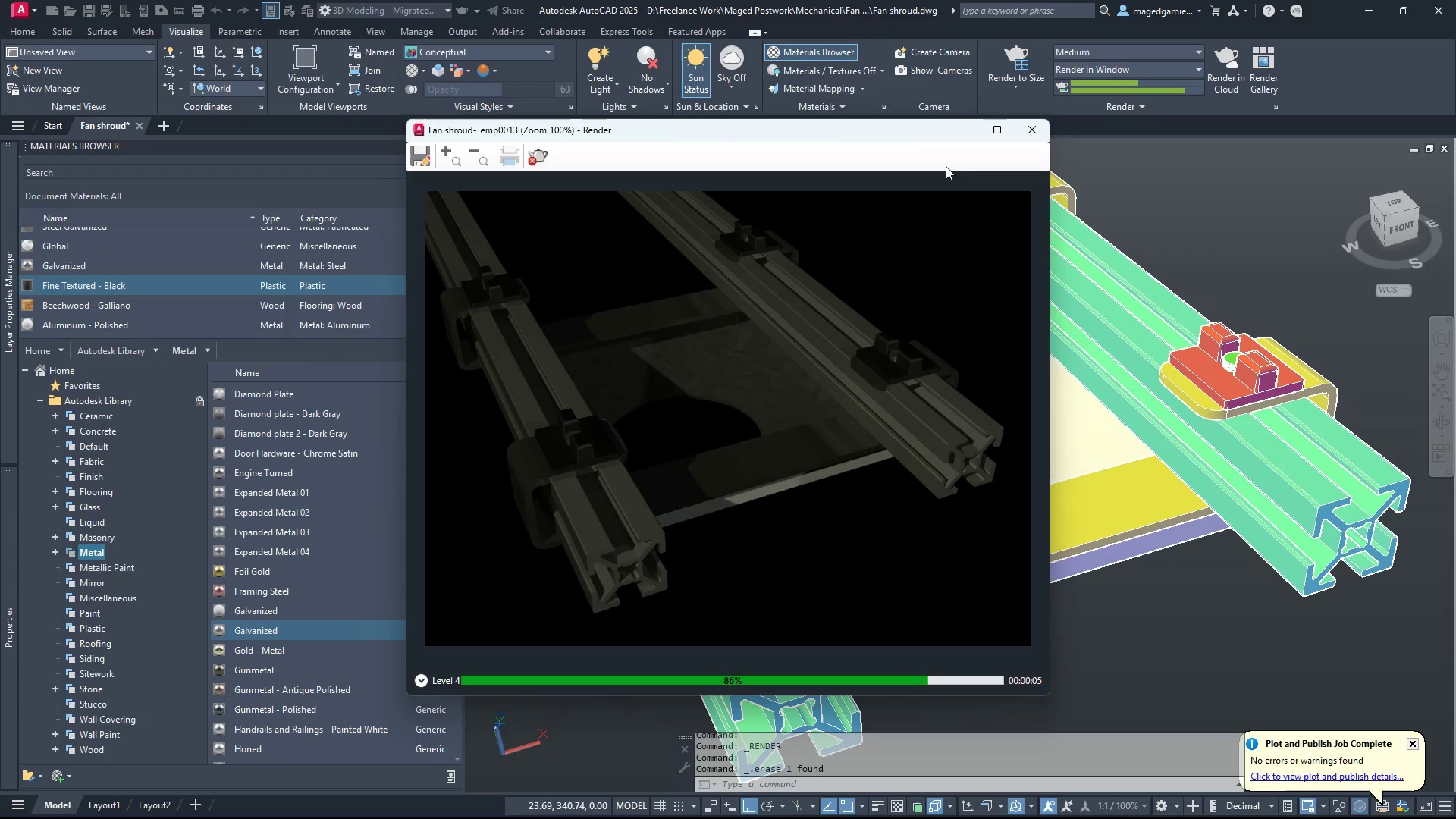 
wait(13.08)
 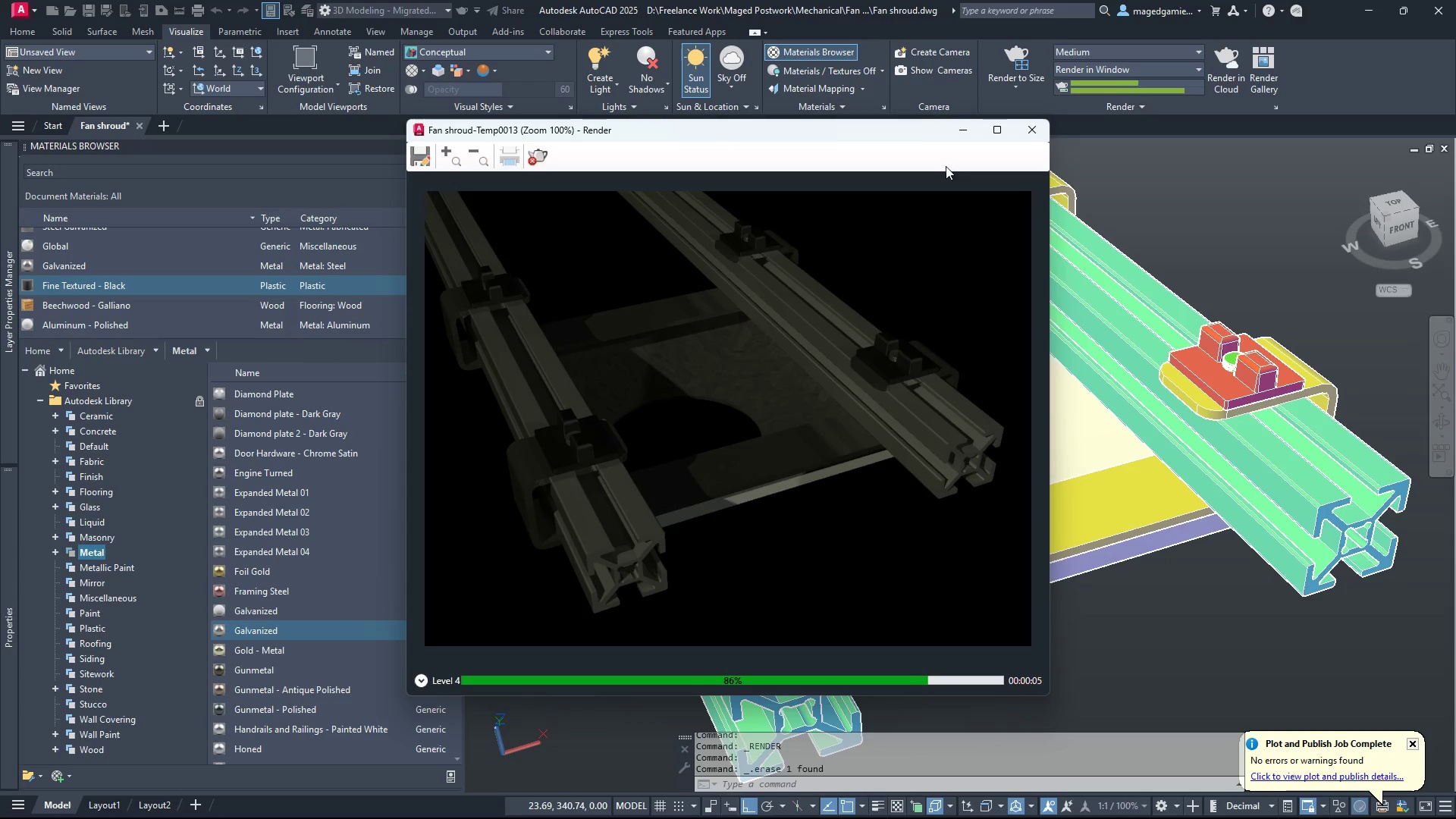 
left_click([633, 104])
 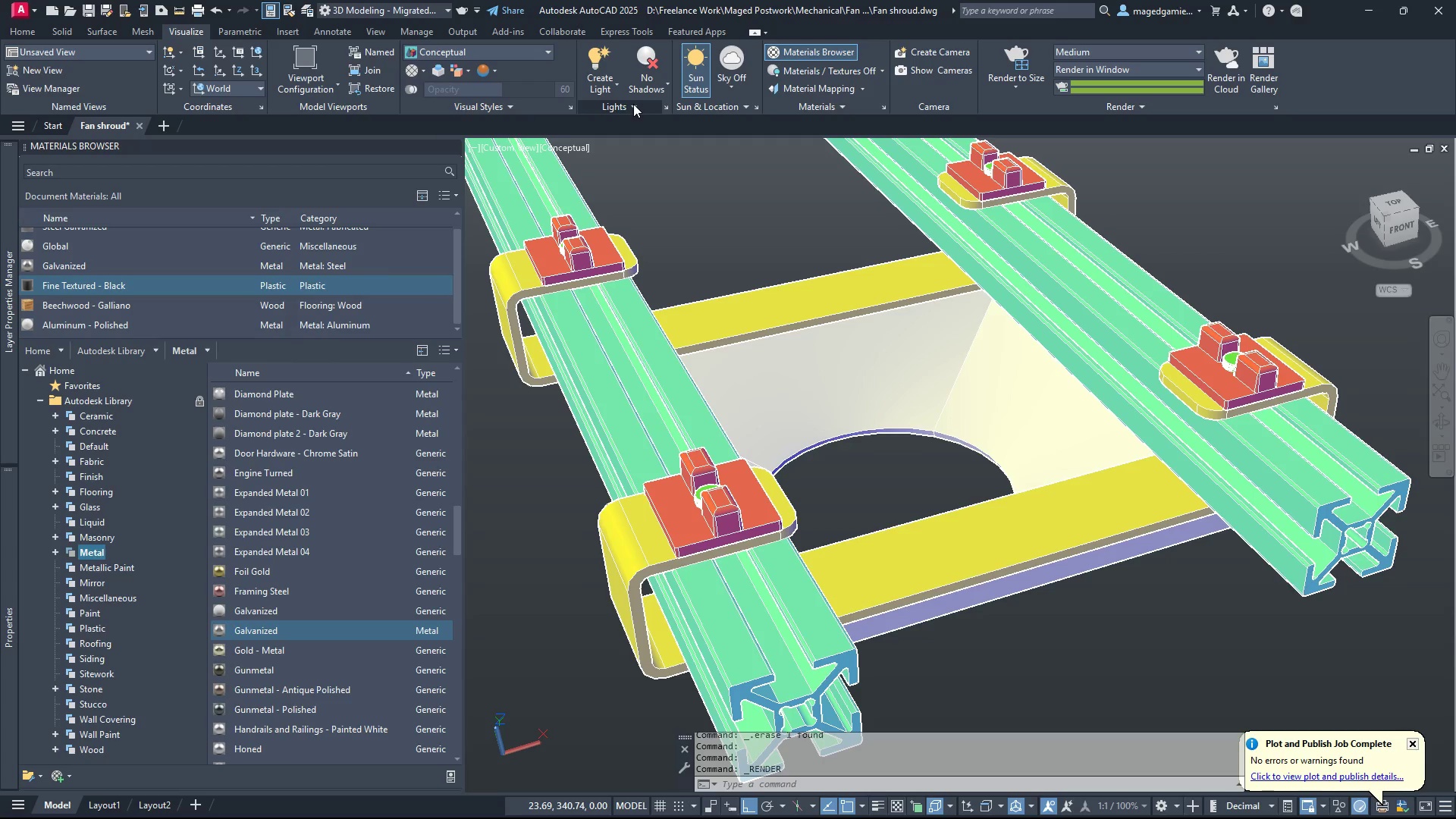 
left_click([633, 104])
 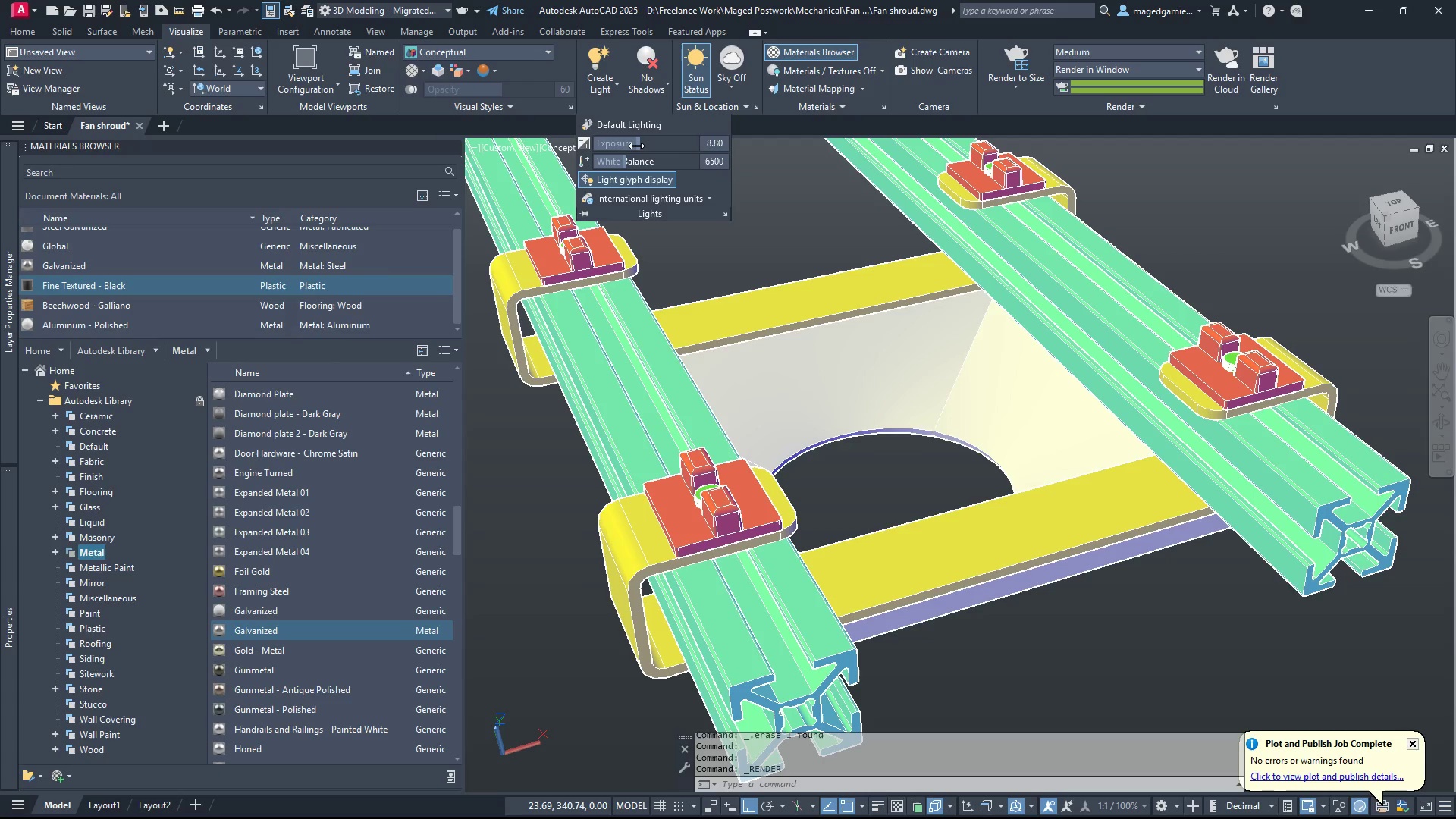 
left_click_drag(start_coordinate=[636, 146], to_coordinate=[658, 146])
 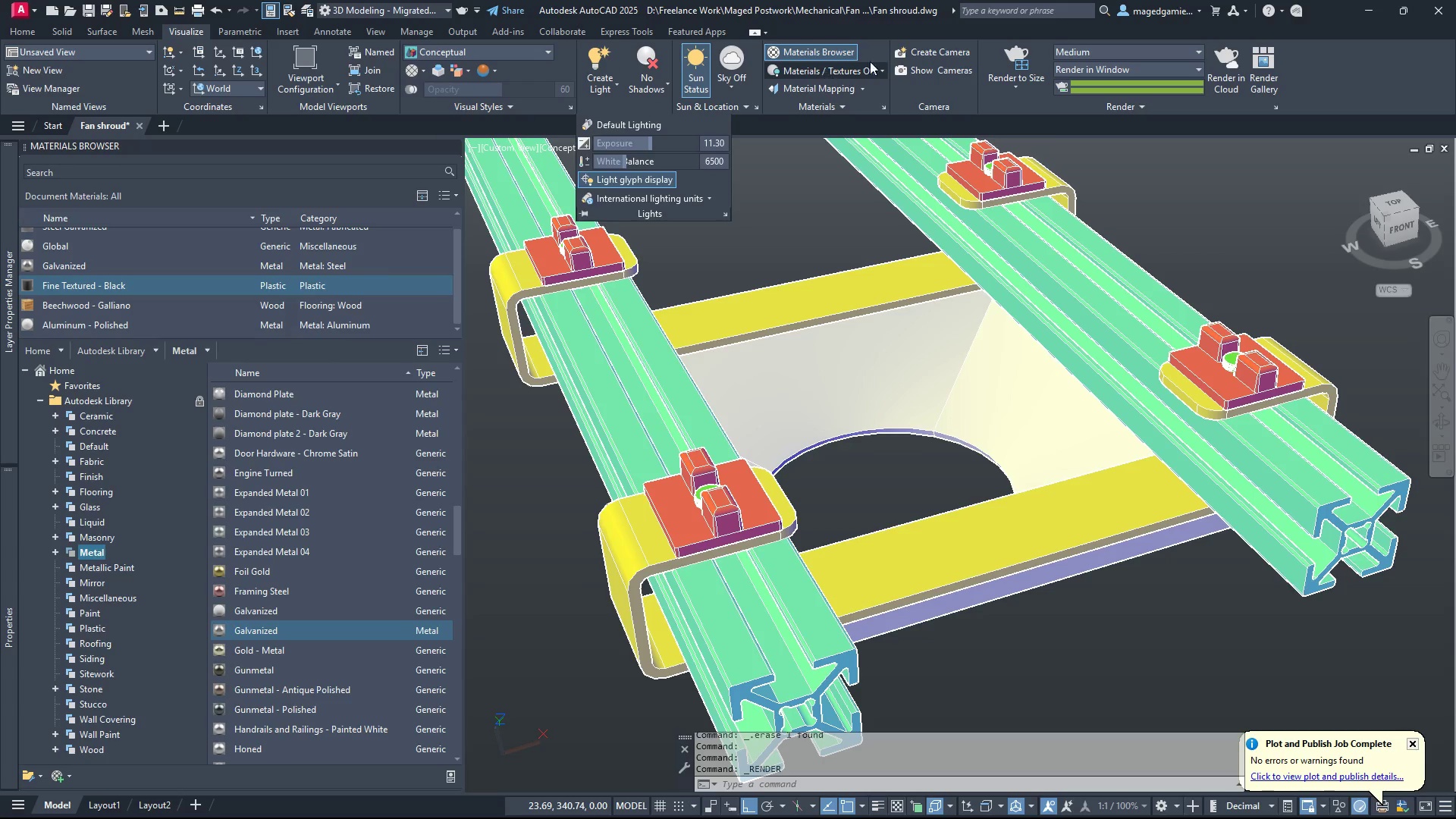 
left_click([1027, 51])
 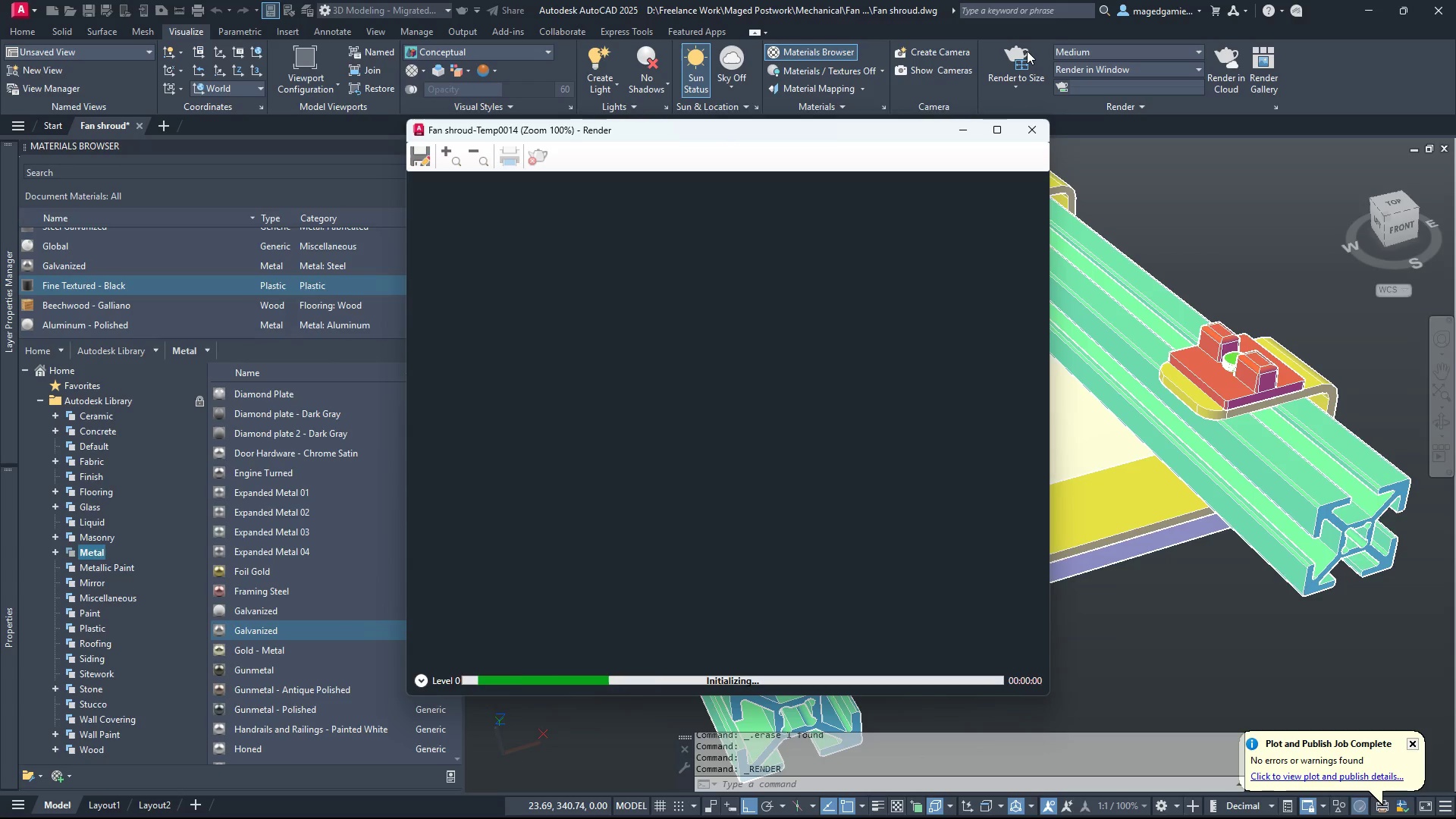 
wait(9.81)
 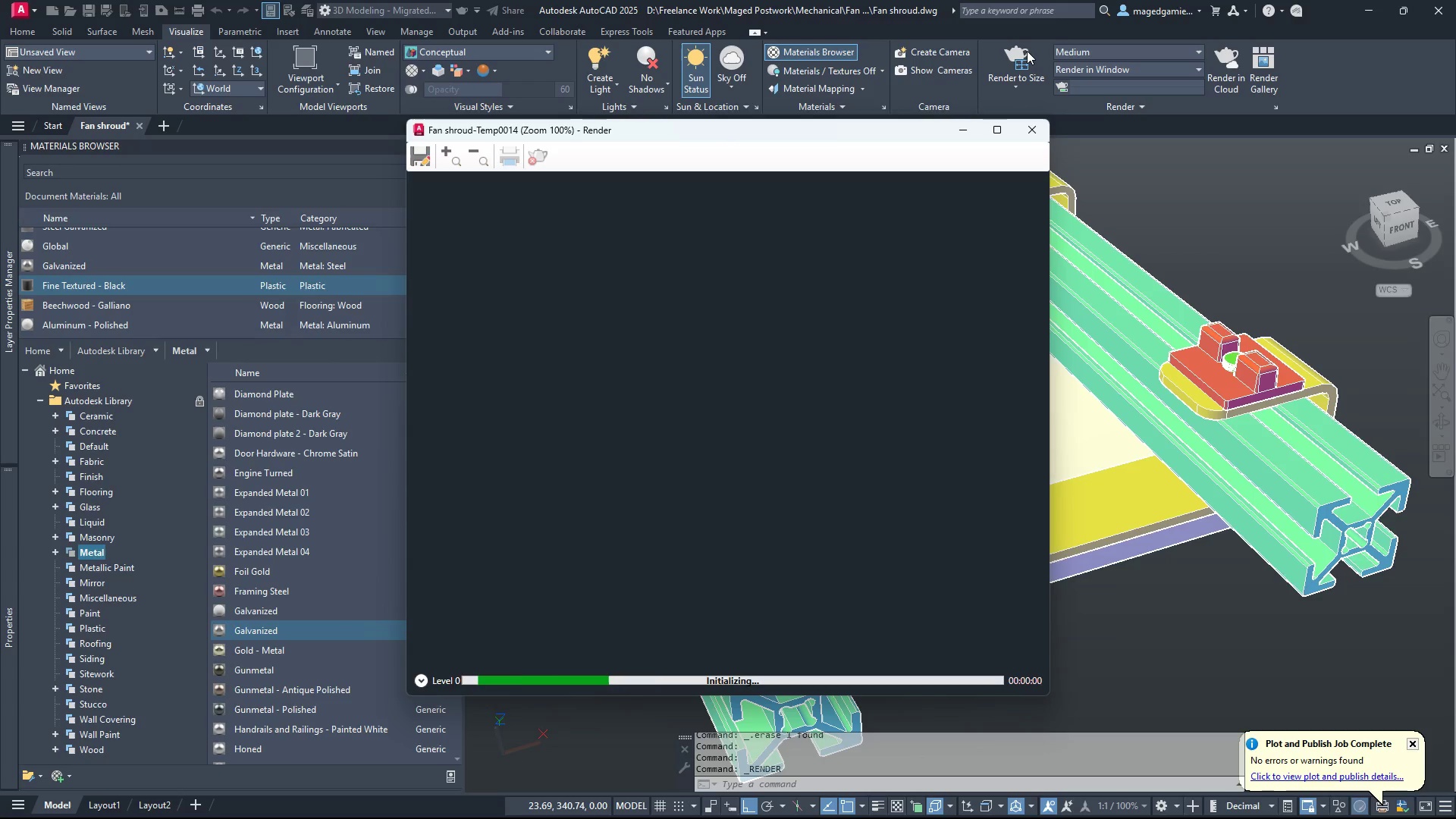 
left_click([1037, 127])
 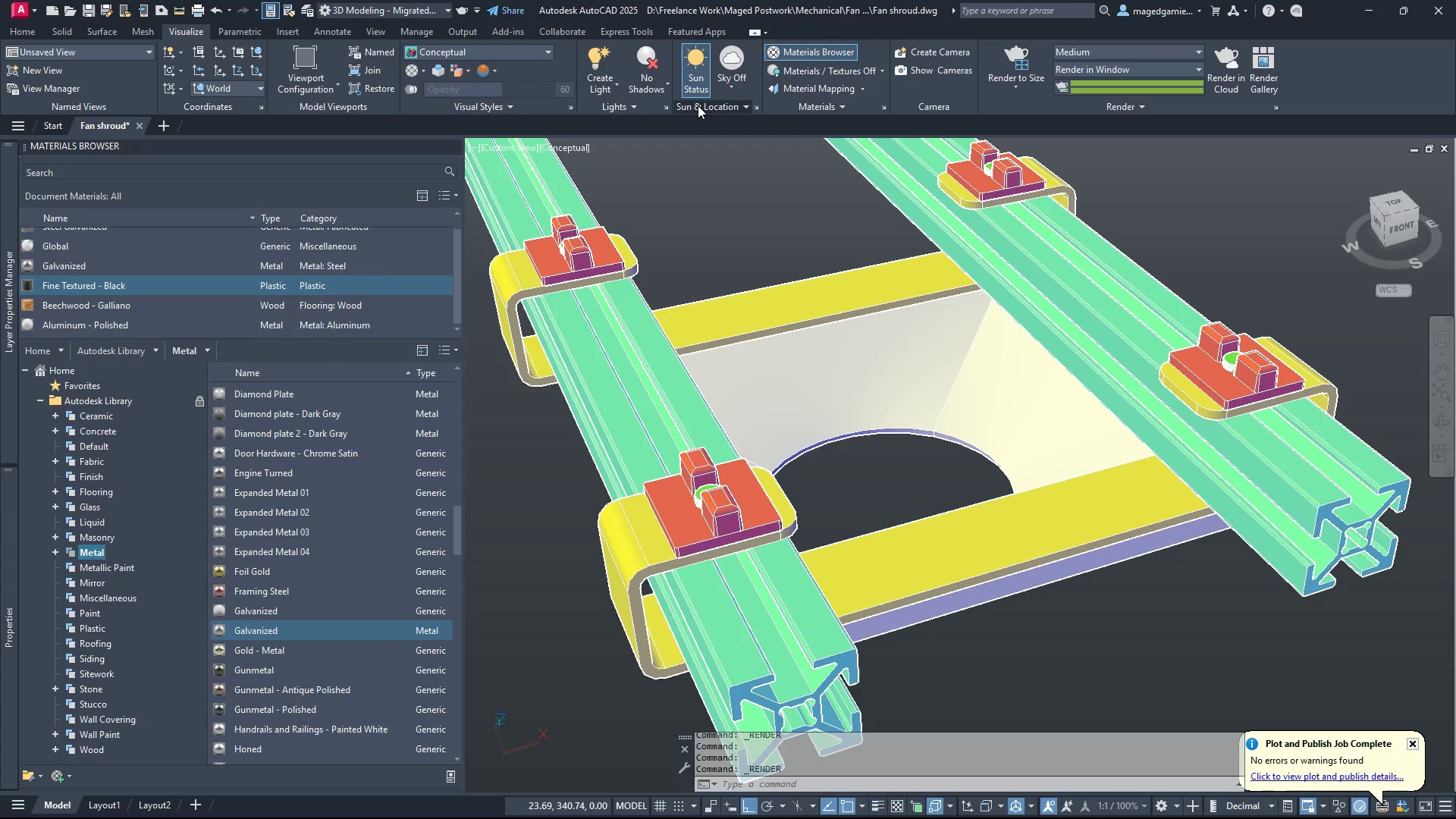 
wait(6.14)
 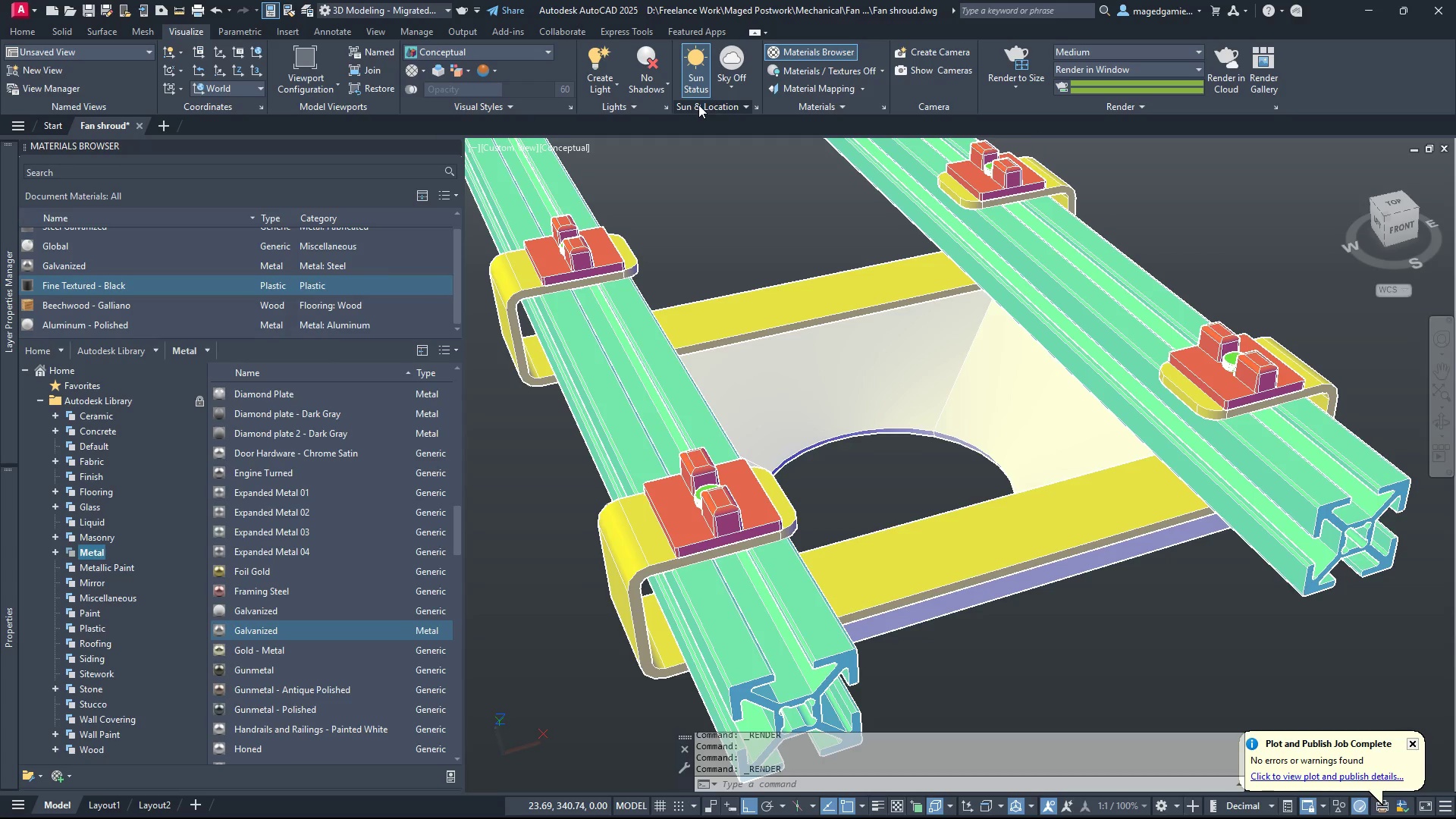 
left_click([619, 107])
 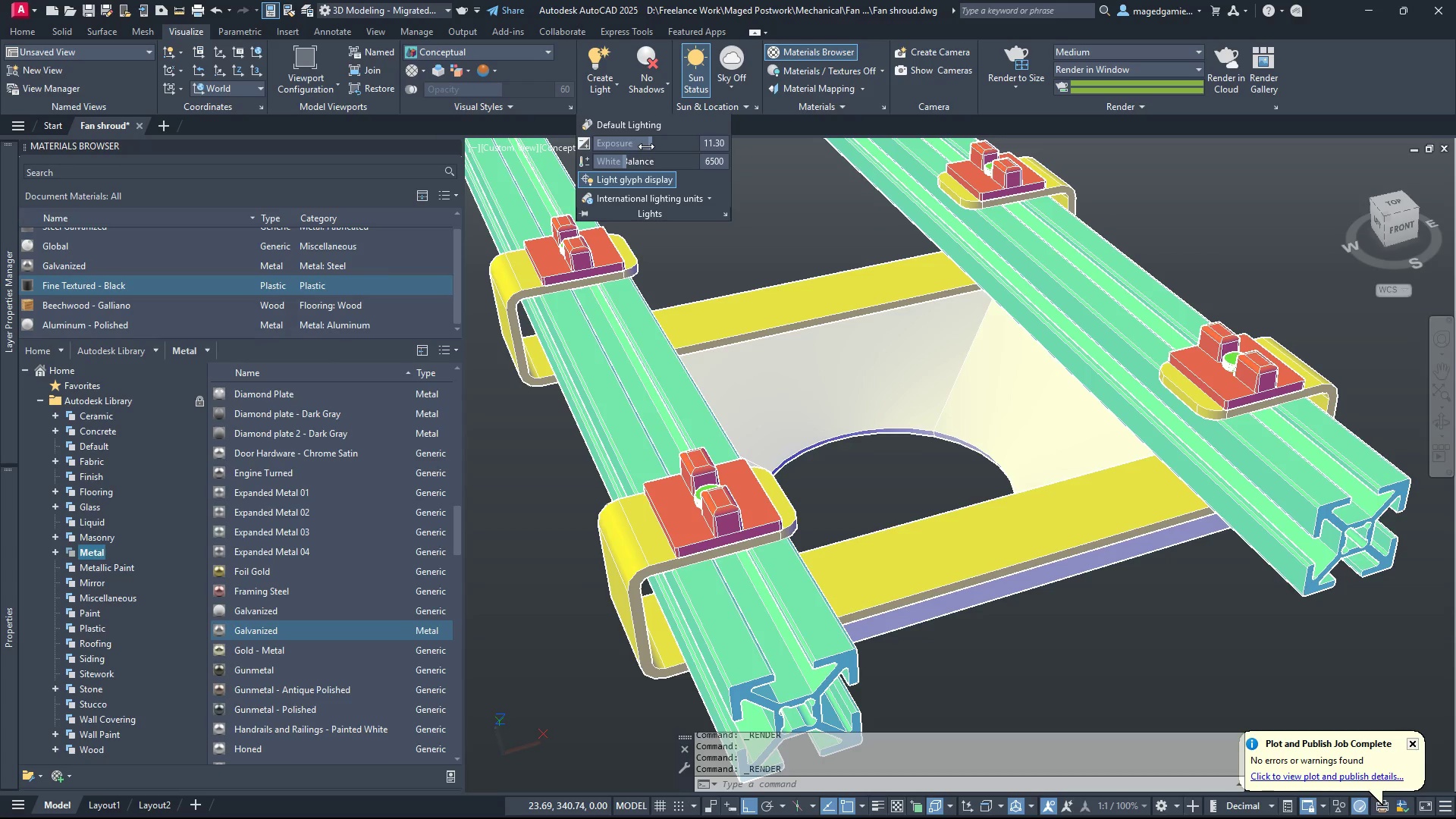 
left_click_drag(start_coordinate=[648, 145], to_coordinate=[617, 146])
 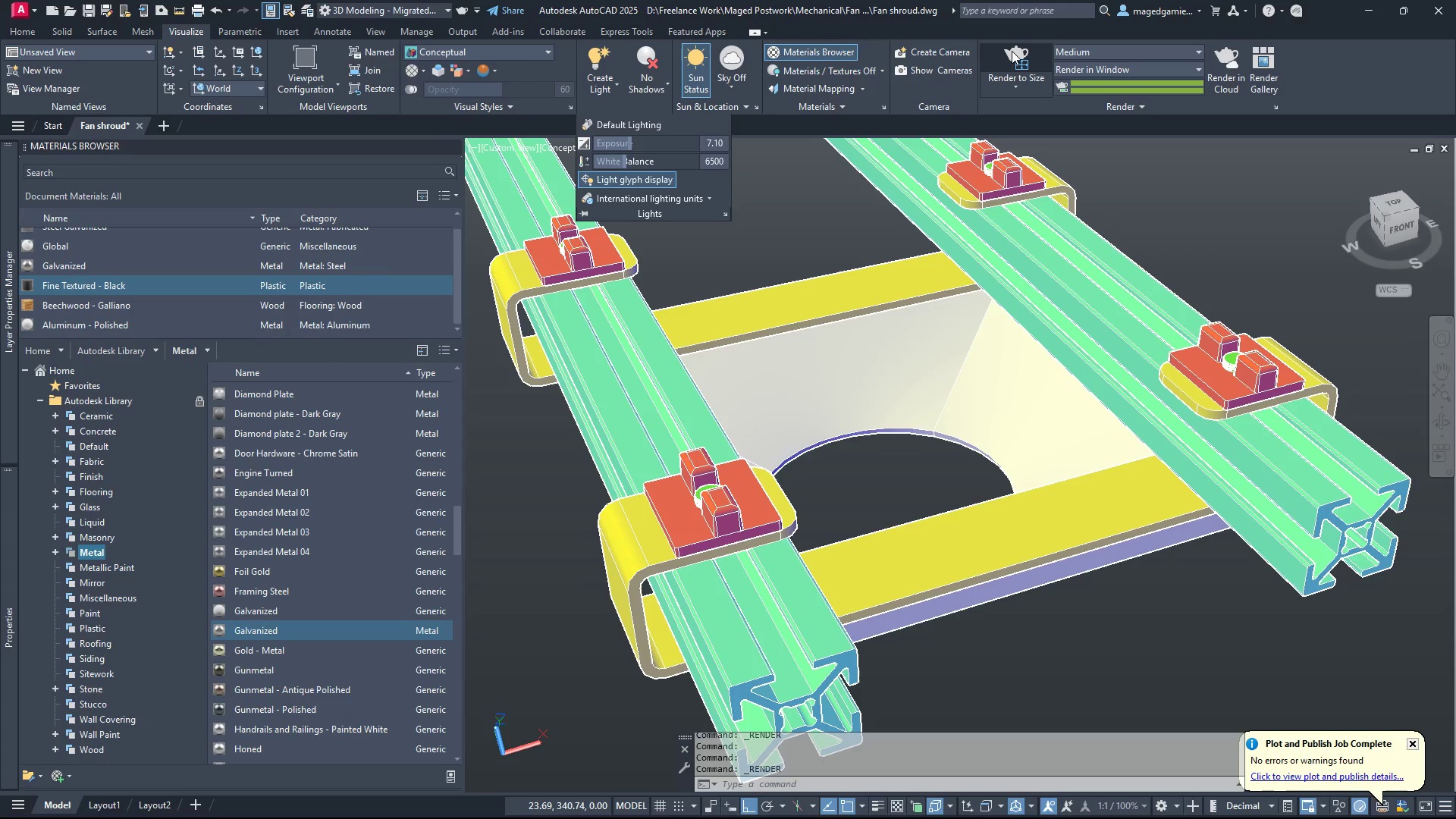 
left_click([1012, 51])
 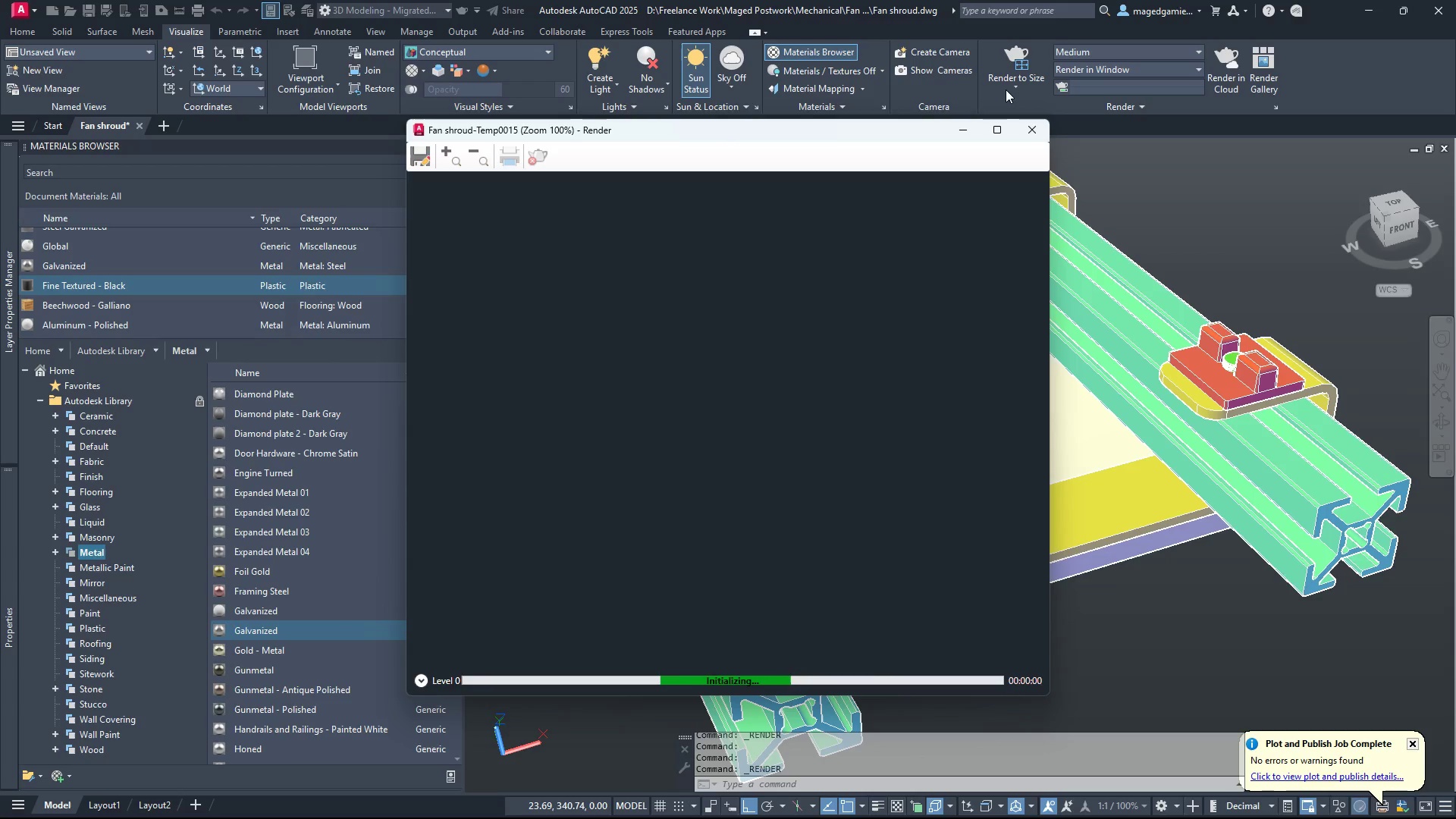 
wait(8.38)
 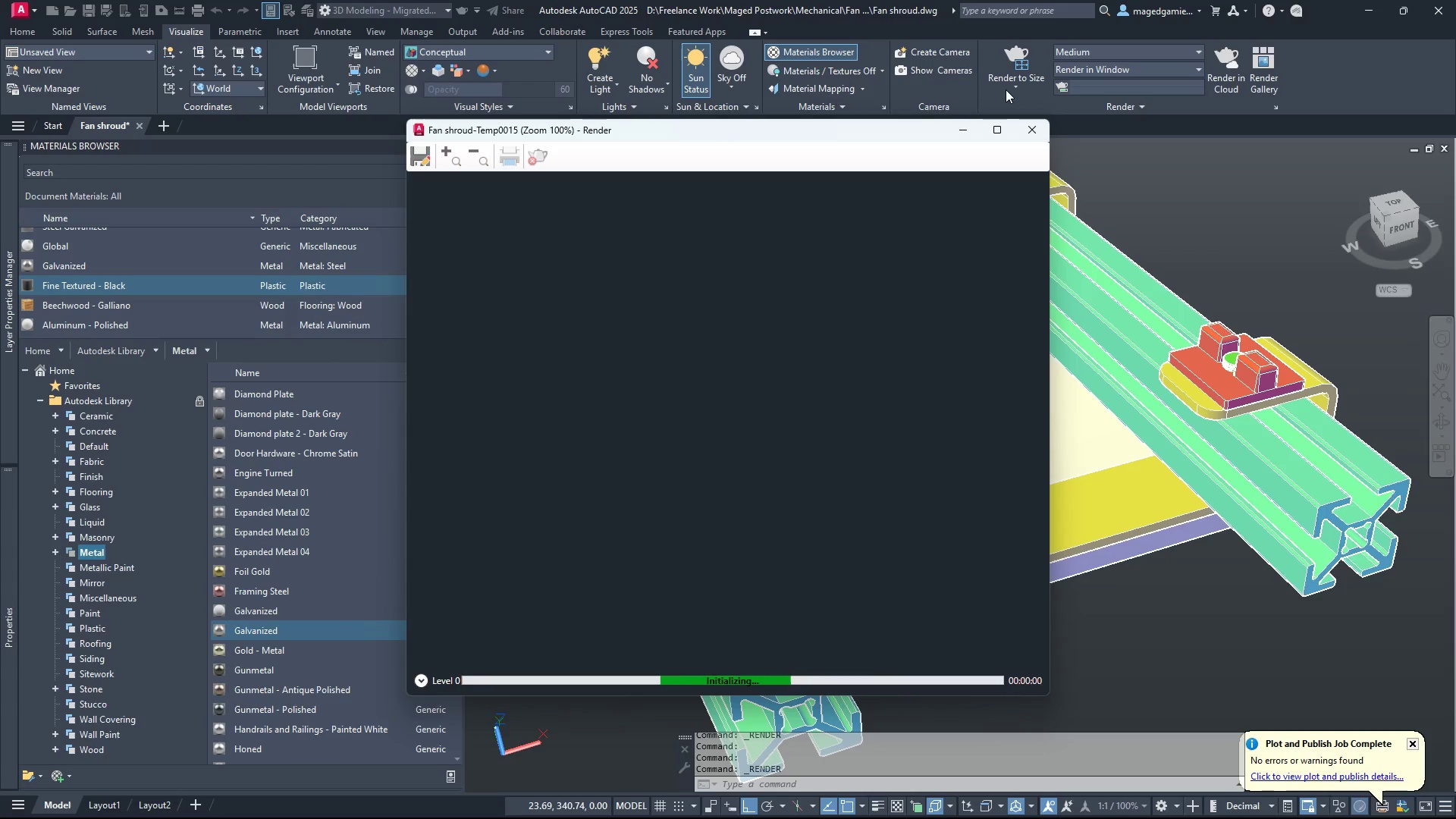 
left_click([1415, 750])
 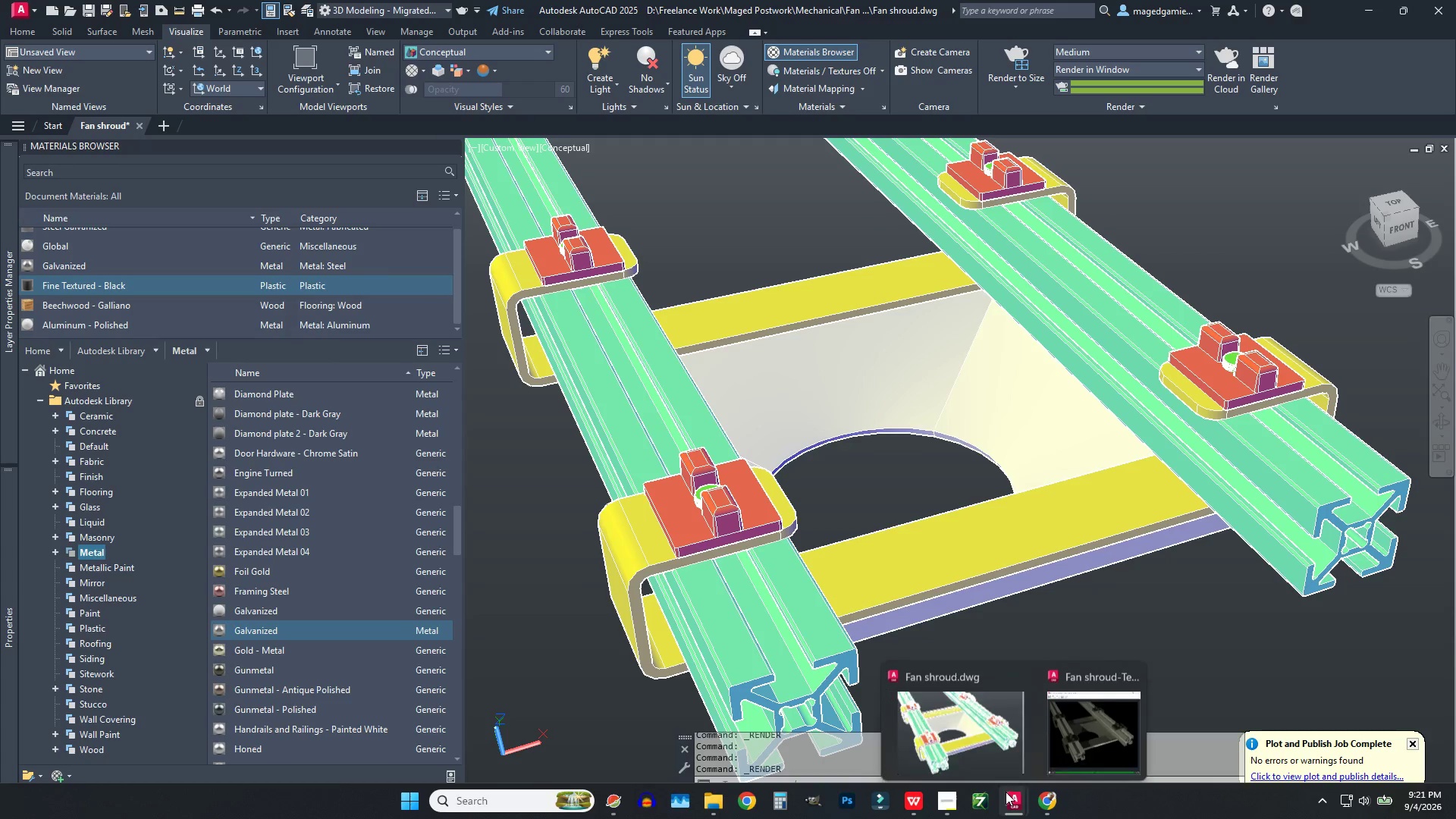 
left_click([1096, 739])
 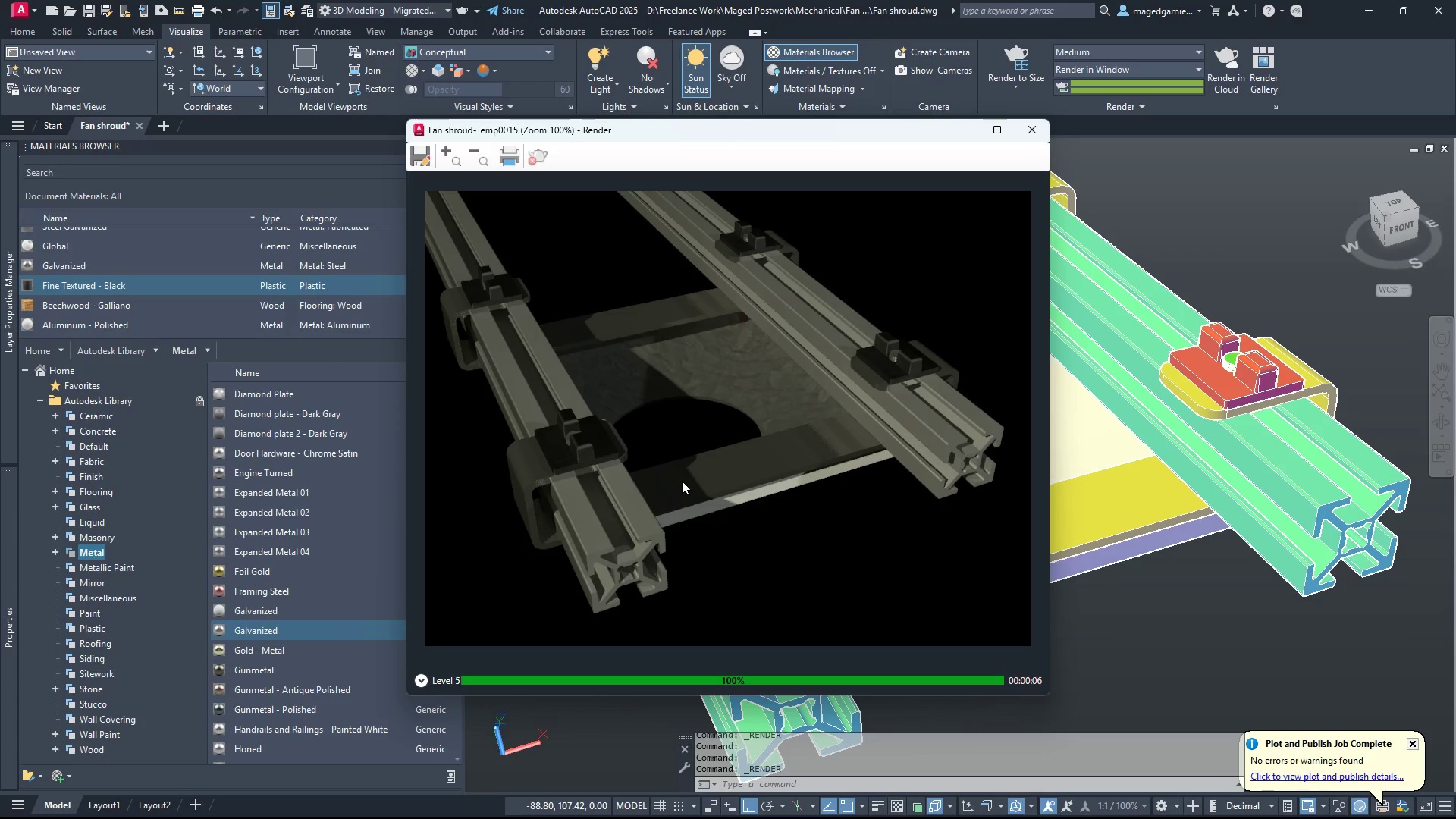 
scroll: coordinate [682, 481], scroll_direction: up, amount: 1.0
 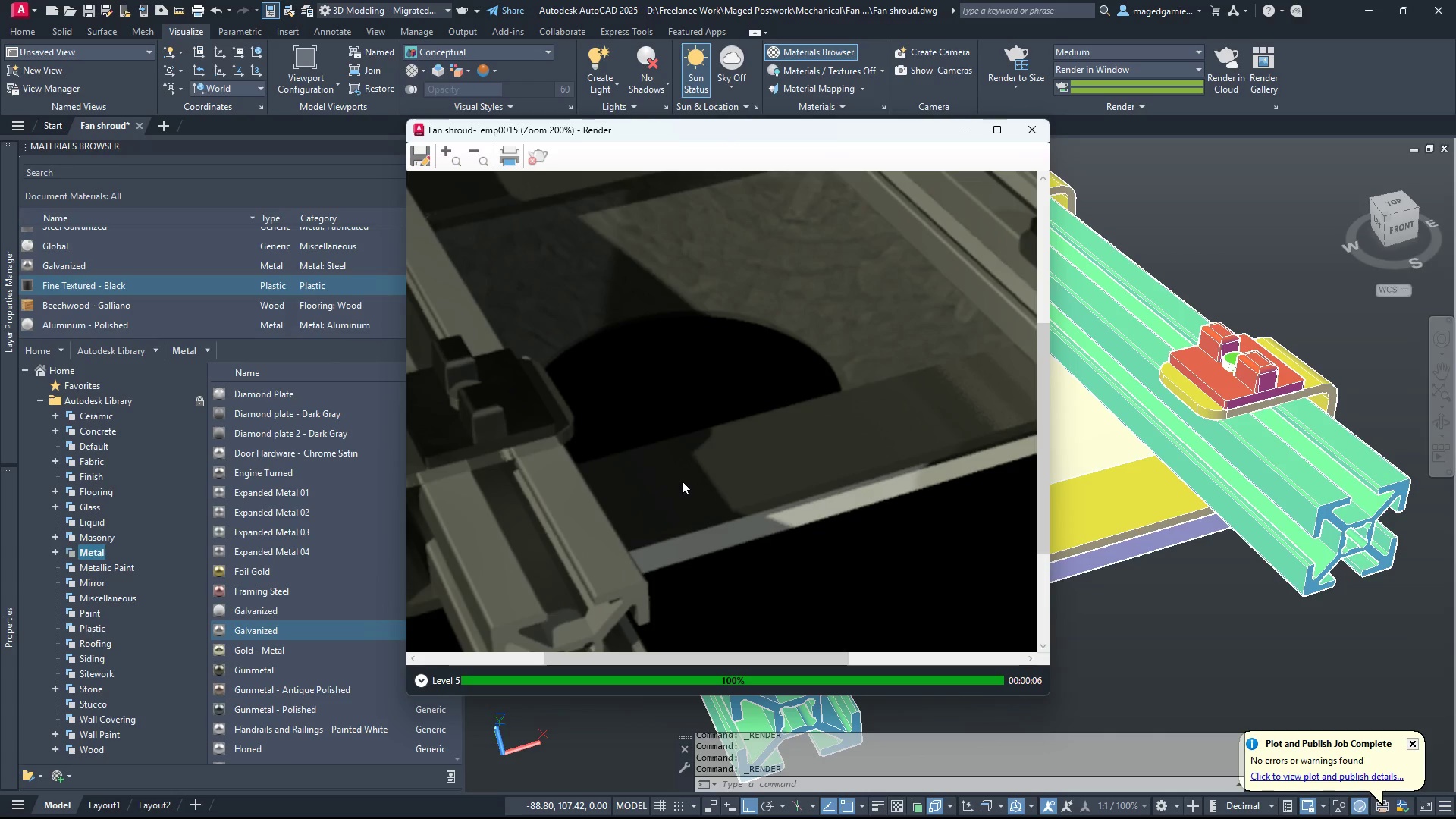 
scroll: coordinate [682, 481], scroll_direction: down, amount: 1.0
 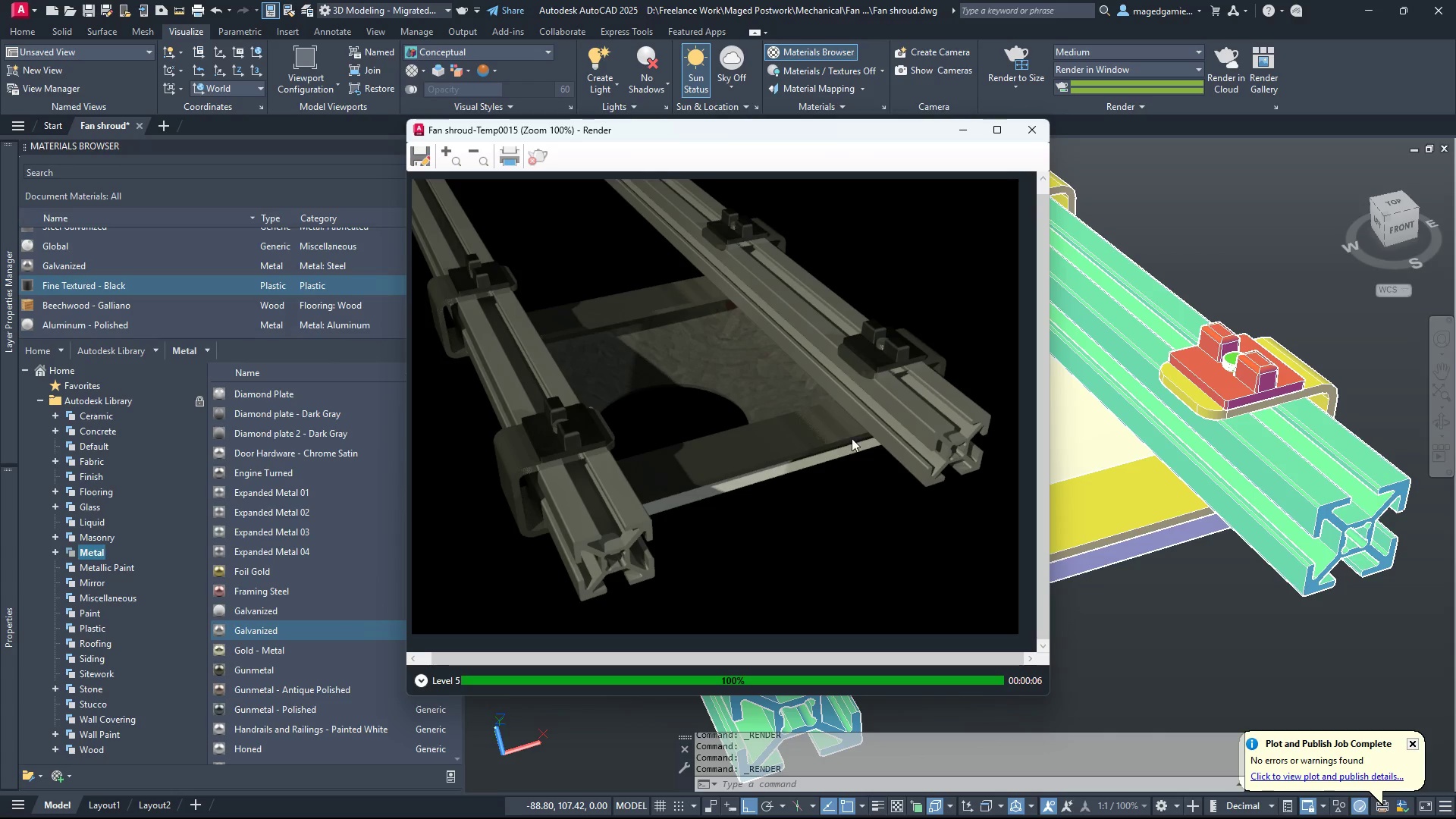 
wait(7.4)
 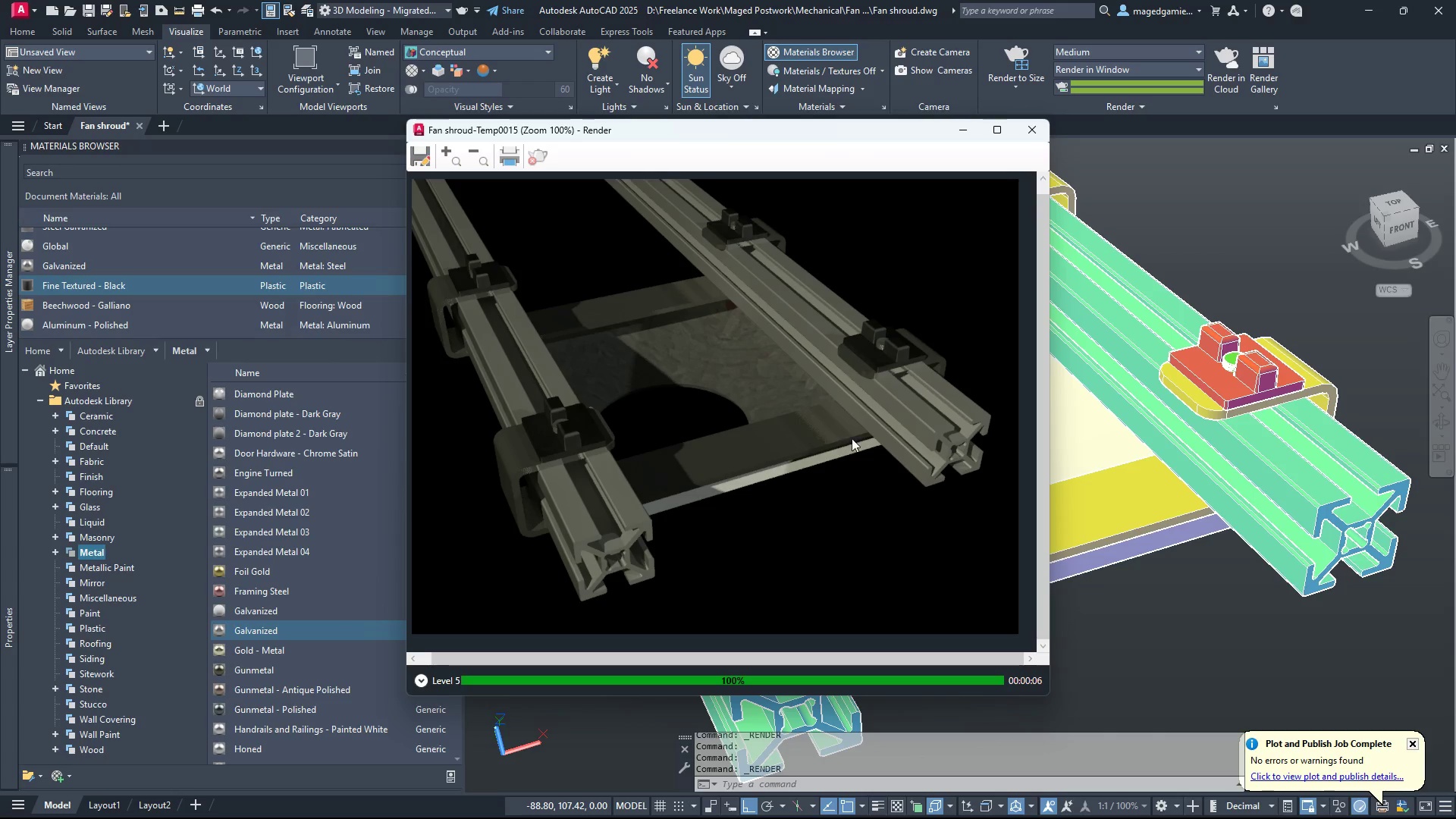 
mouse_move([1012, 144])
 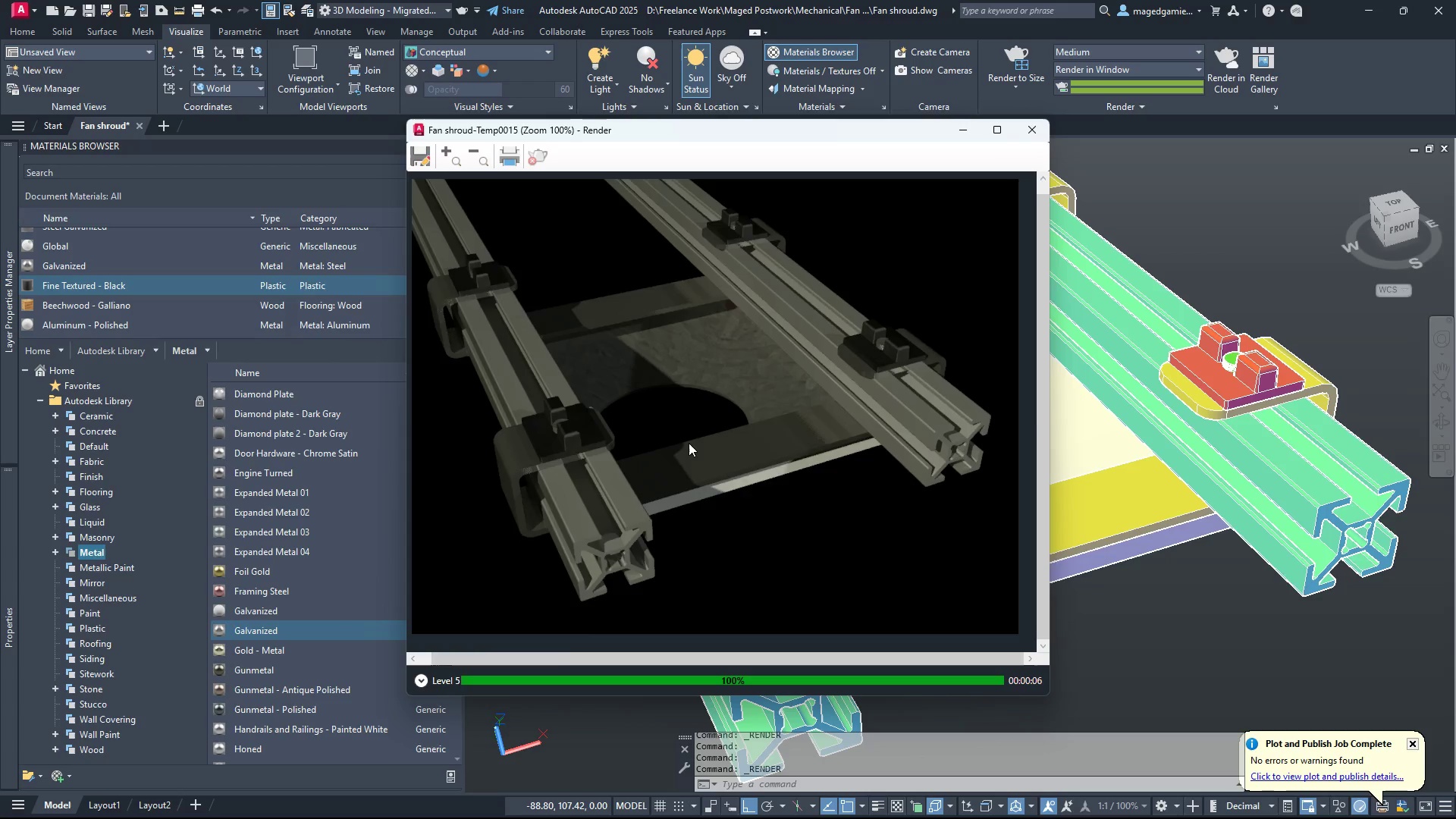 
scroll: coordinate [689, 443], scroll_direction: up, amount: 2.0
 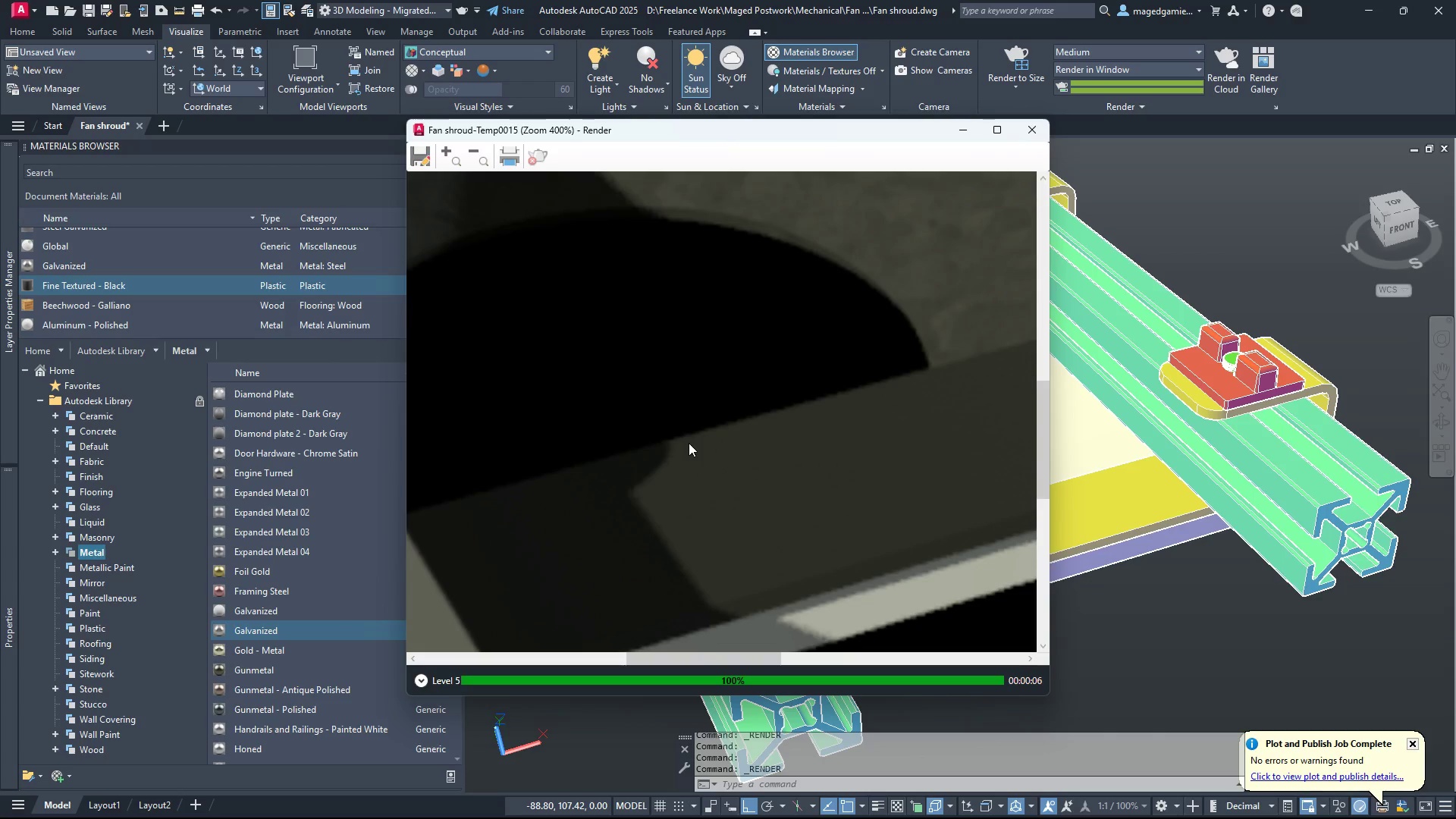 
scroll: coordinate [689, 443], scroll_direction: down, amount: 1.0
 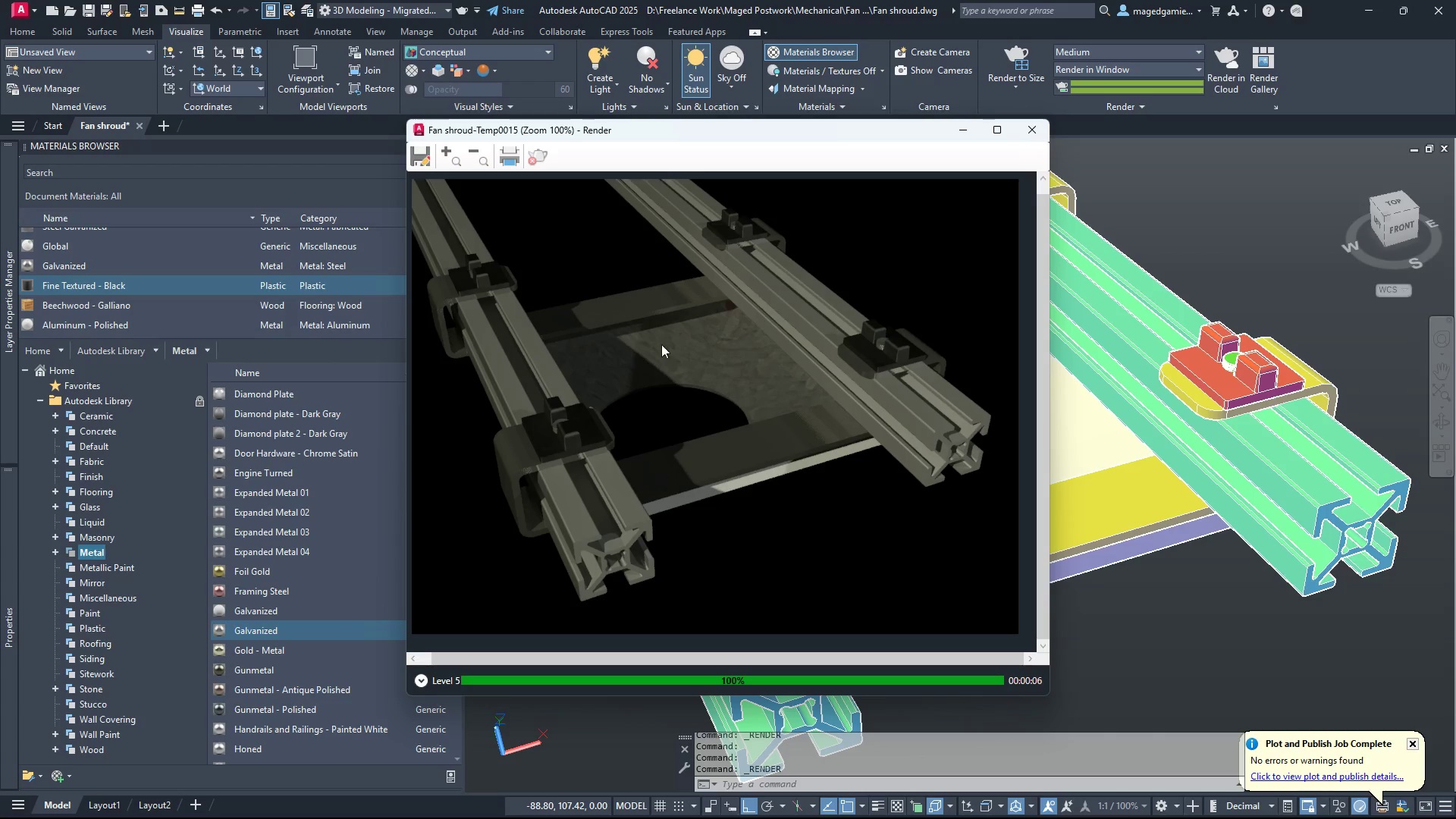 
left_click([1028, 130])
 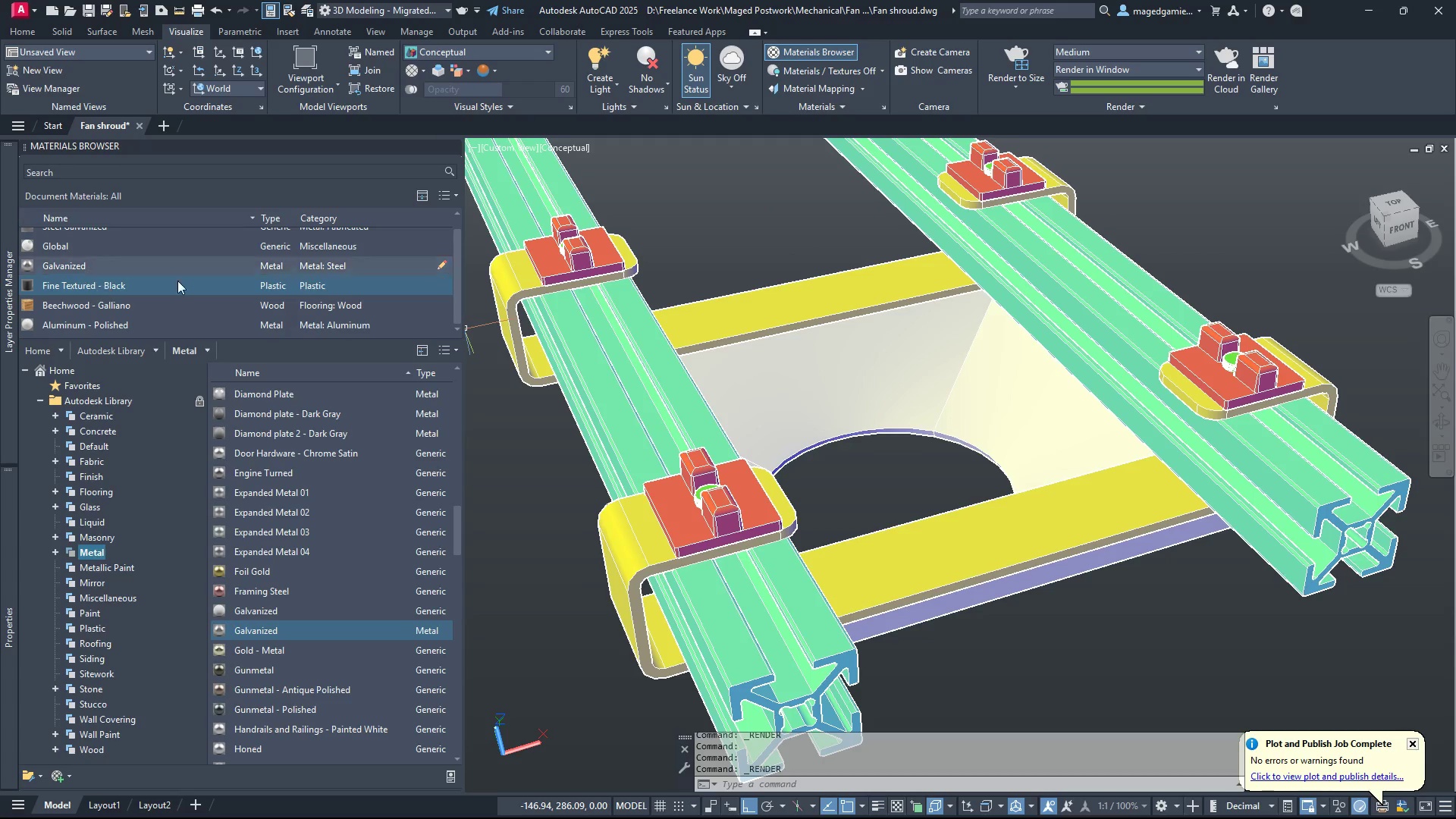 
left_click([853, 419])
 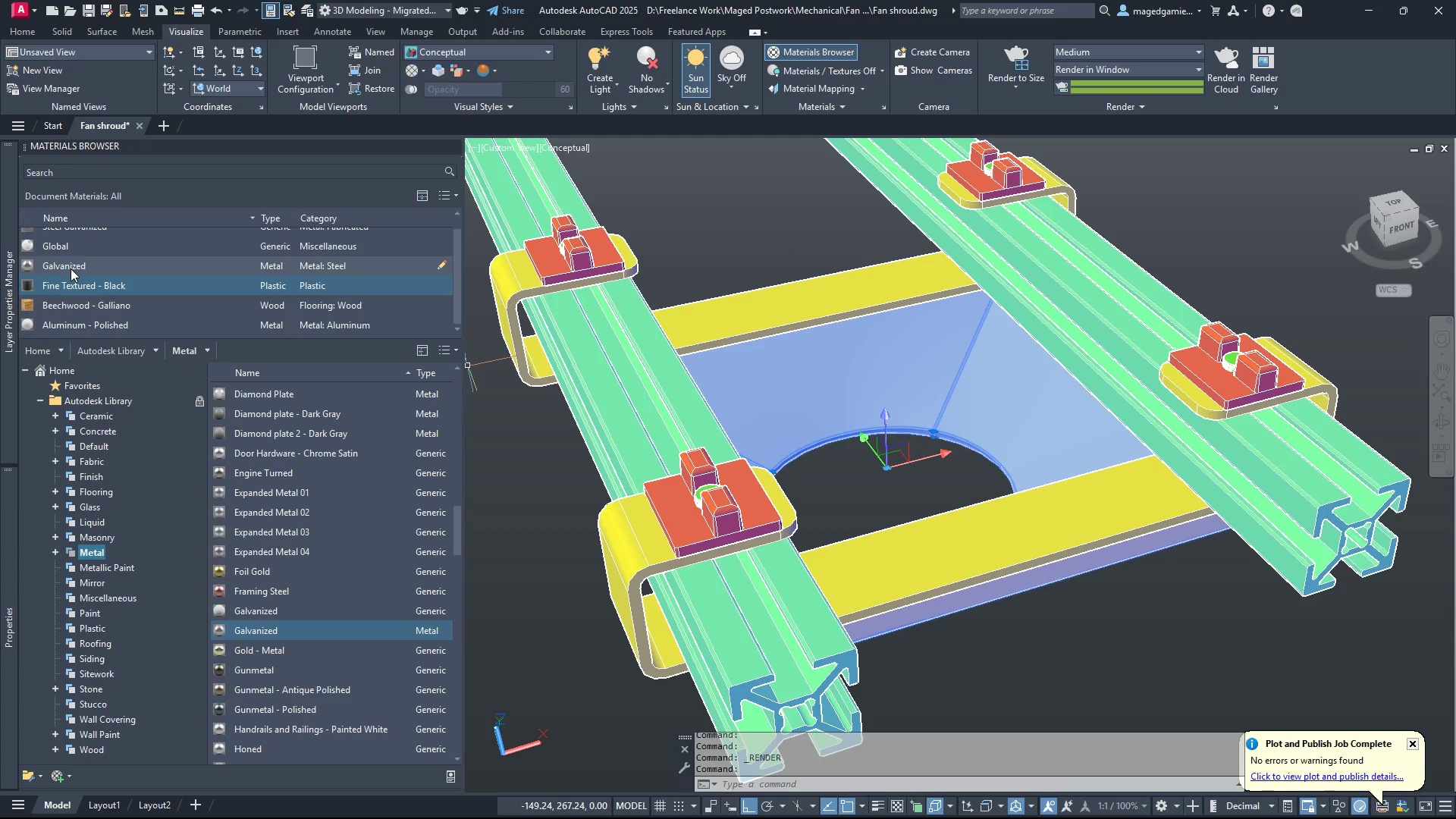 
right_click([72, 268])
 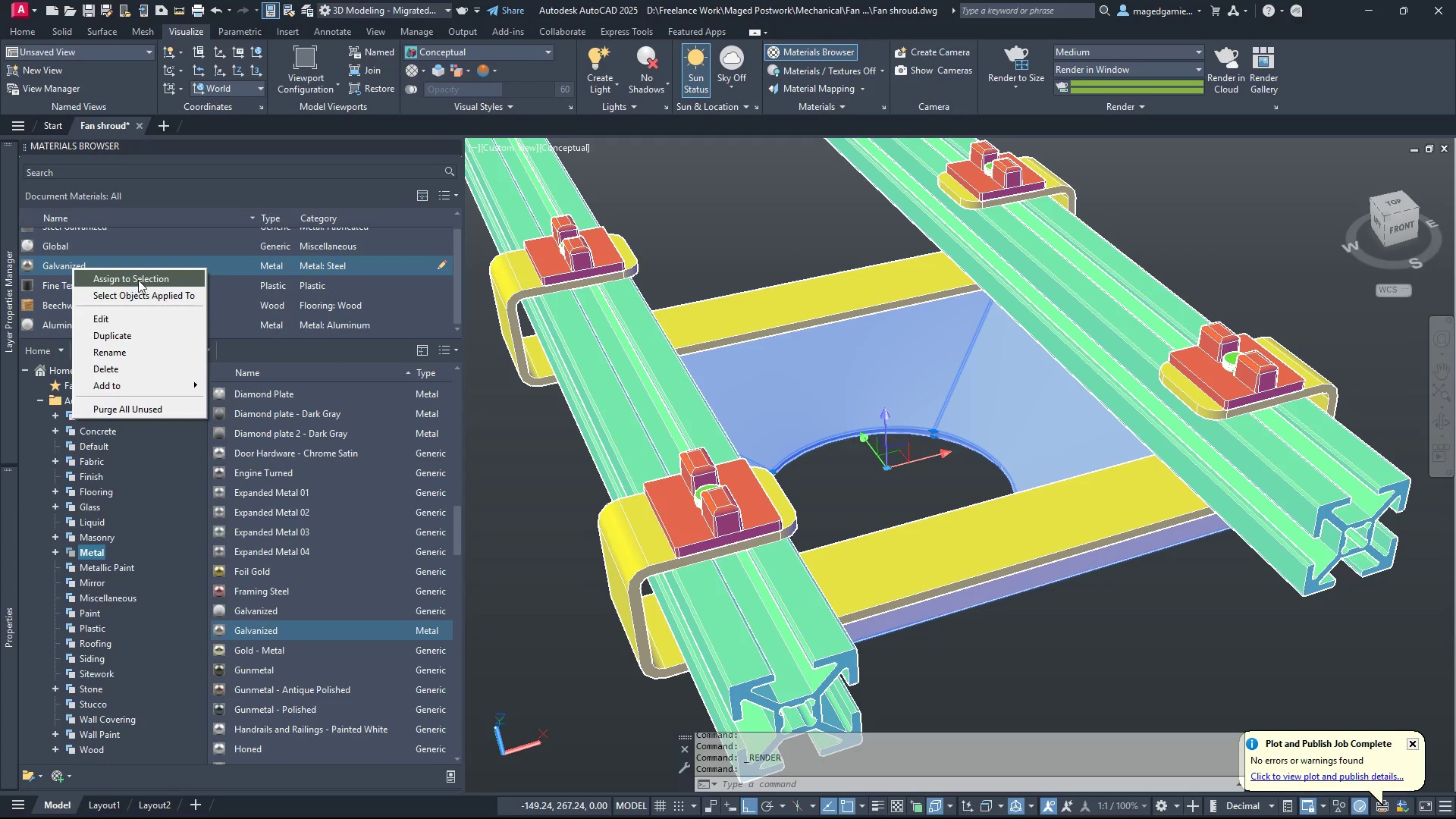 
left_click([138, 278])
 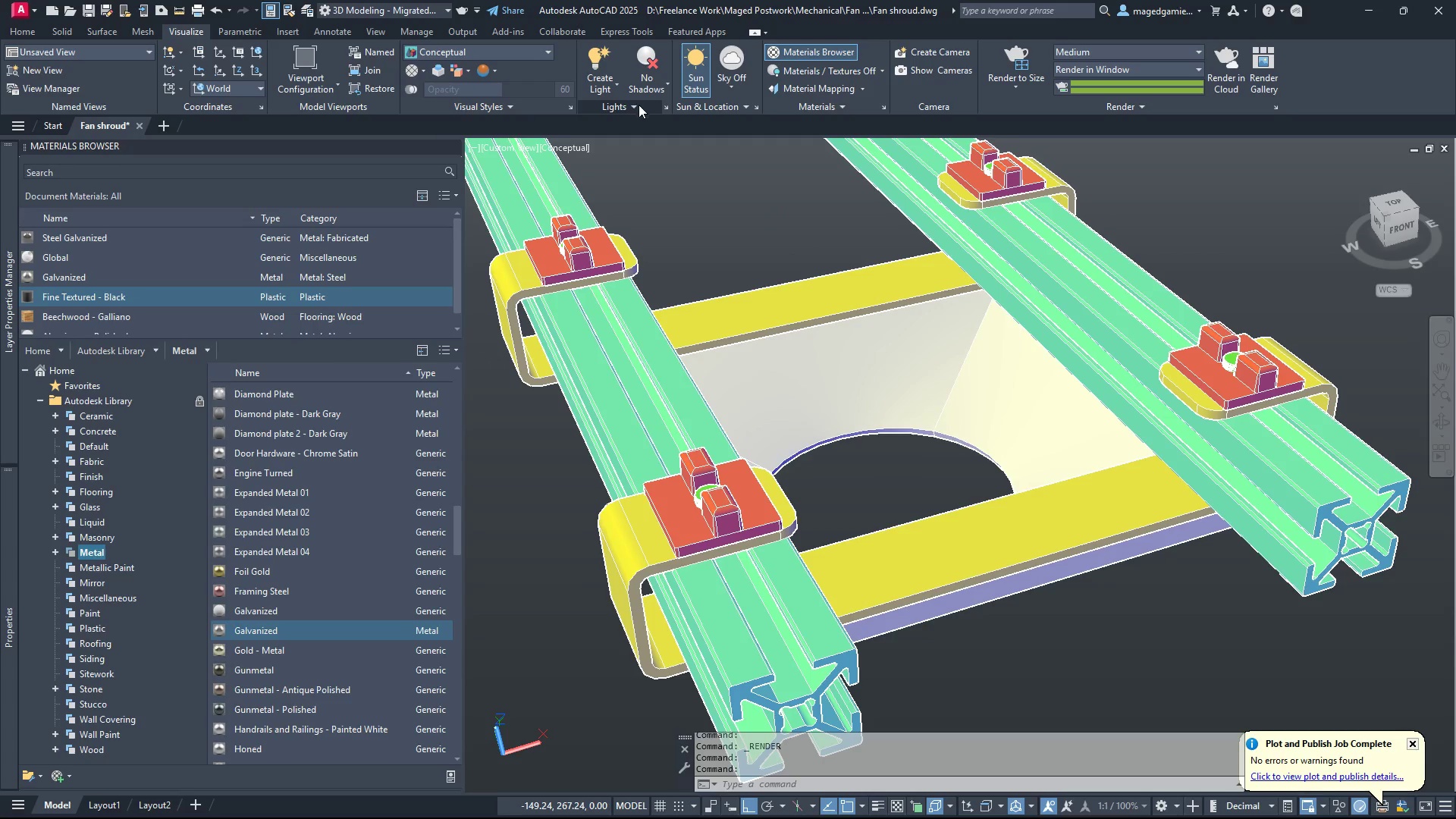 
left_click([639, 105])
 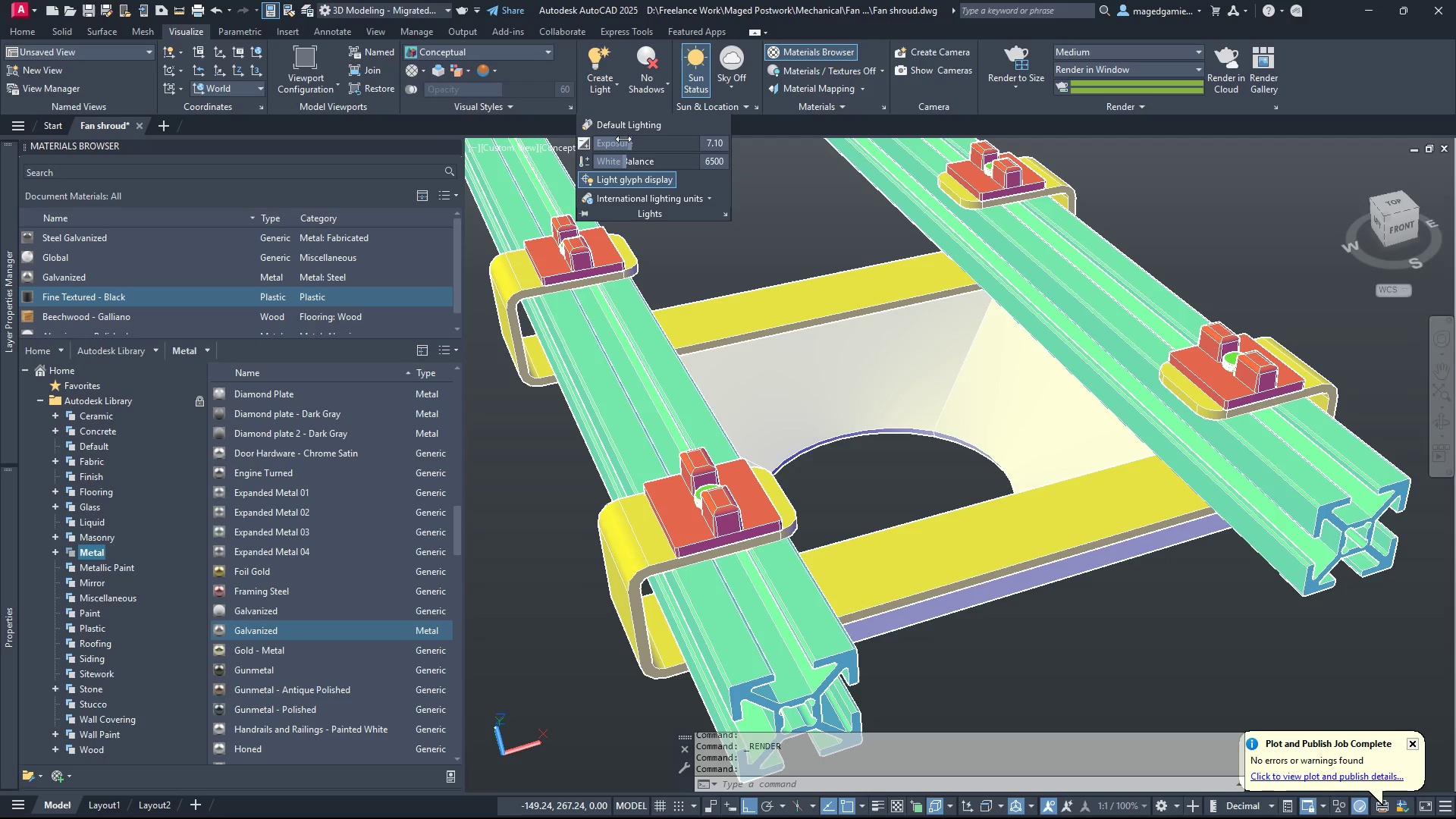 
left_click_drag(start_coordinate=[628, 143], to_coordinate=[620, 148])
 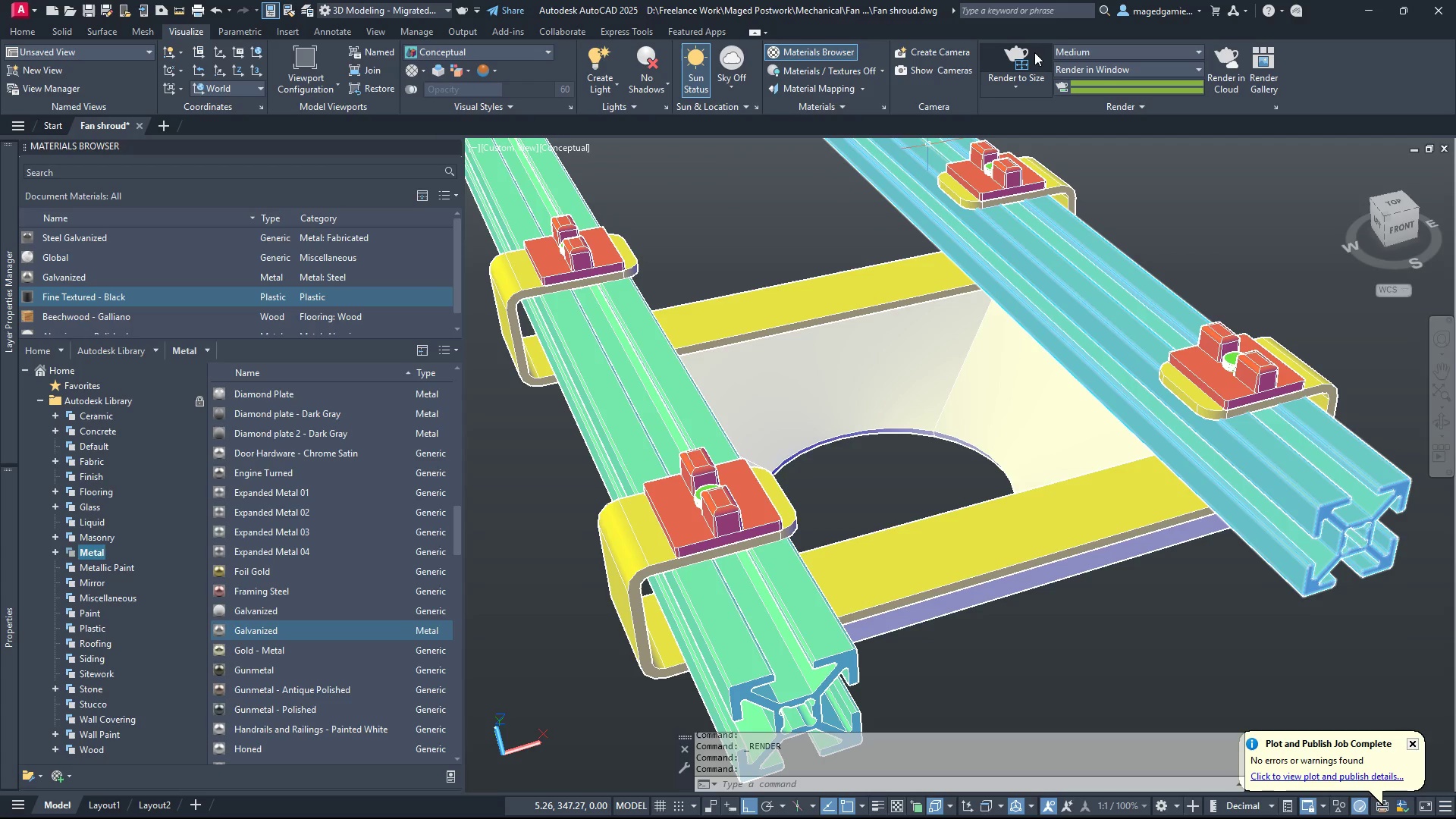 
left_click([1025, 62])
 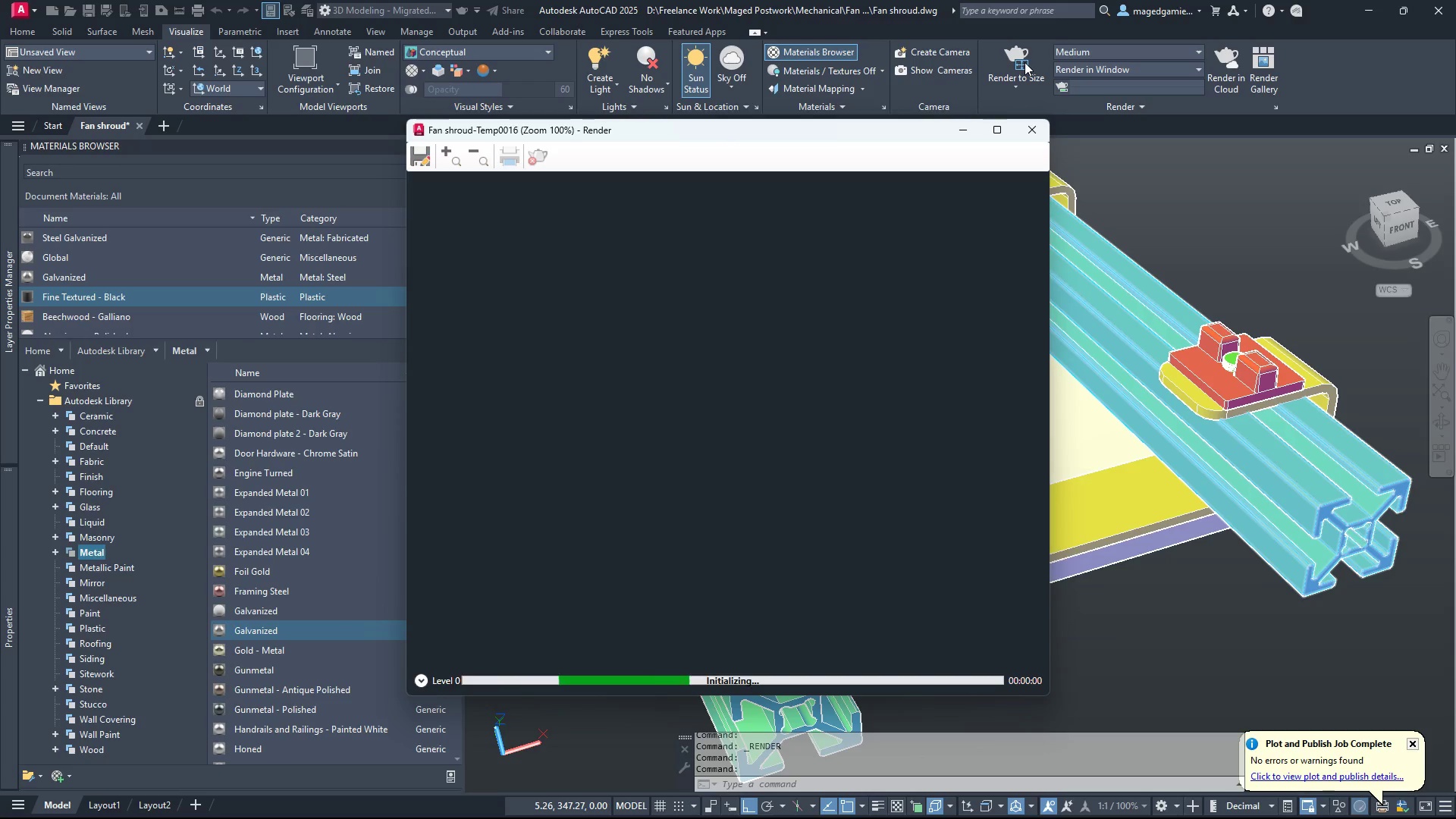 
wait(12.27)
 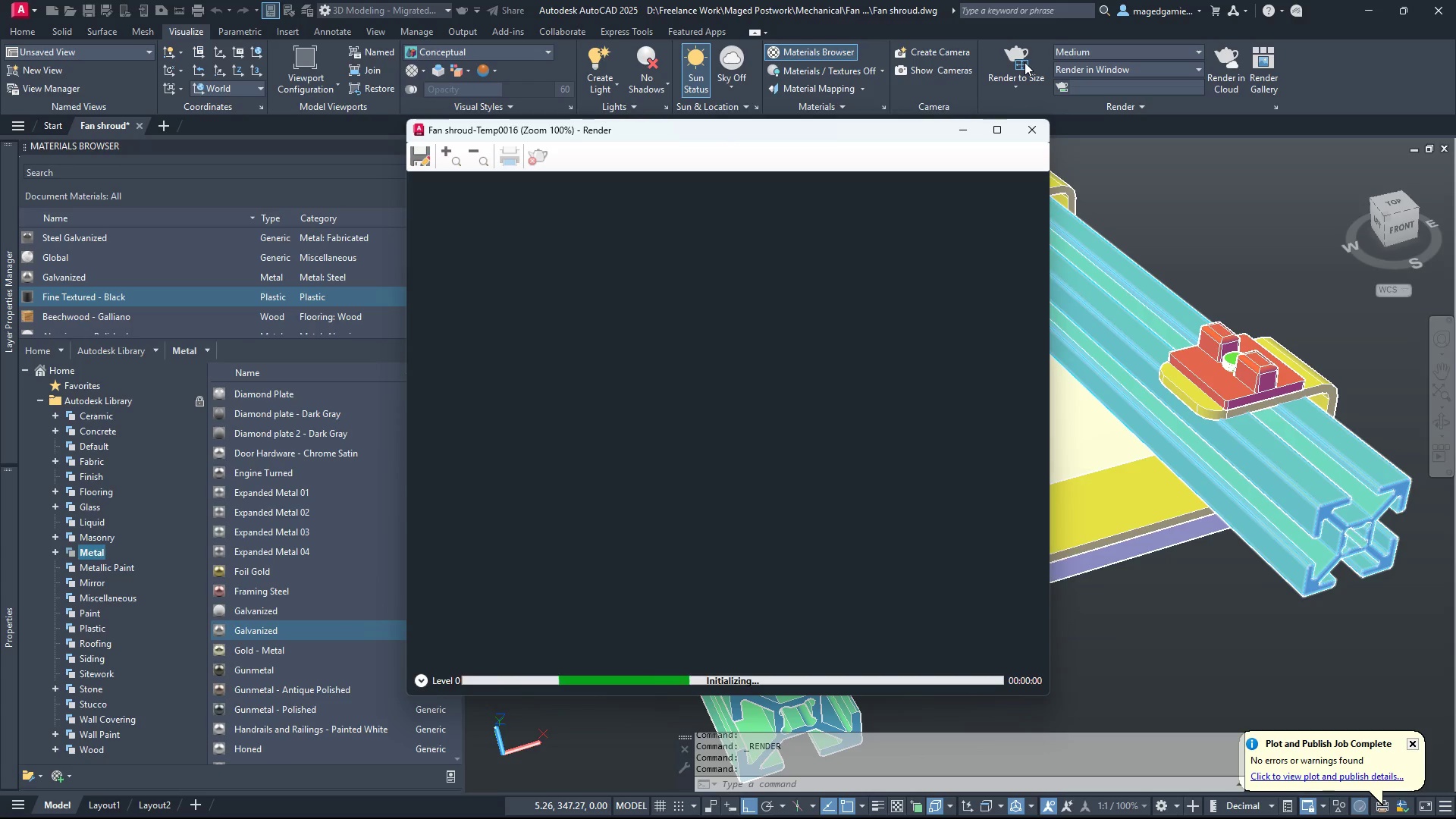 
scroll: coordinate [648, 349], scroll_direction: up, amount: 1.0
 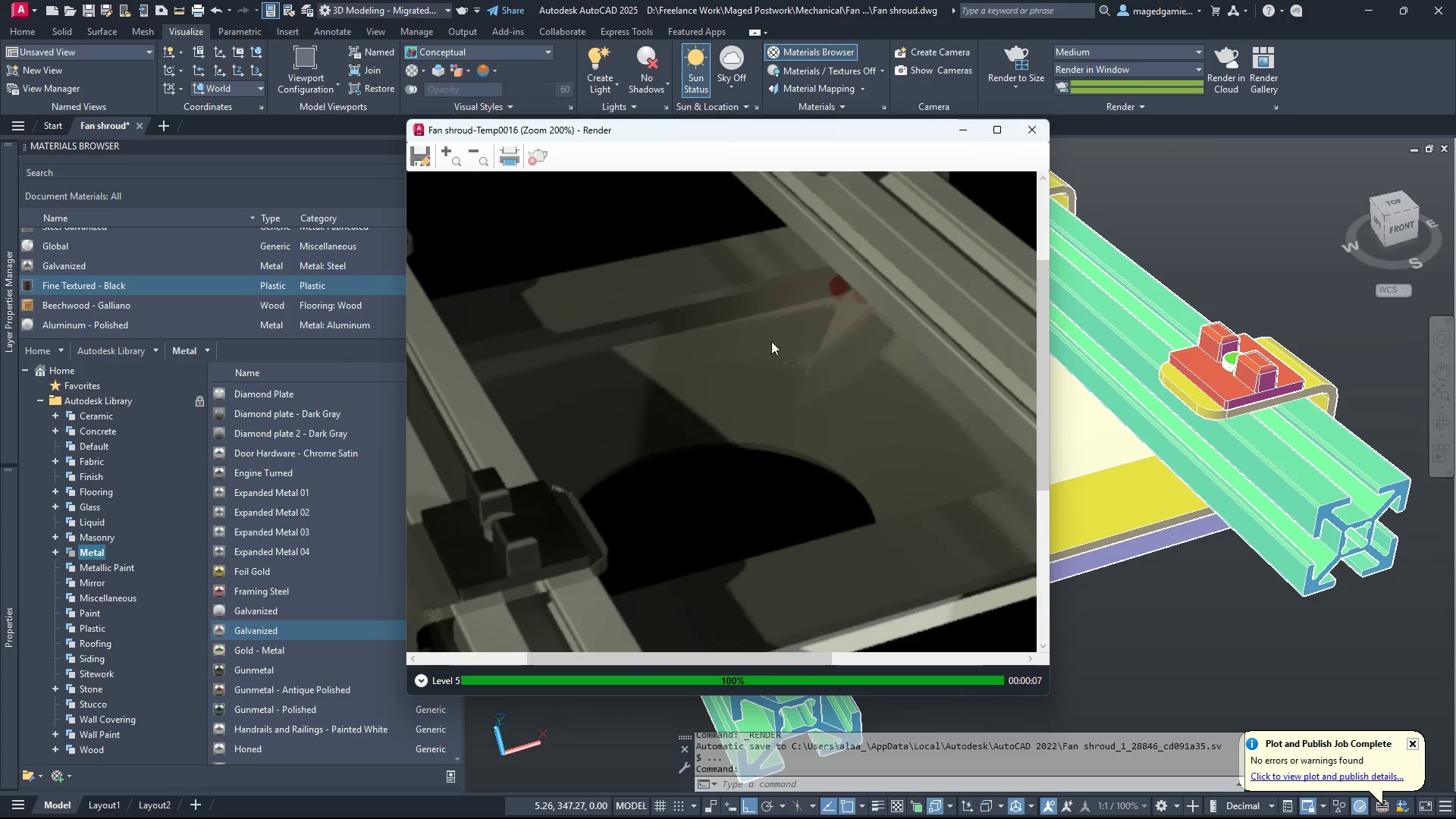 
scroll: coordinate [790, 339], scroll_direction: down, amount: 1.0
 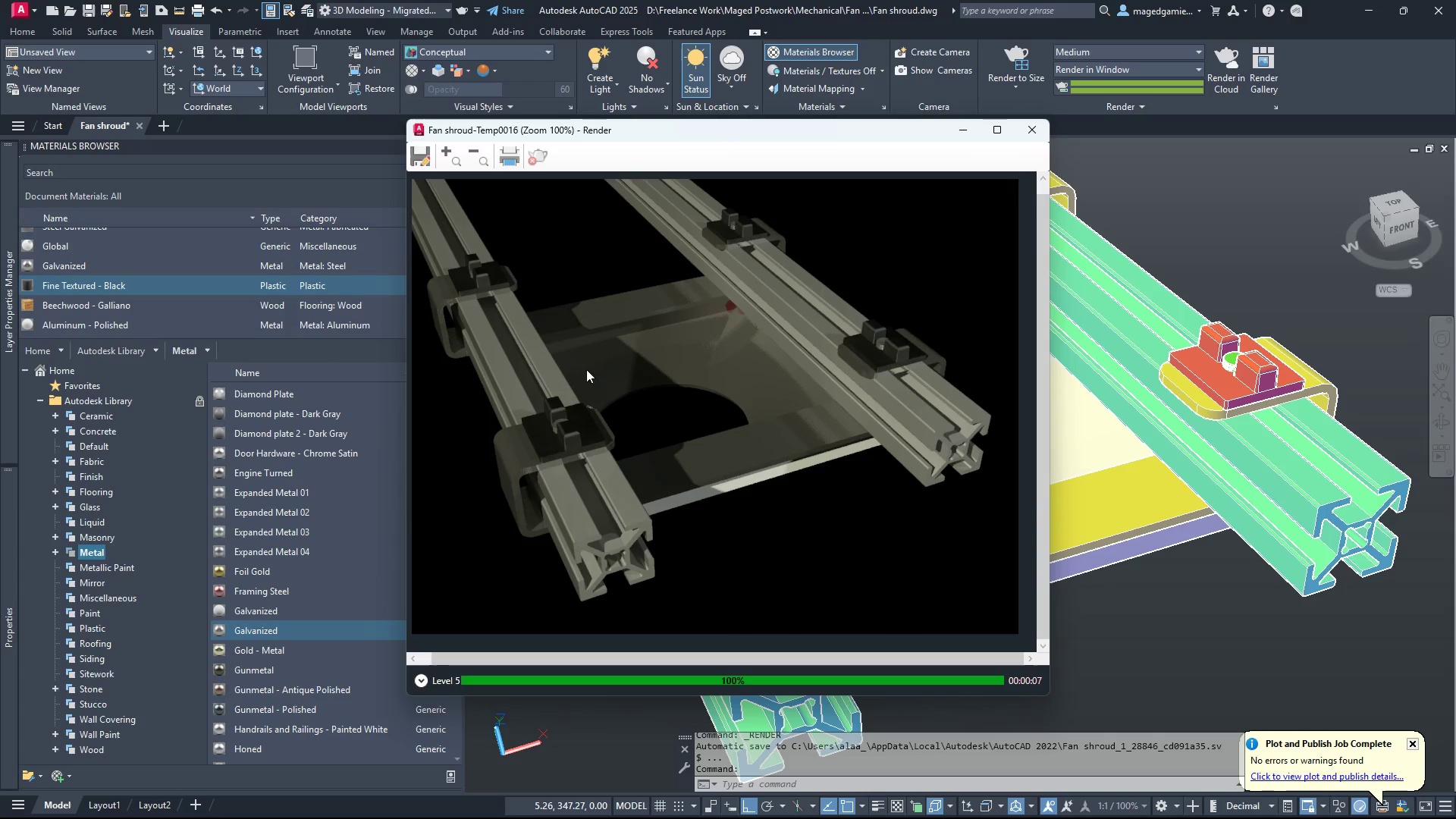 
scroll: coordinate [584, 371], scroll_direction: up, amount: 1.0
 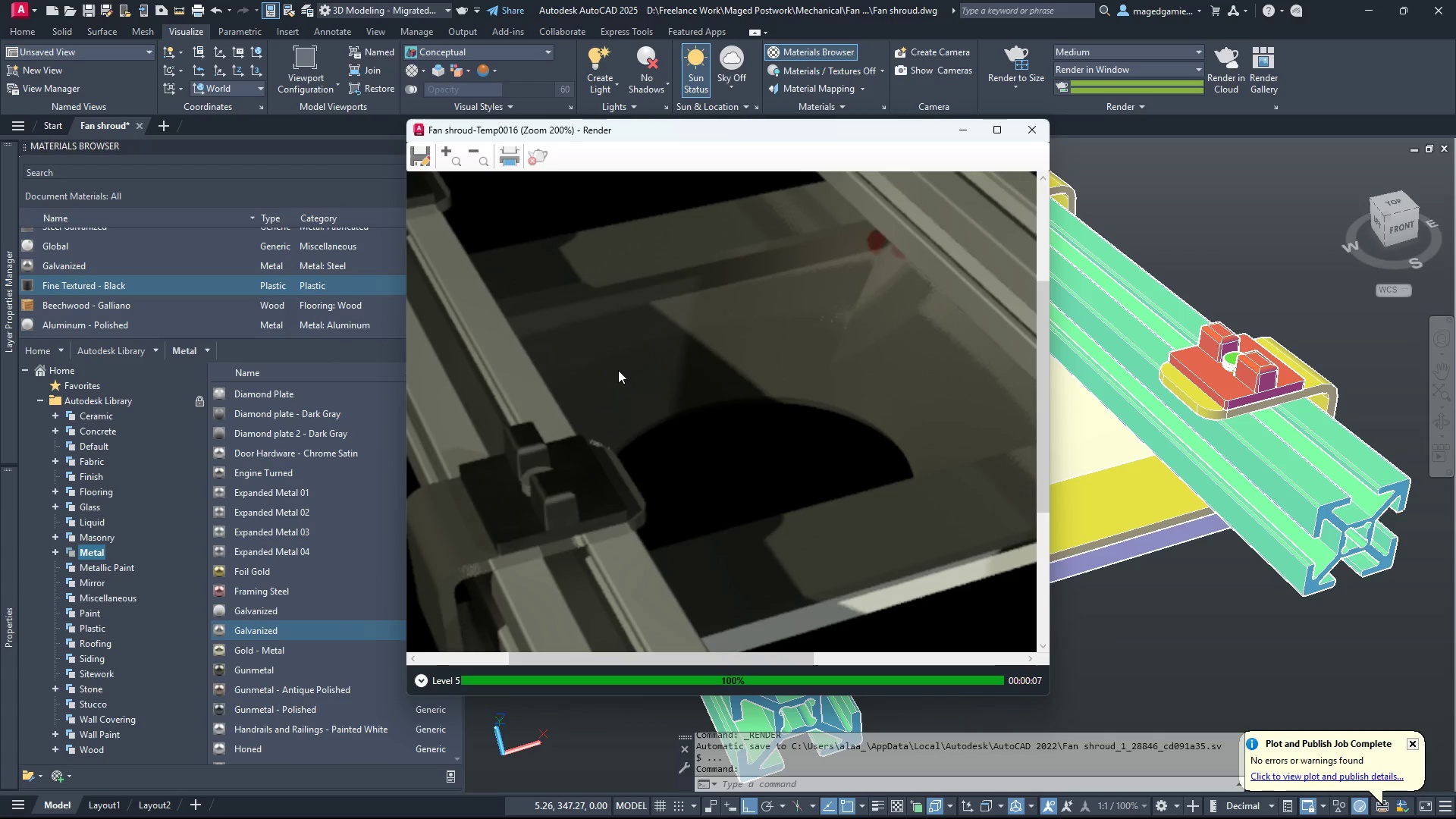 
scroll: coordinate [620, 370], scroll_direction: down, amount: 1.0
 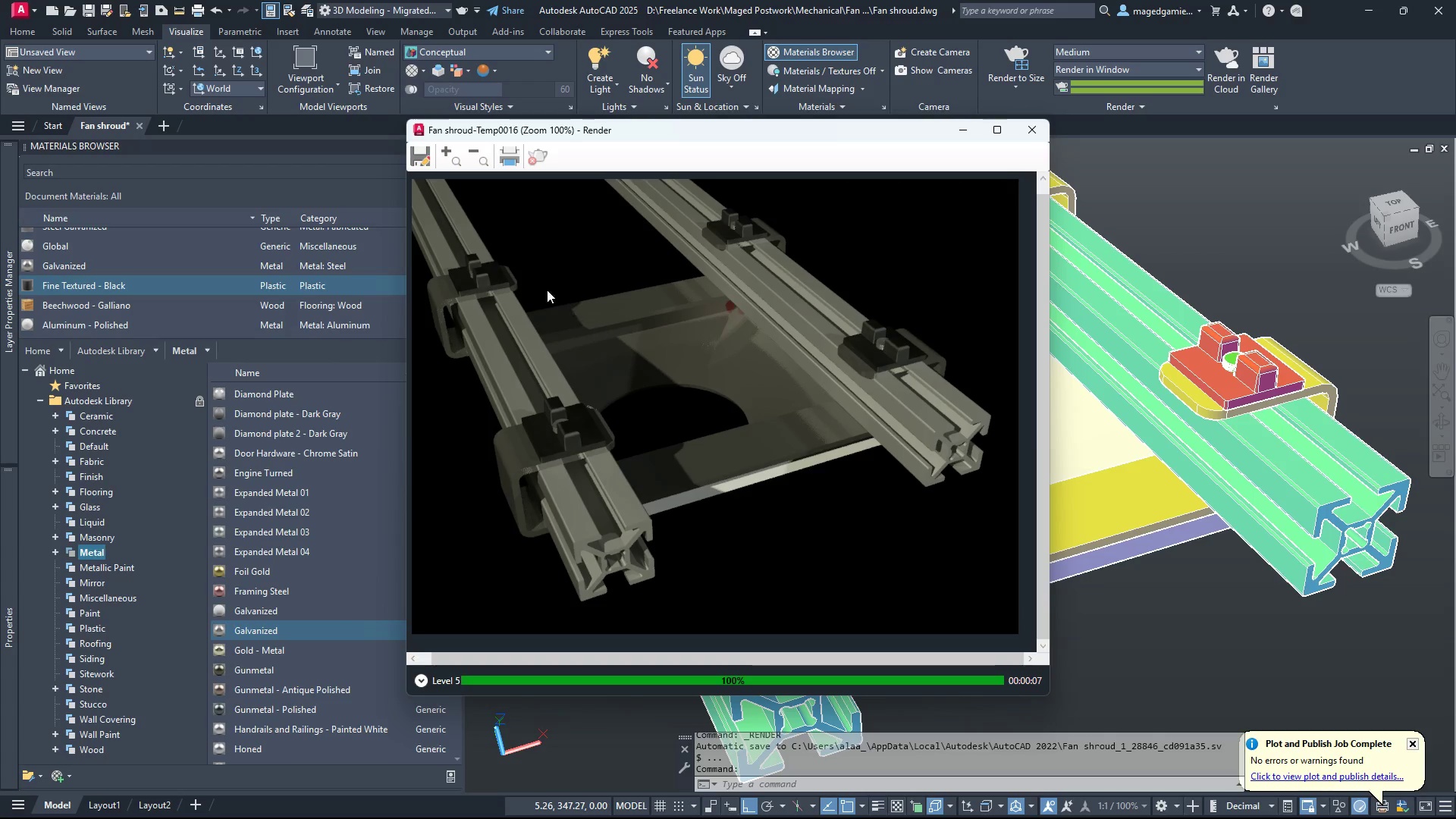 
scroll: coordinate [507, 246], scroll_direction: up, amount: 1.0
 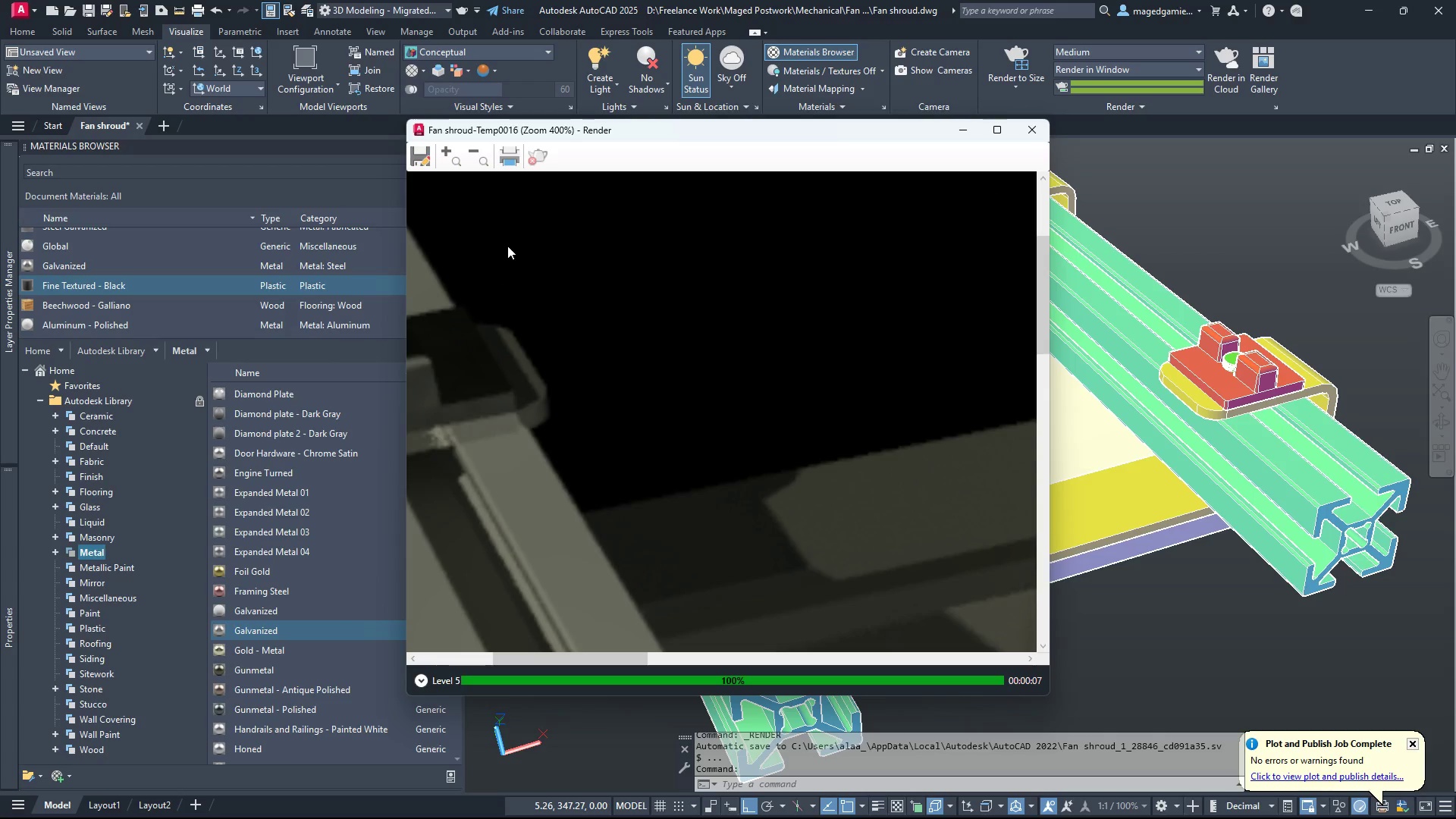 
scroll: coordinate [512, 257], scroll_direction: down, amount: 2.0
 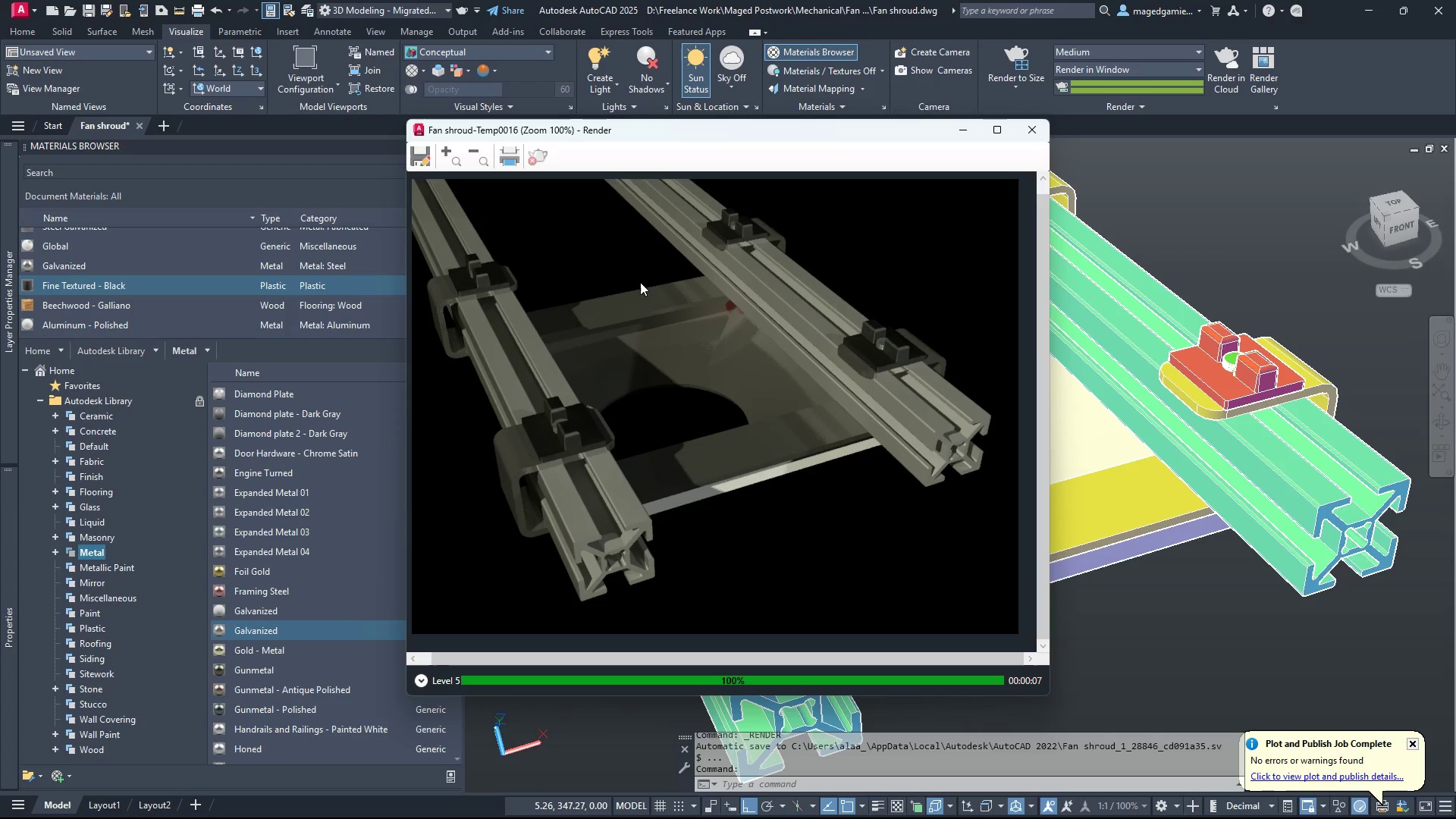 
wait(7.37)
 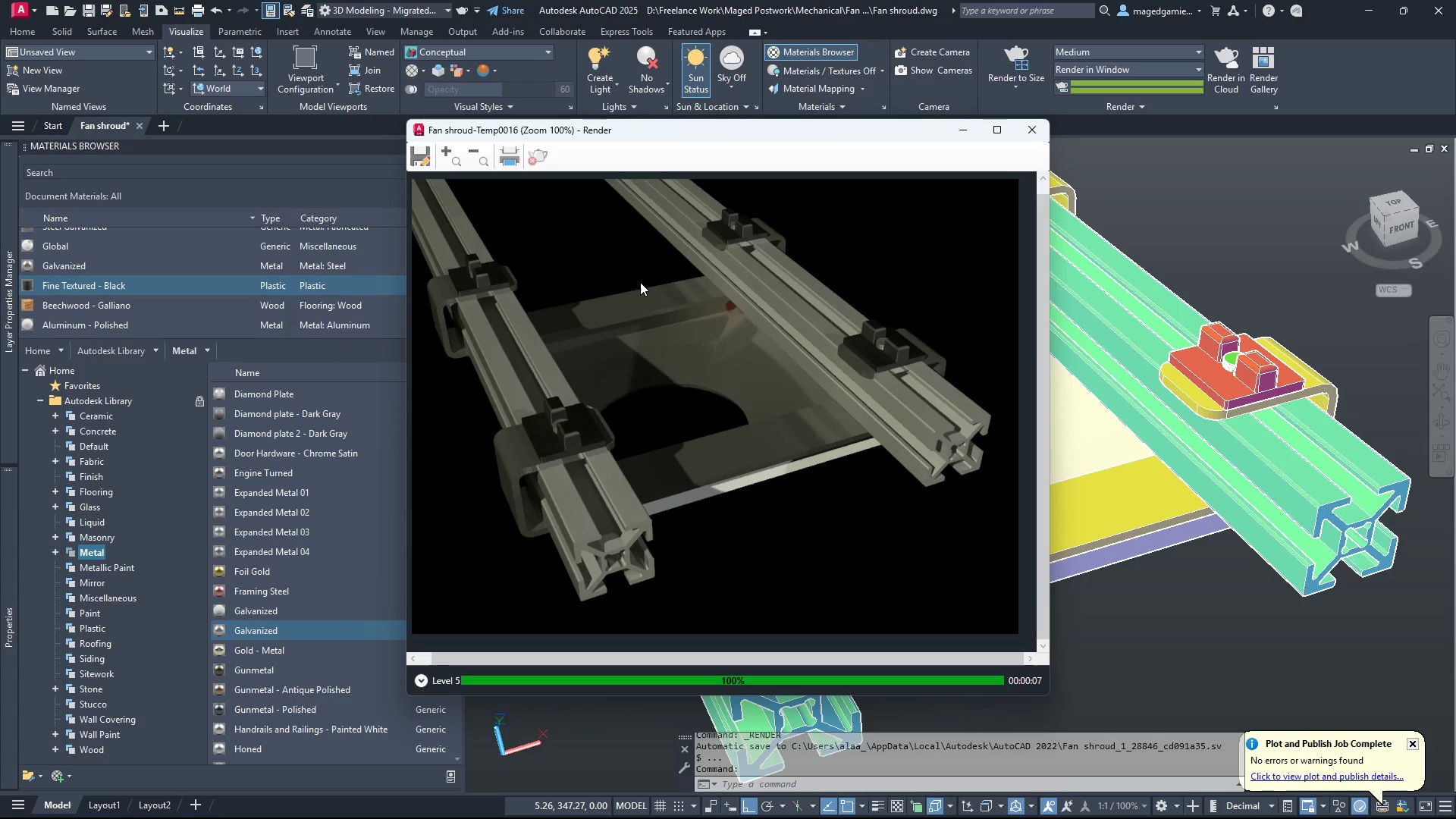 
left_click([1032, 131])
 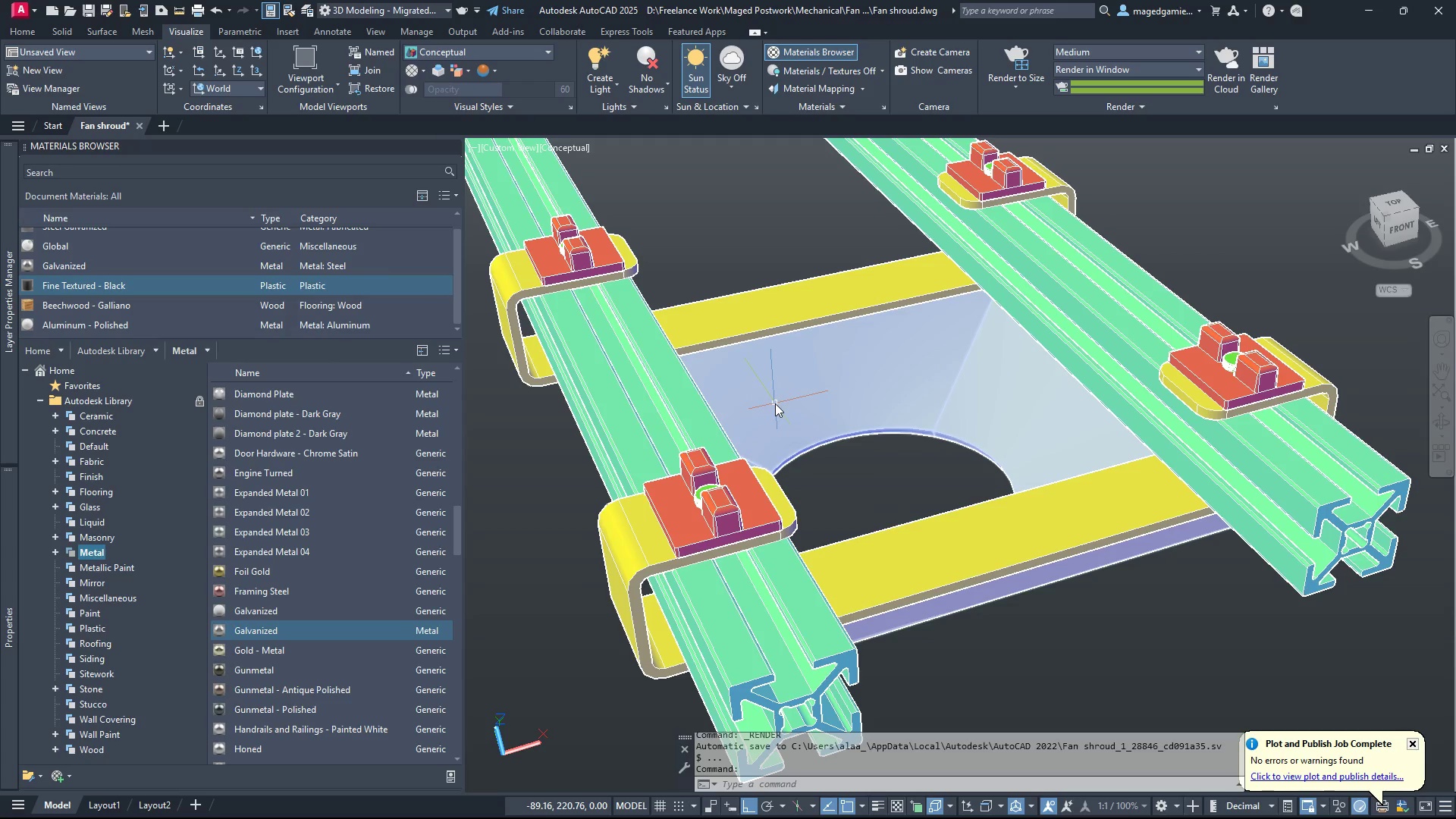 
left_click([797, 394])
 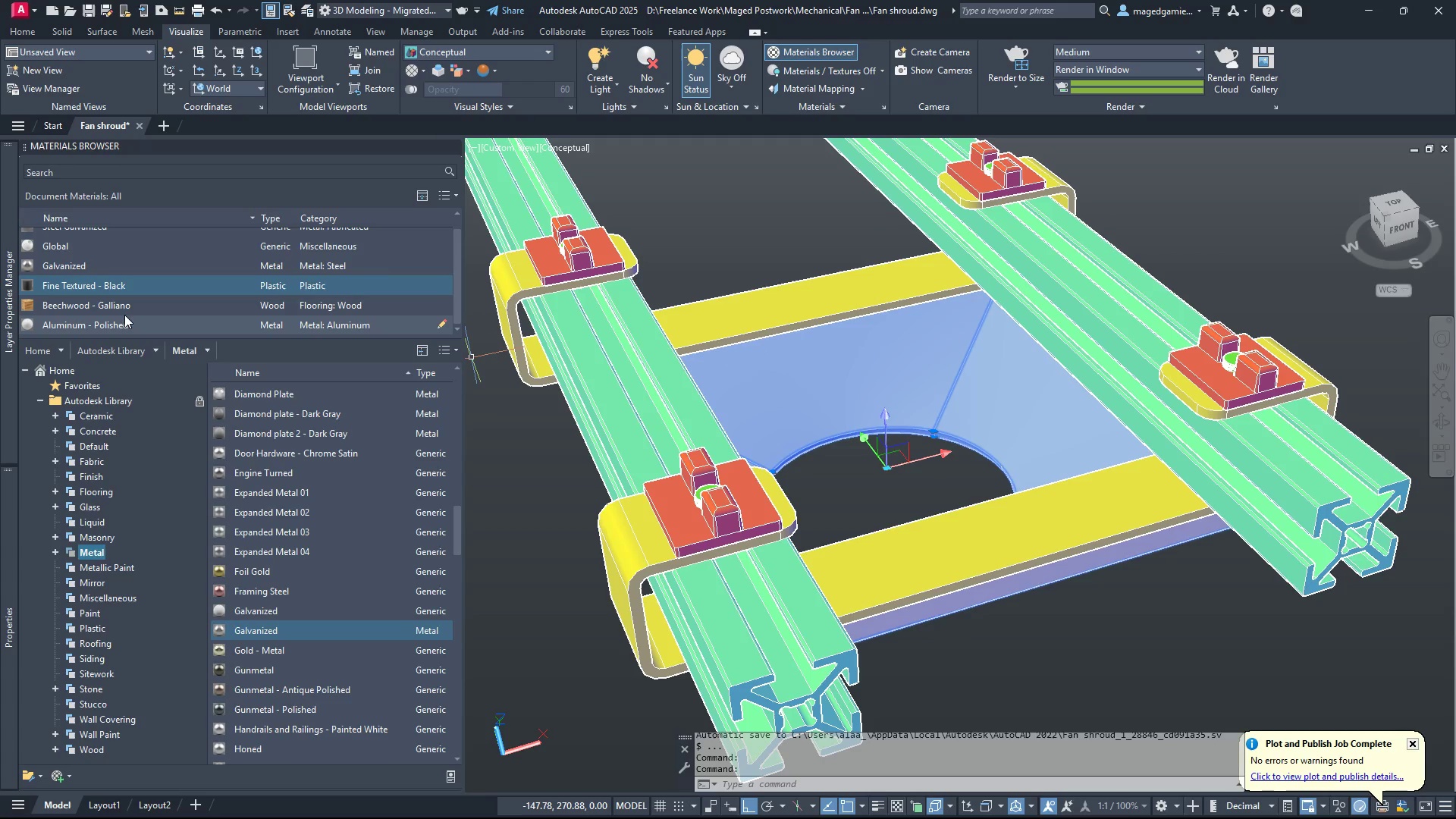 
scroll: coordinate [157, 291], scroll_direction: up, amount: 1.0
 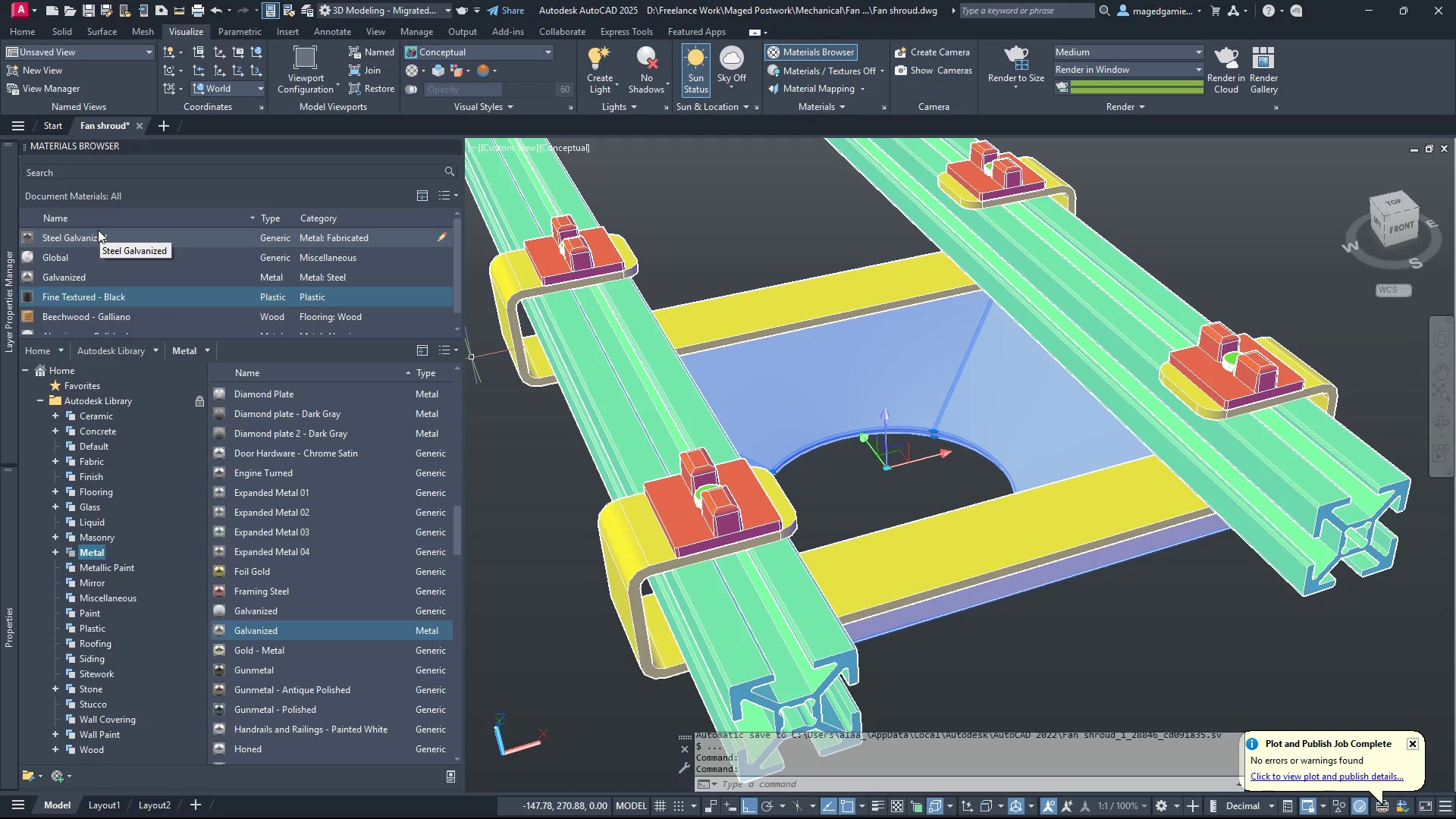 
right_click([104, 237])
 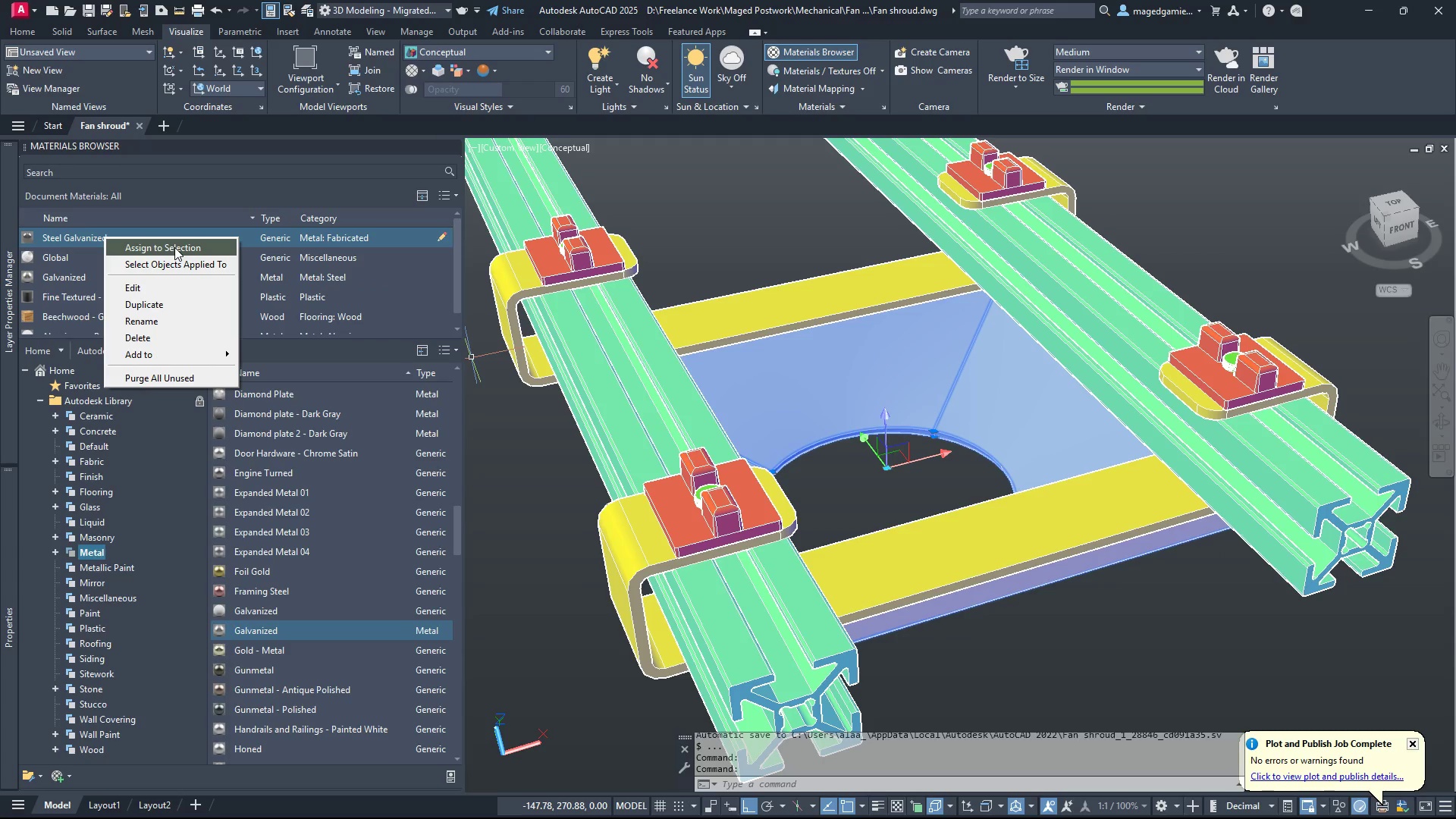 
left_click([174, 247])
 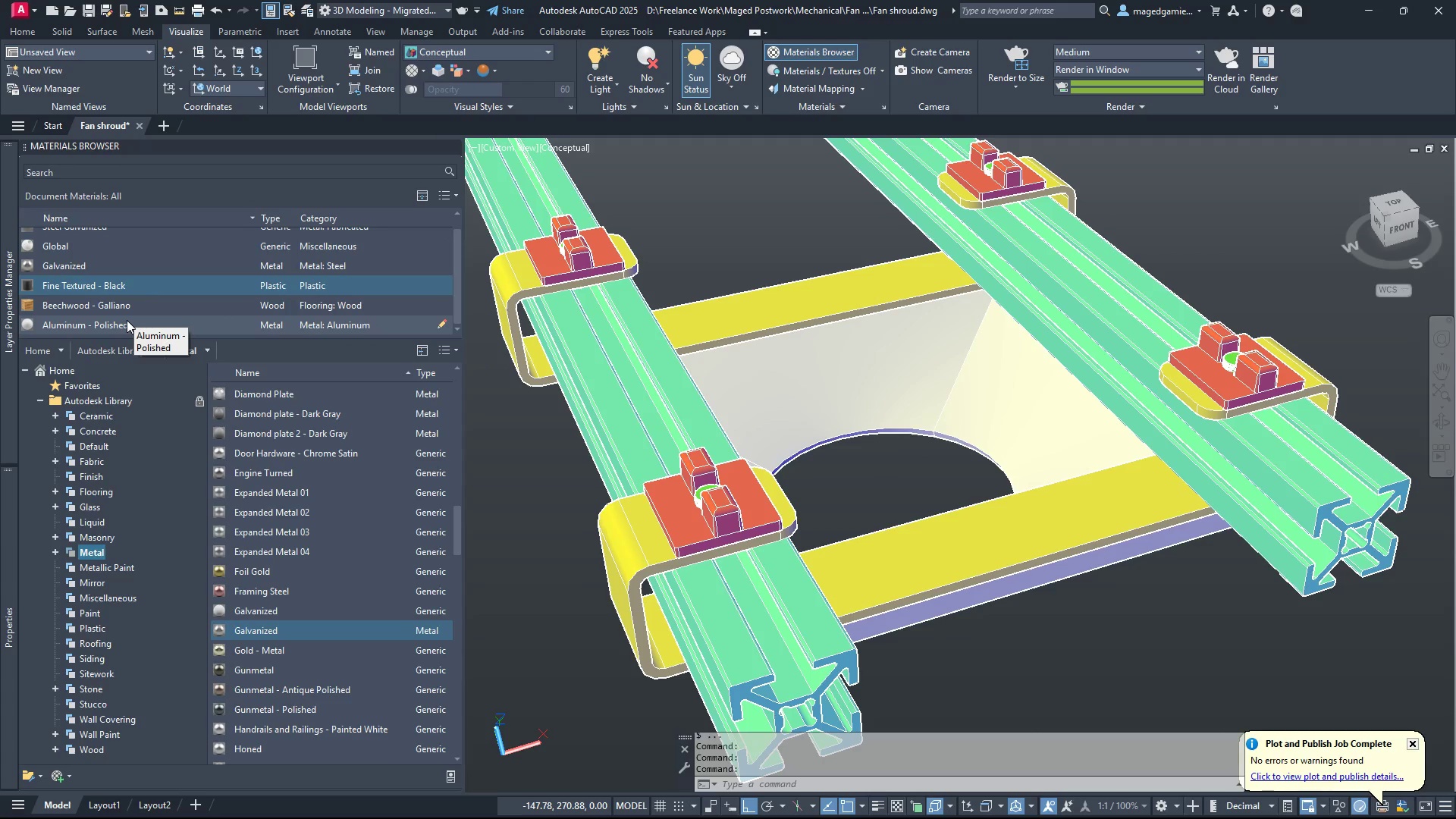 
left_click([125, 323])
 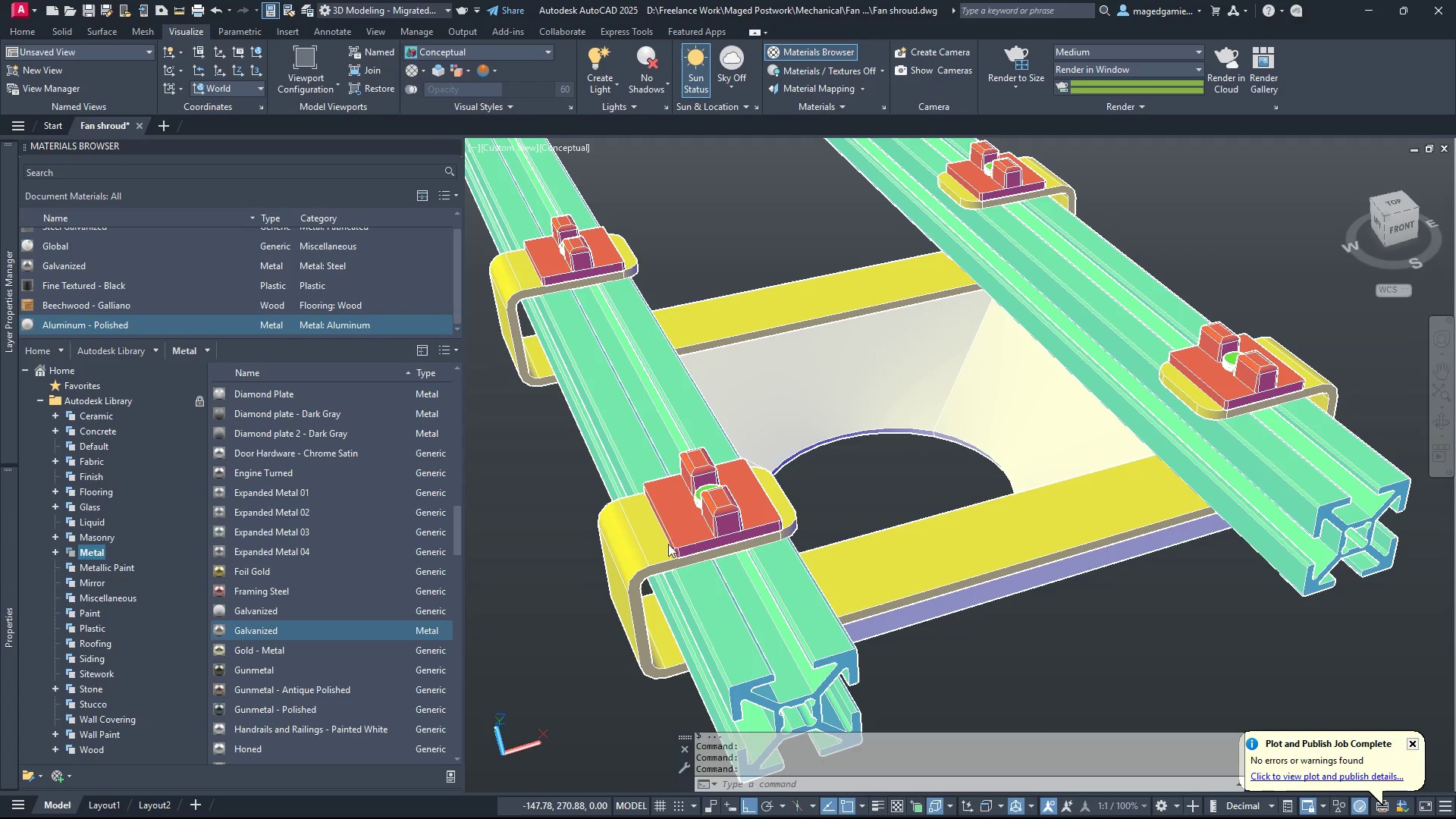 
left_click([625, 555])
 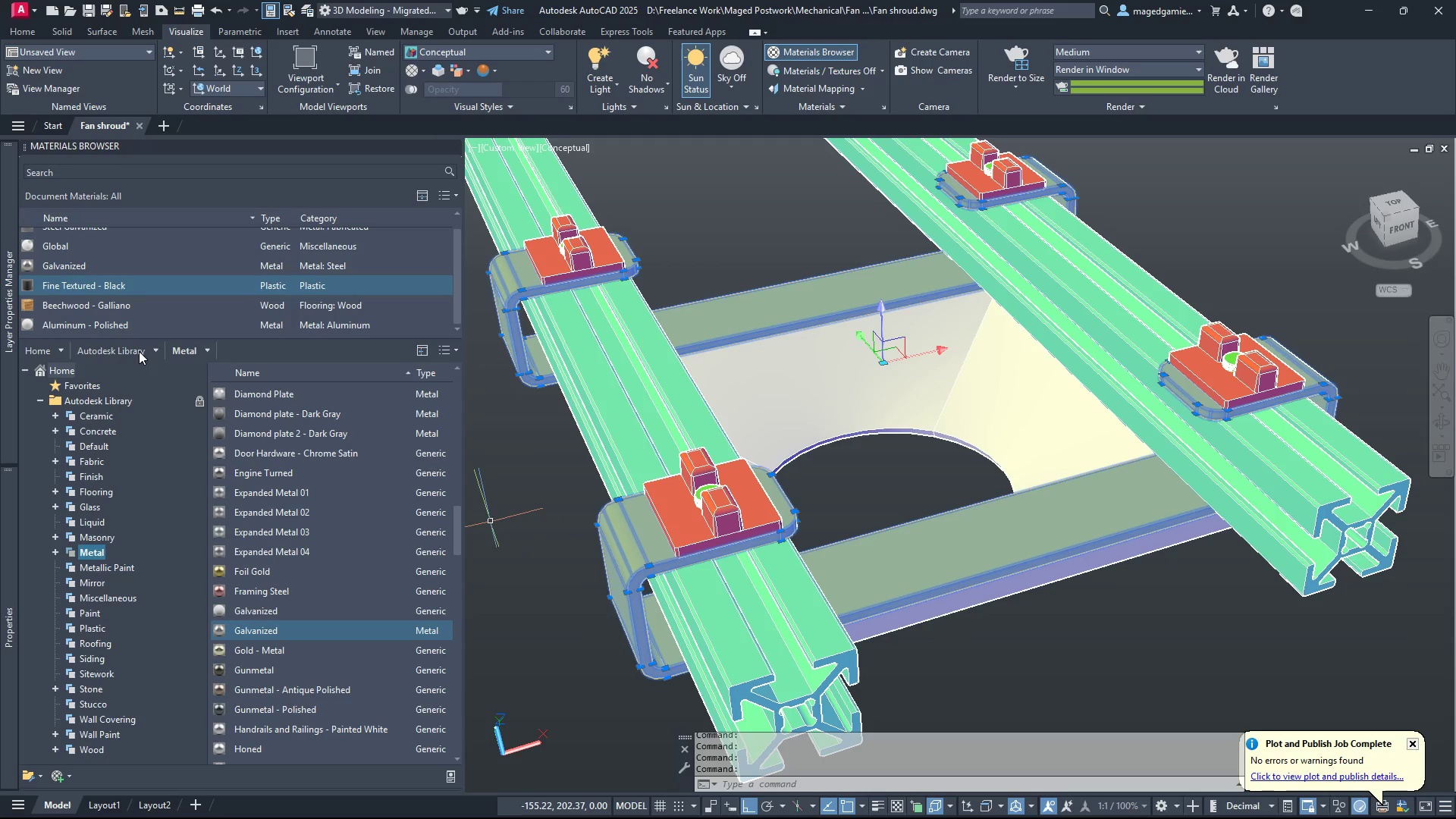 
right_click([89, 324])
 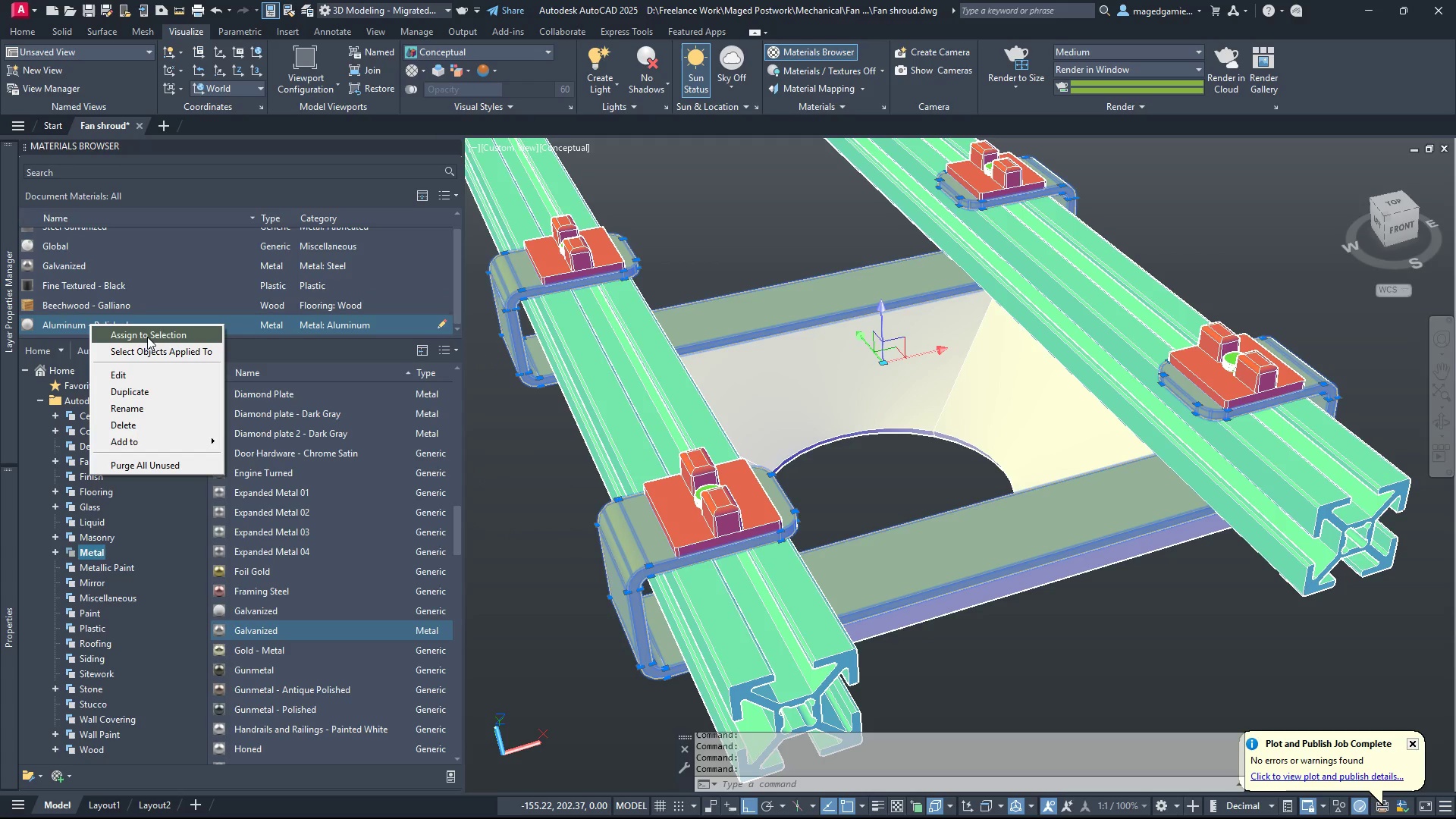 
left_click([147, 337])
 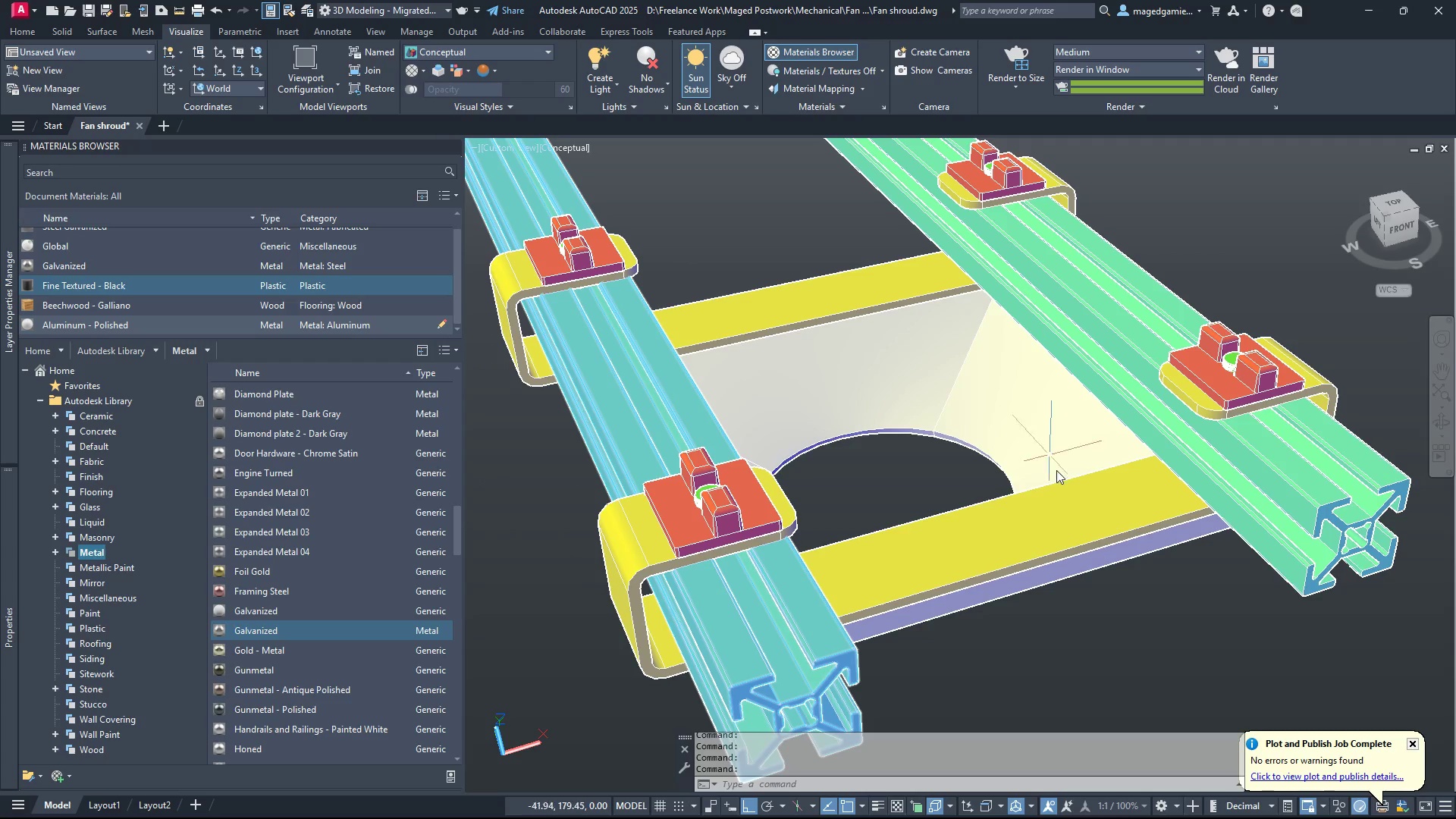 
scroll: coordinate [1075, 592], scroll_direction: up, amount: 1.0
 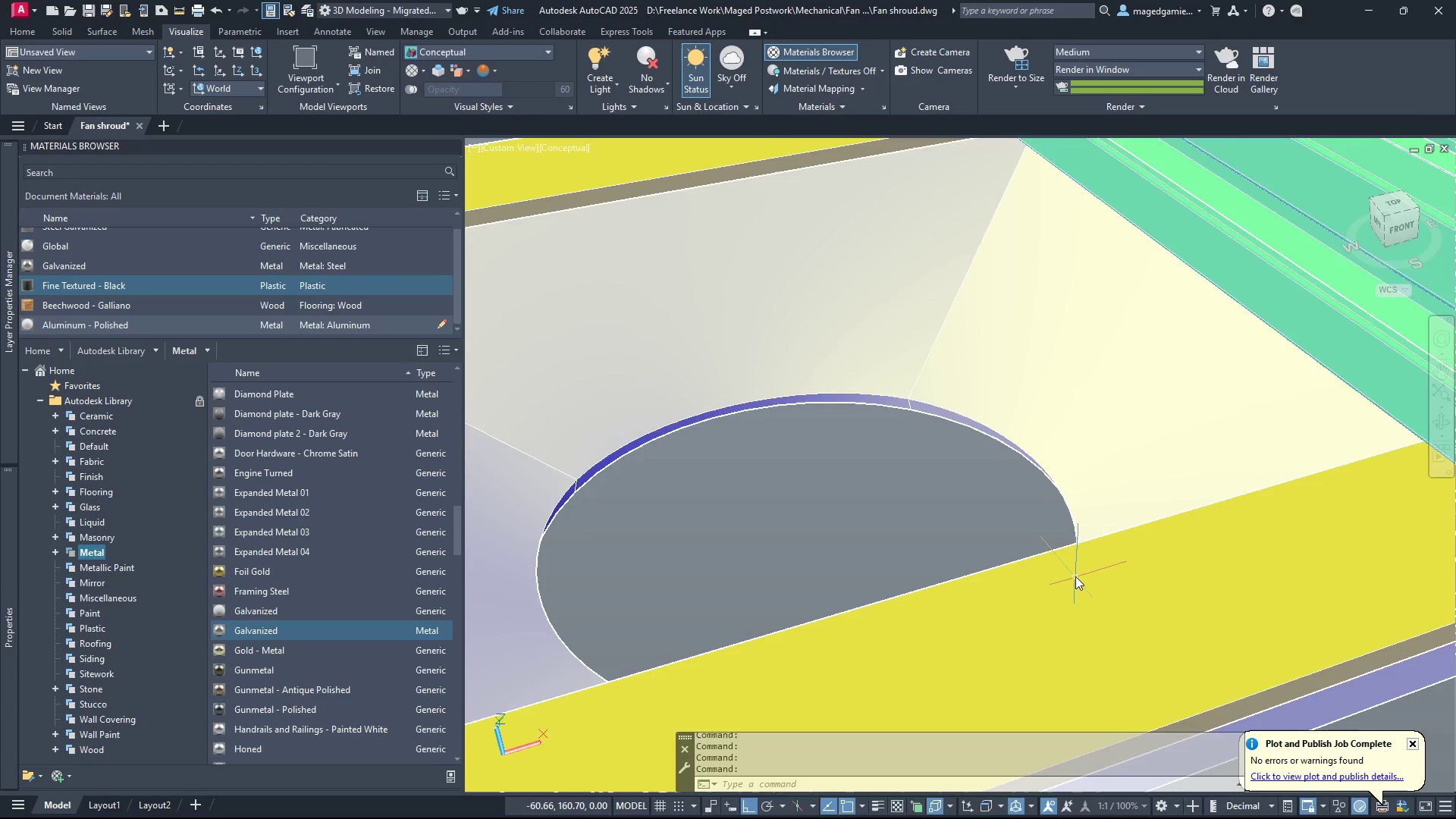 
scroll: coordinate [1077, 575], scroll_direction: down, amount: 1.0
 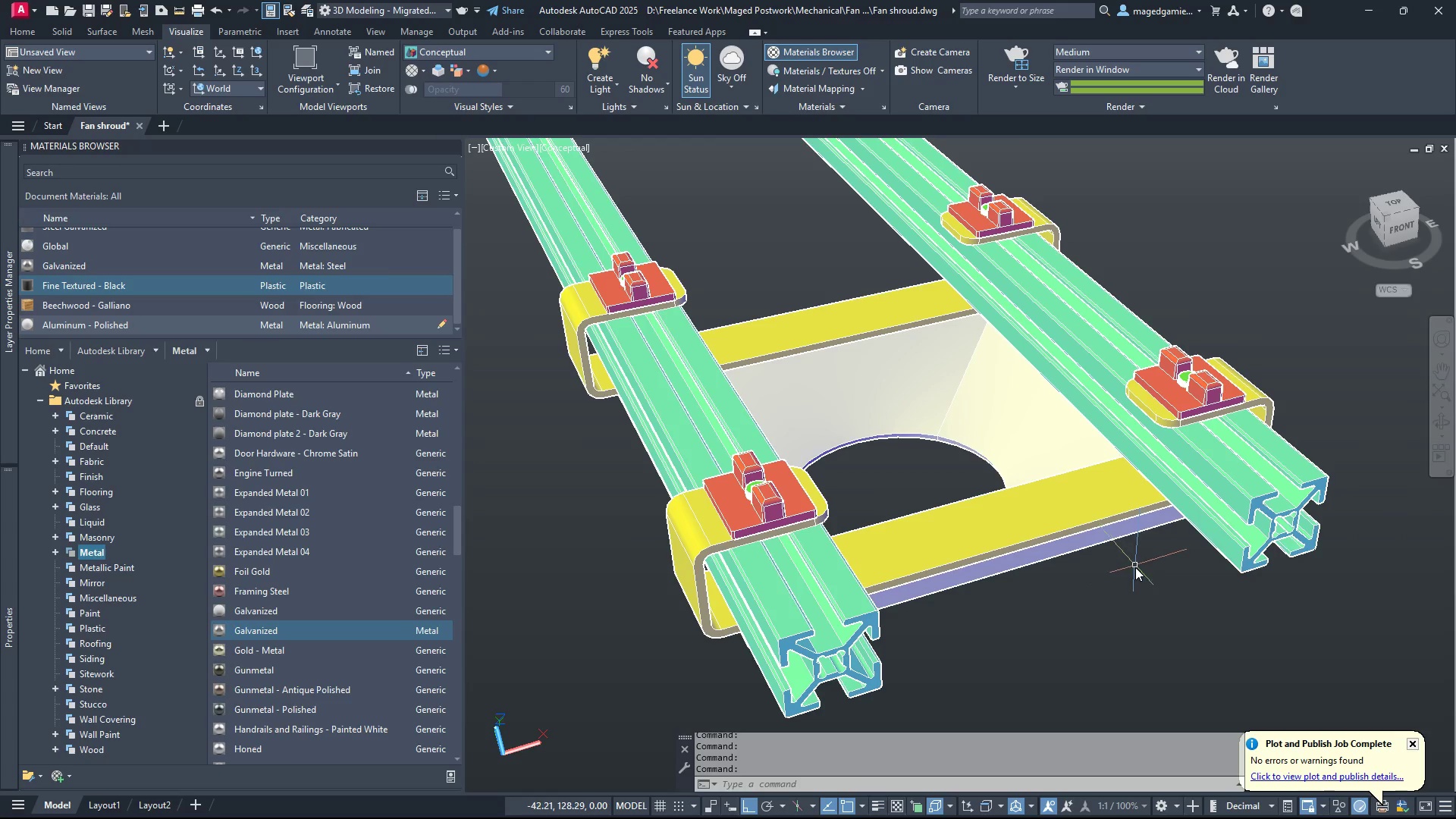 
scroll: coordinate [1135, 569], scroll_direction: up, amount: 1.0
 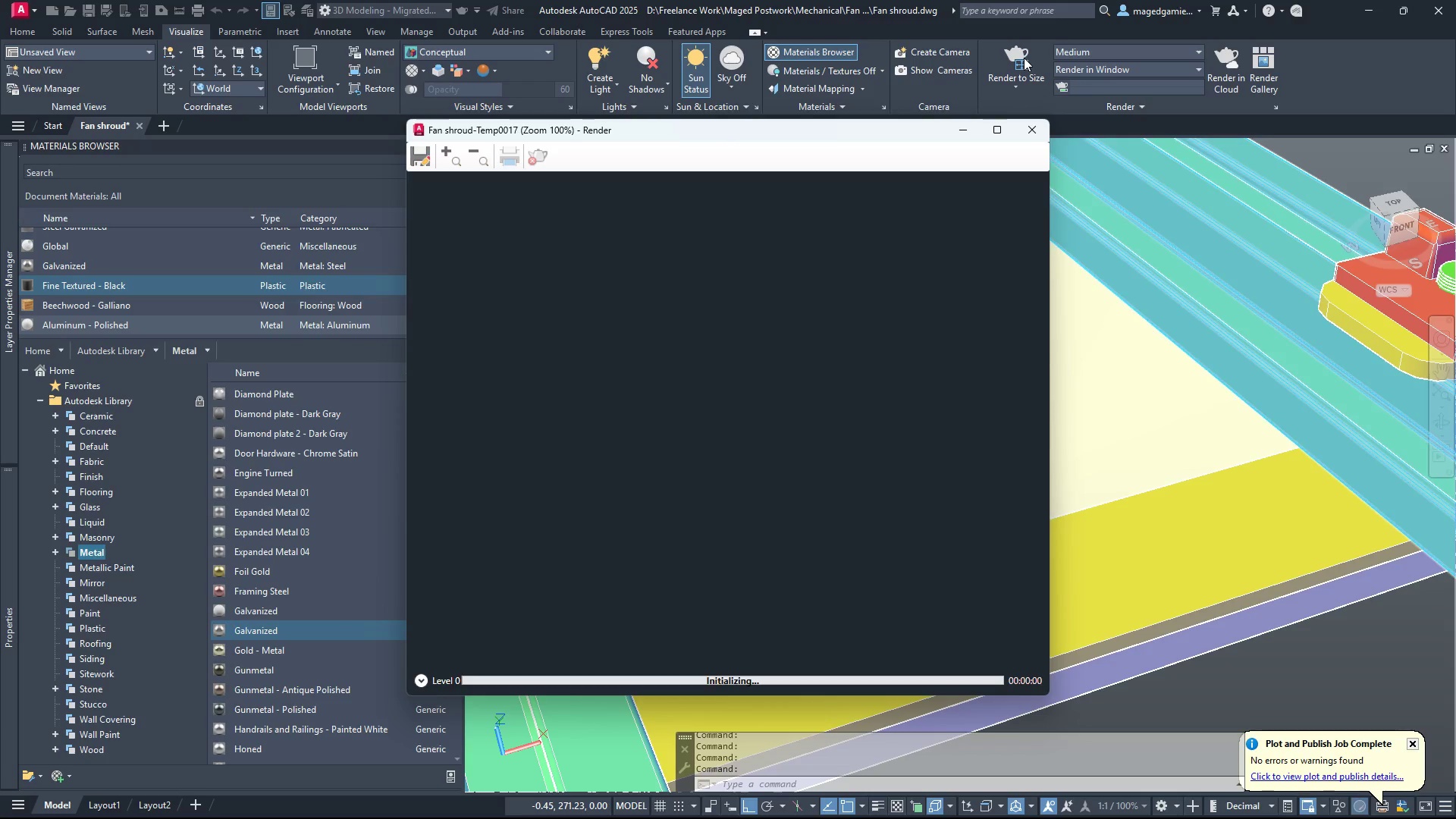 
wait(14.39)
 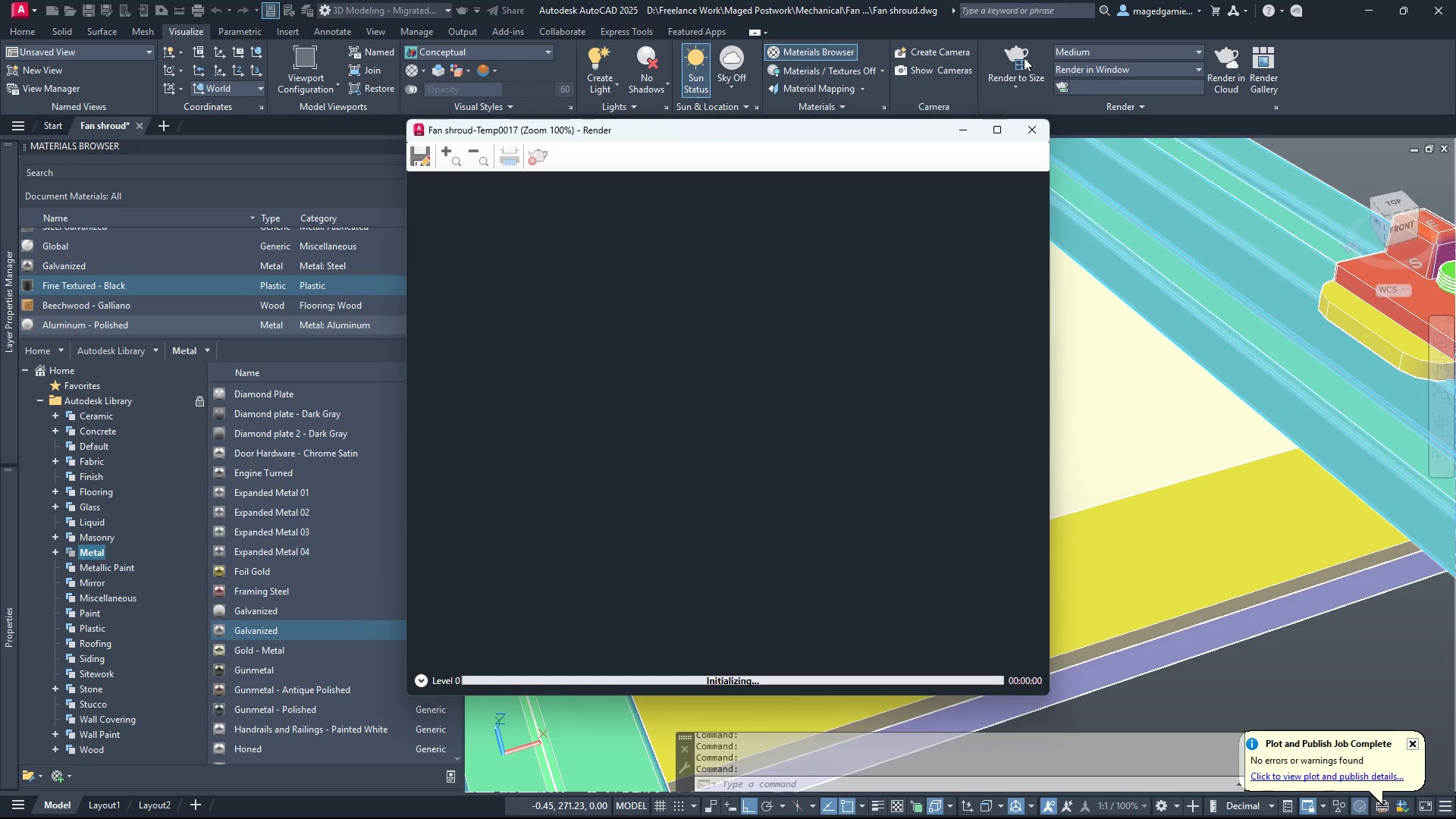 
left_click([1036, 128])
 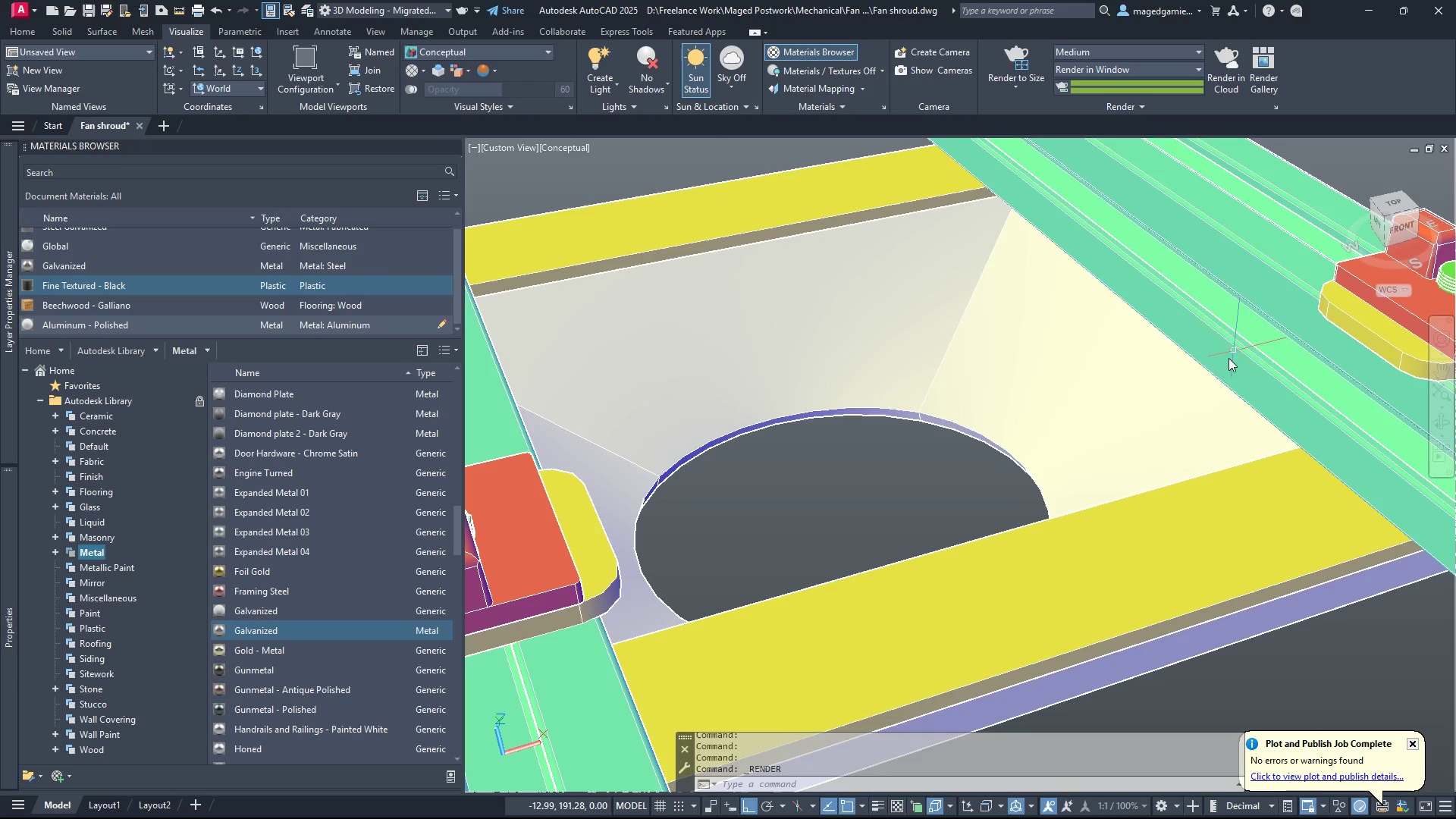 
scroll: coordinate [1190, 400], scroll_direction: down, amount: 1.0
 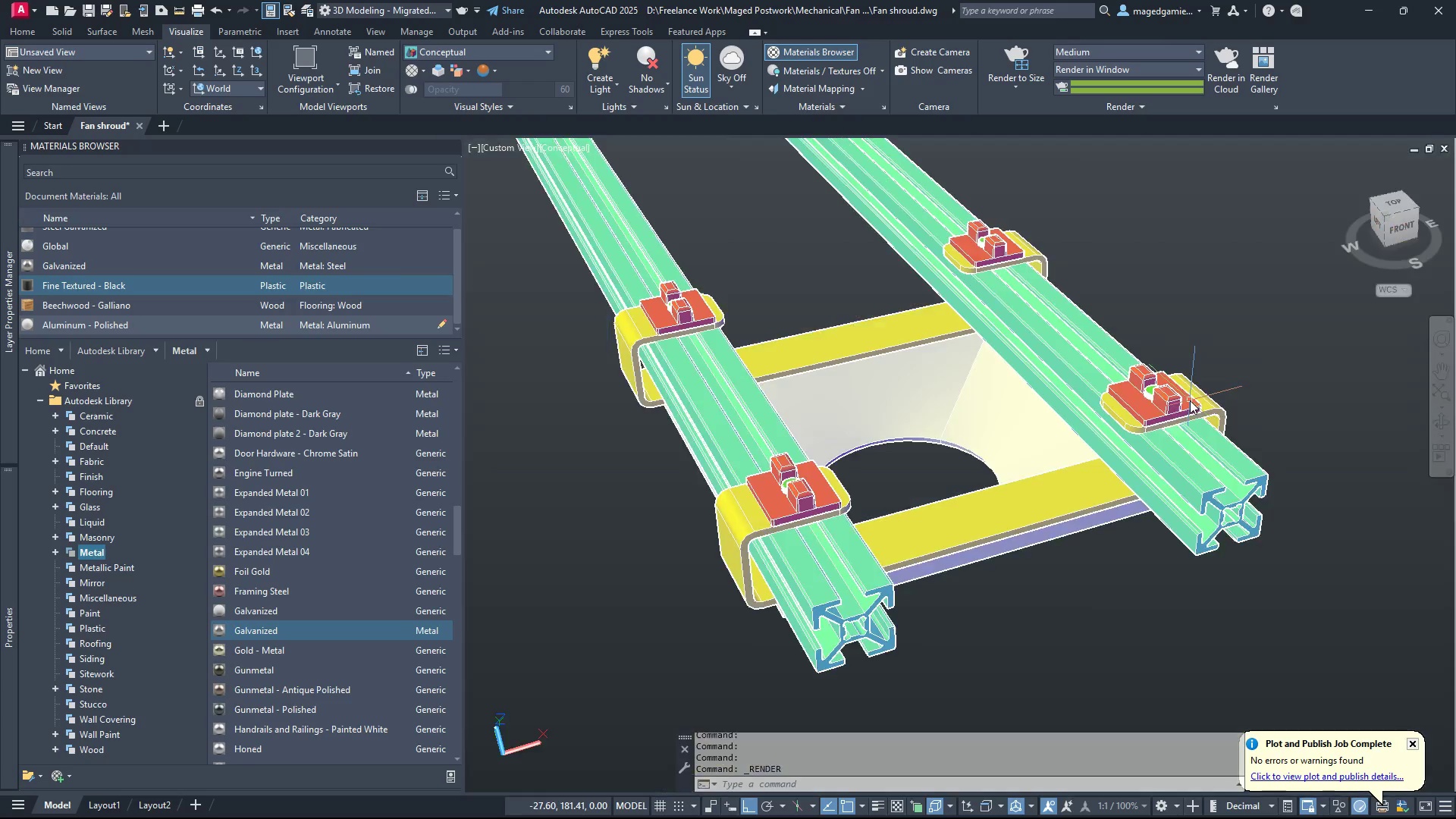 
mouse_move([1183, 400])
 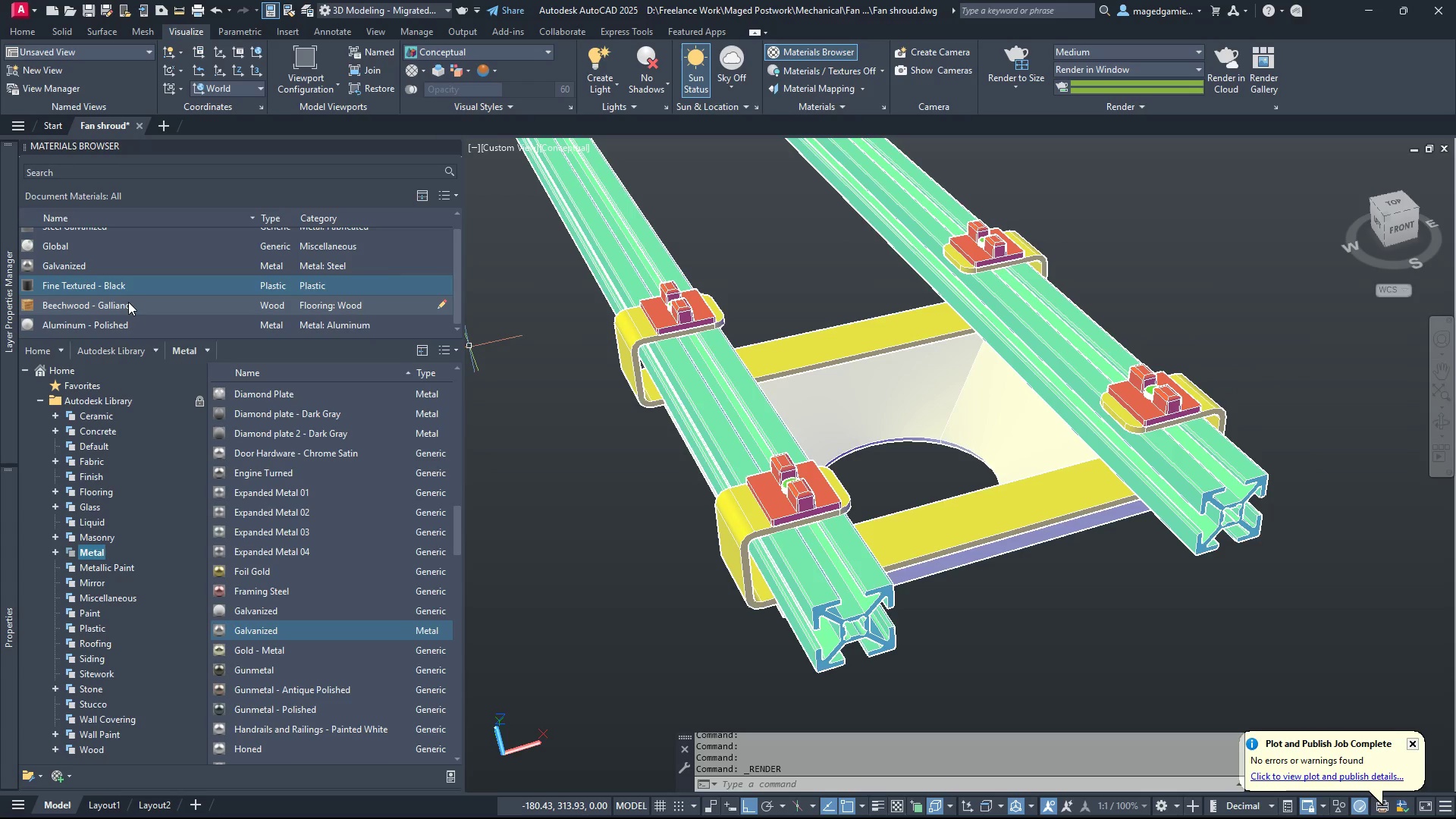 
scroll: coordinate [549, 372], scroll_direction: down, amount: 2.0
 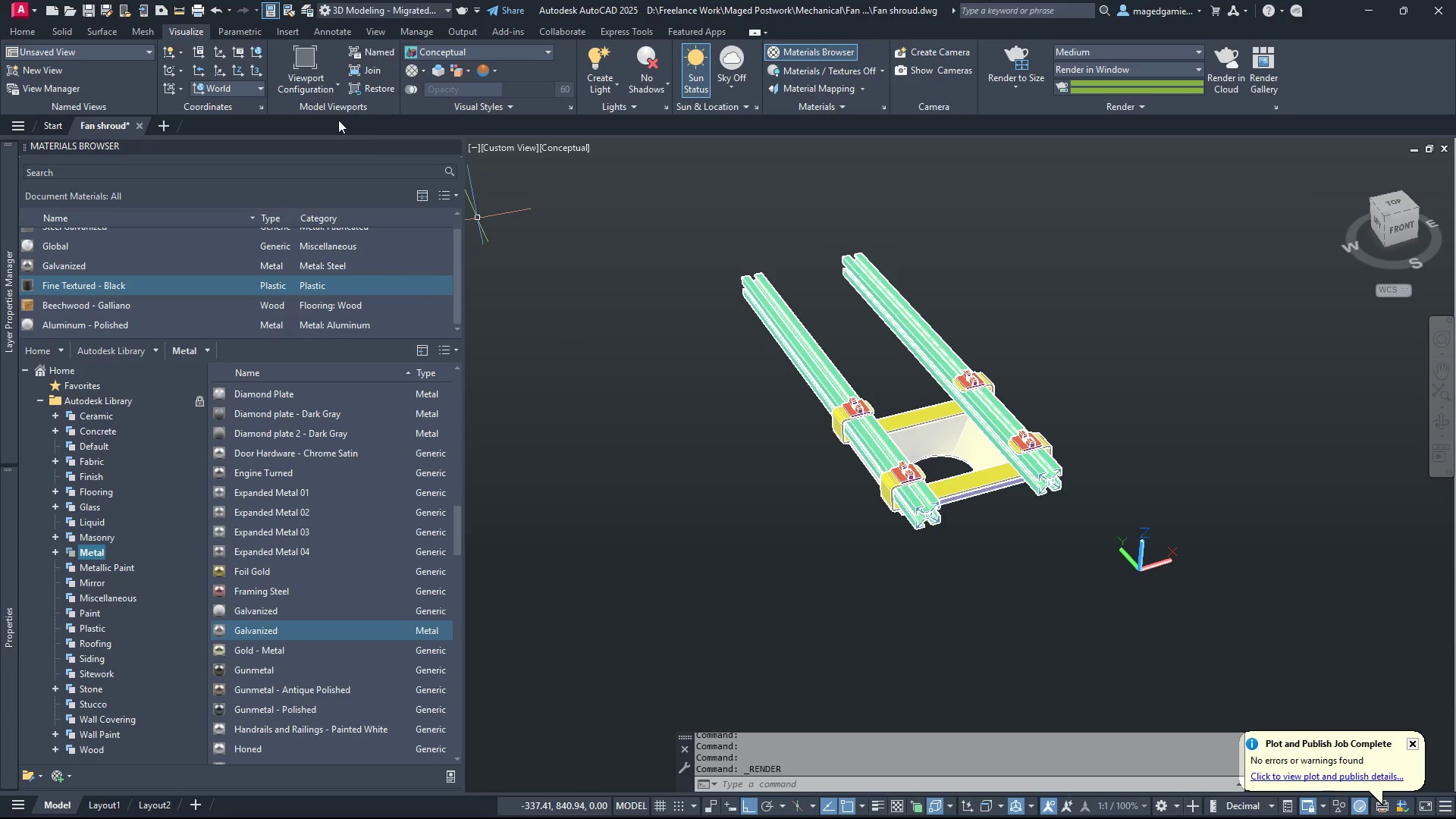 
wait(6.12)
 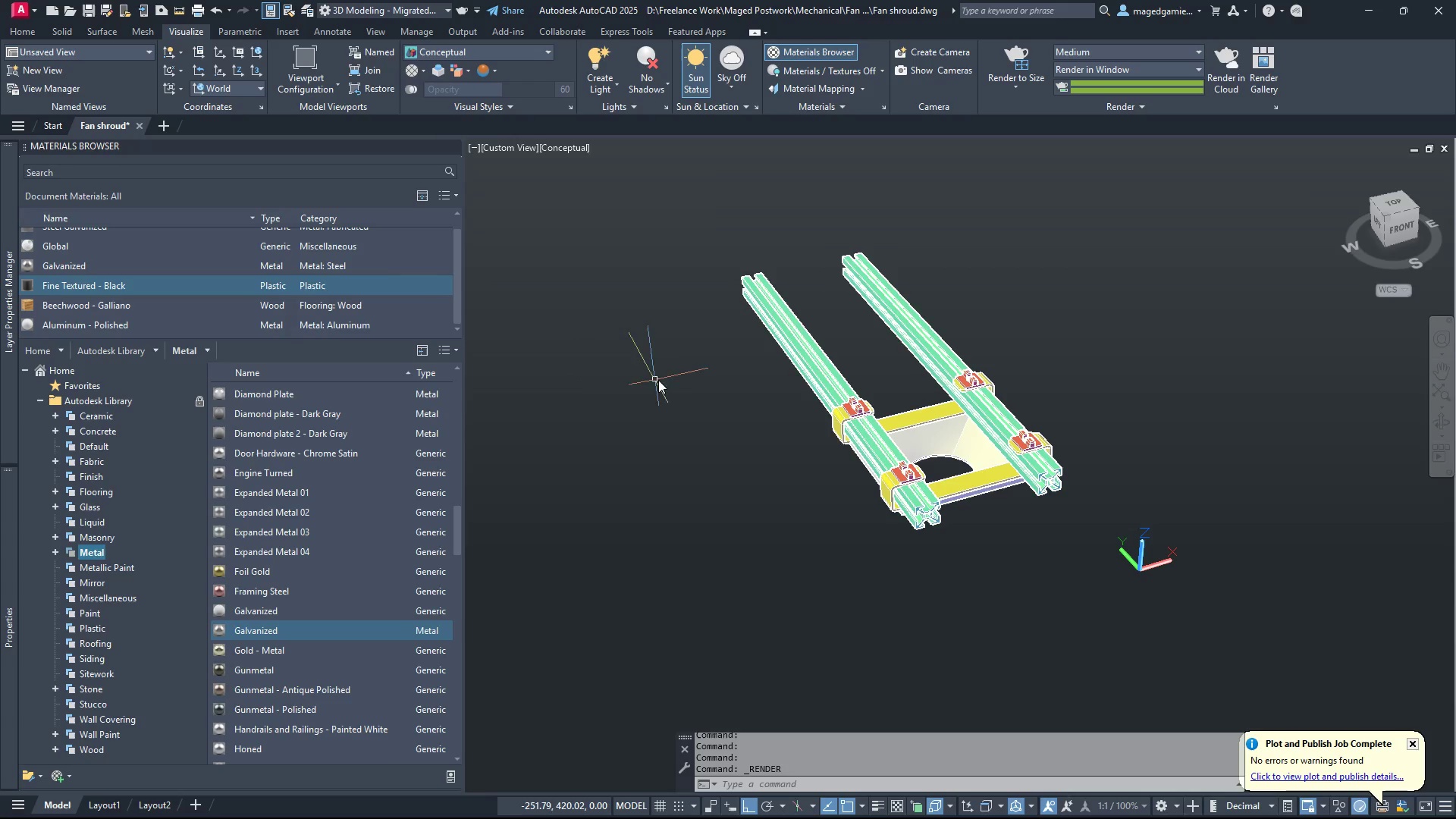 
left_click([19, 33])
 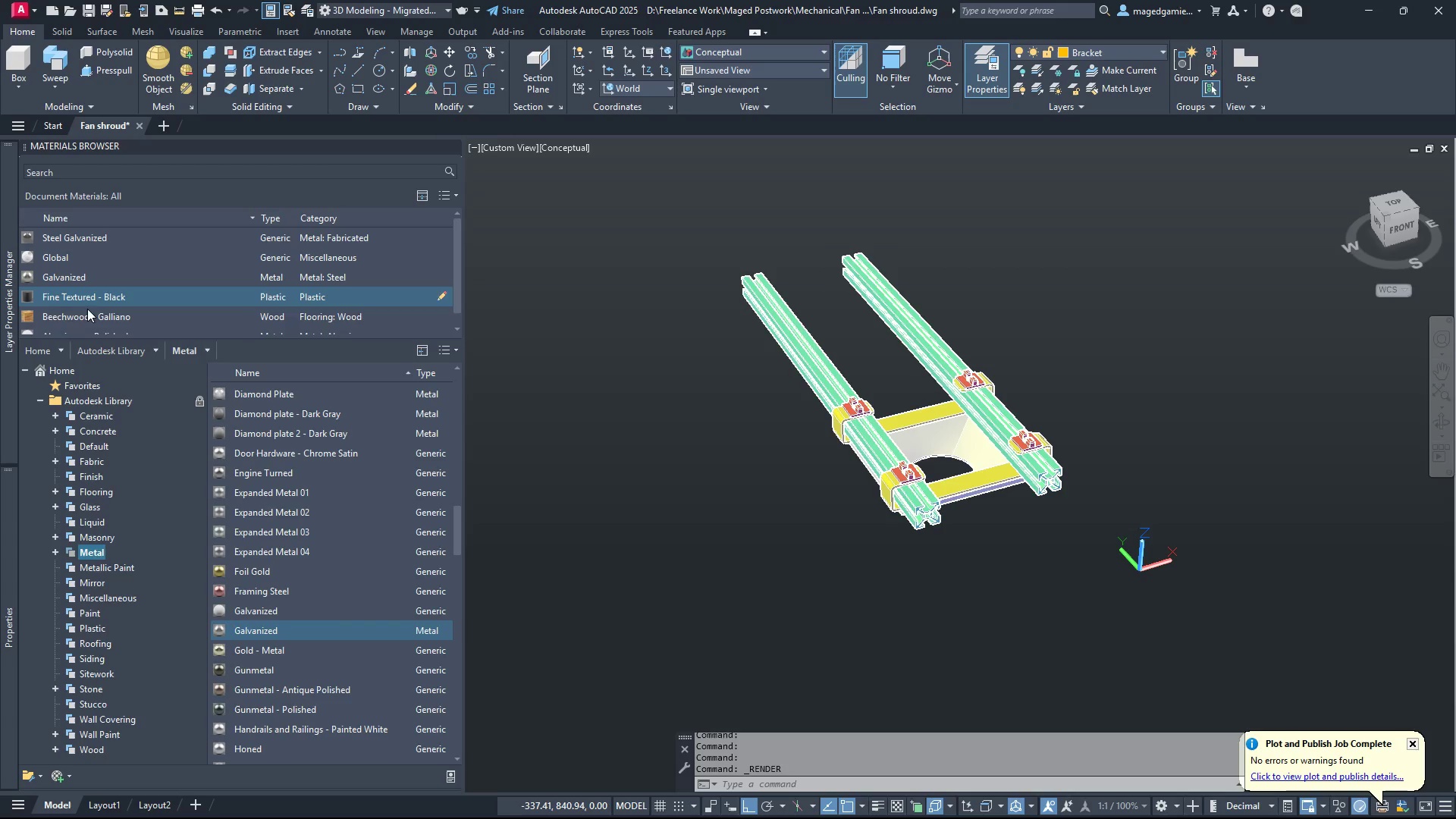 
wait(5.08)
 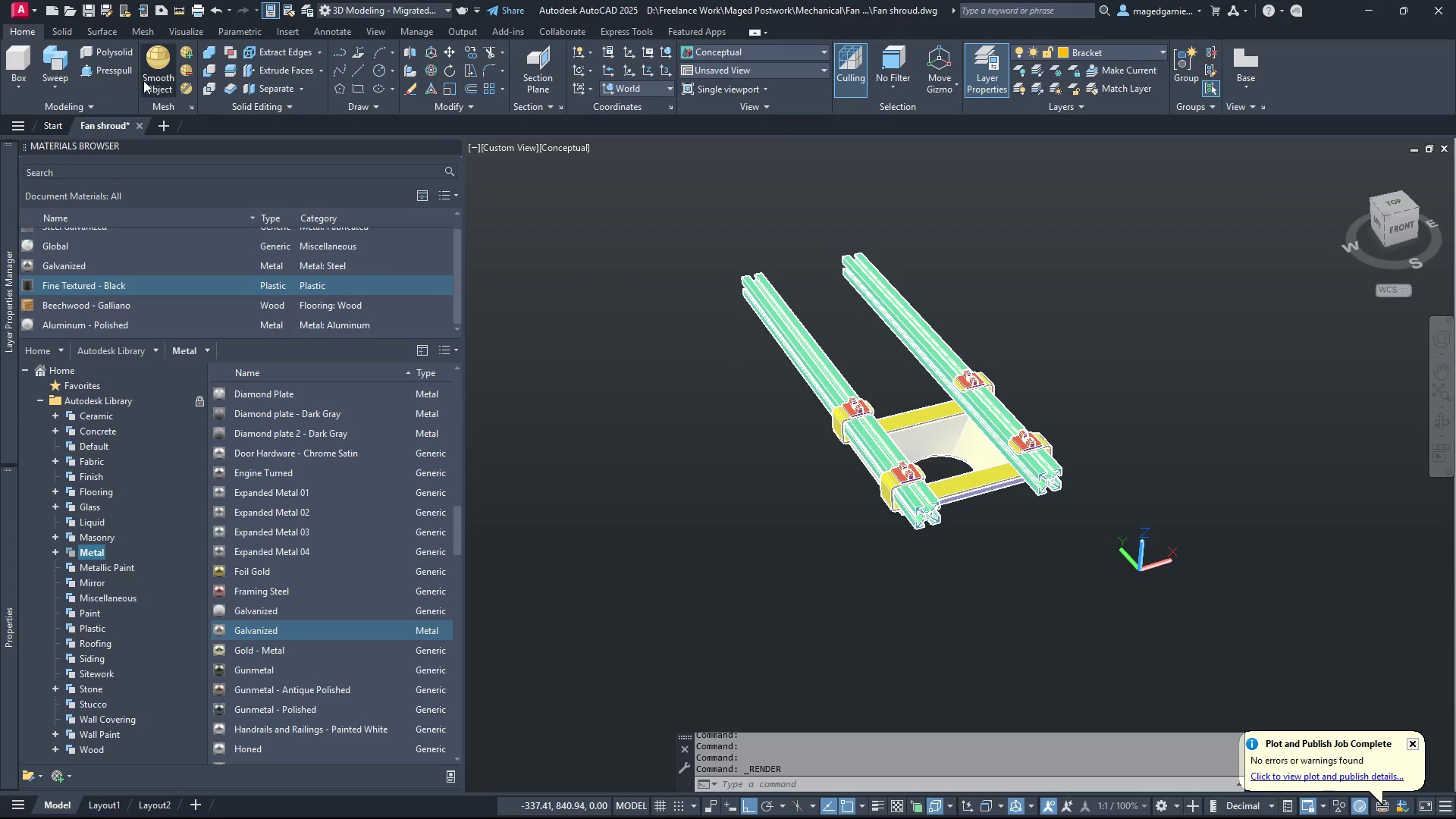 
double_click([67, 315])
 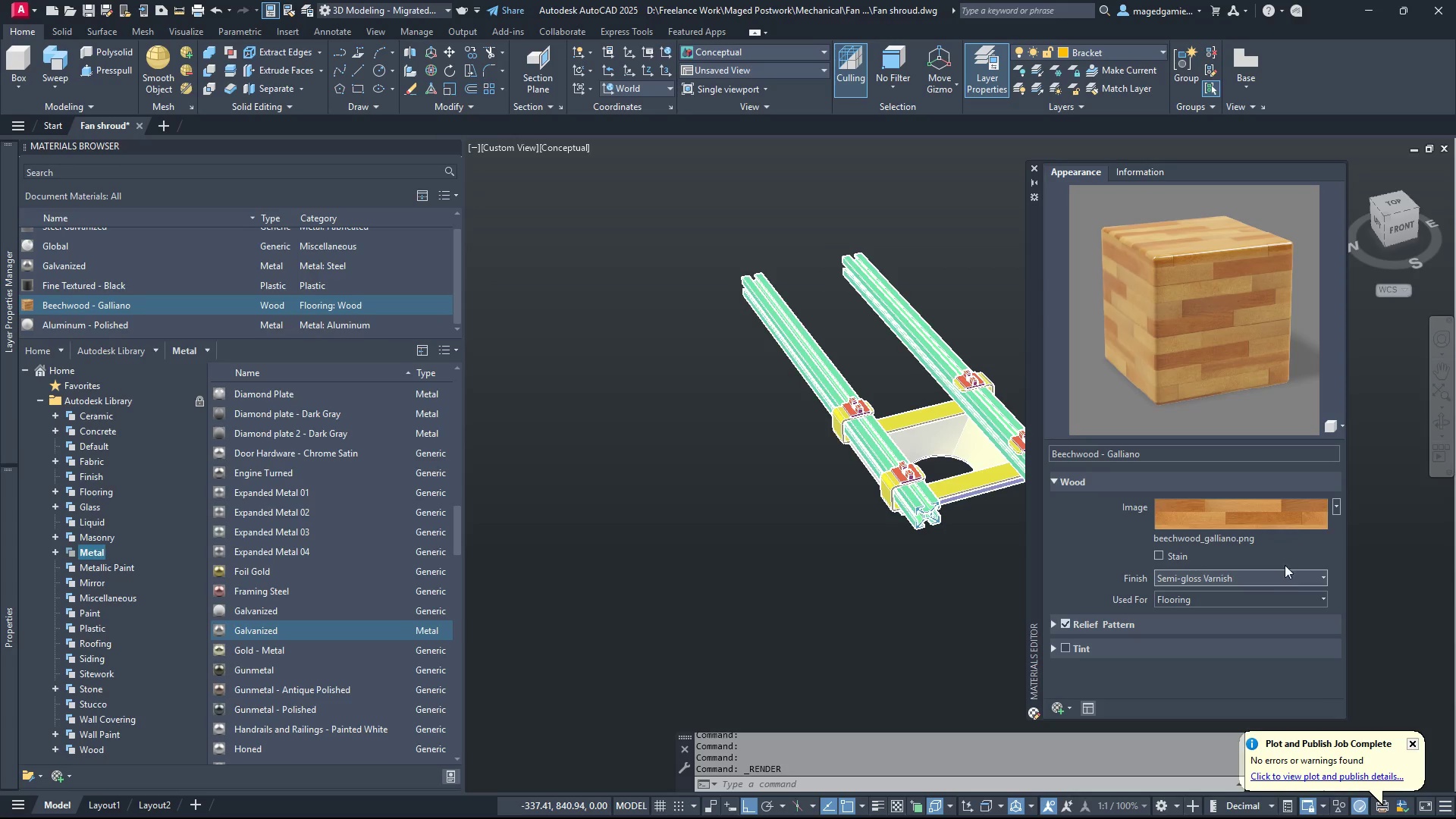 
double_click([1297, 516])
 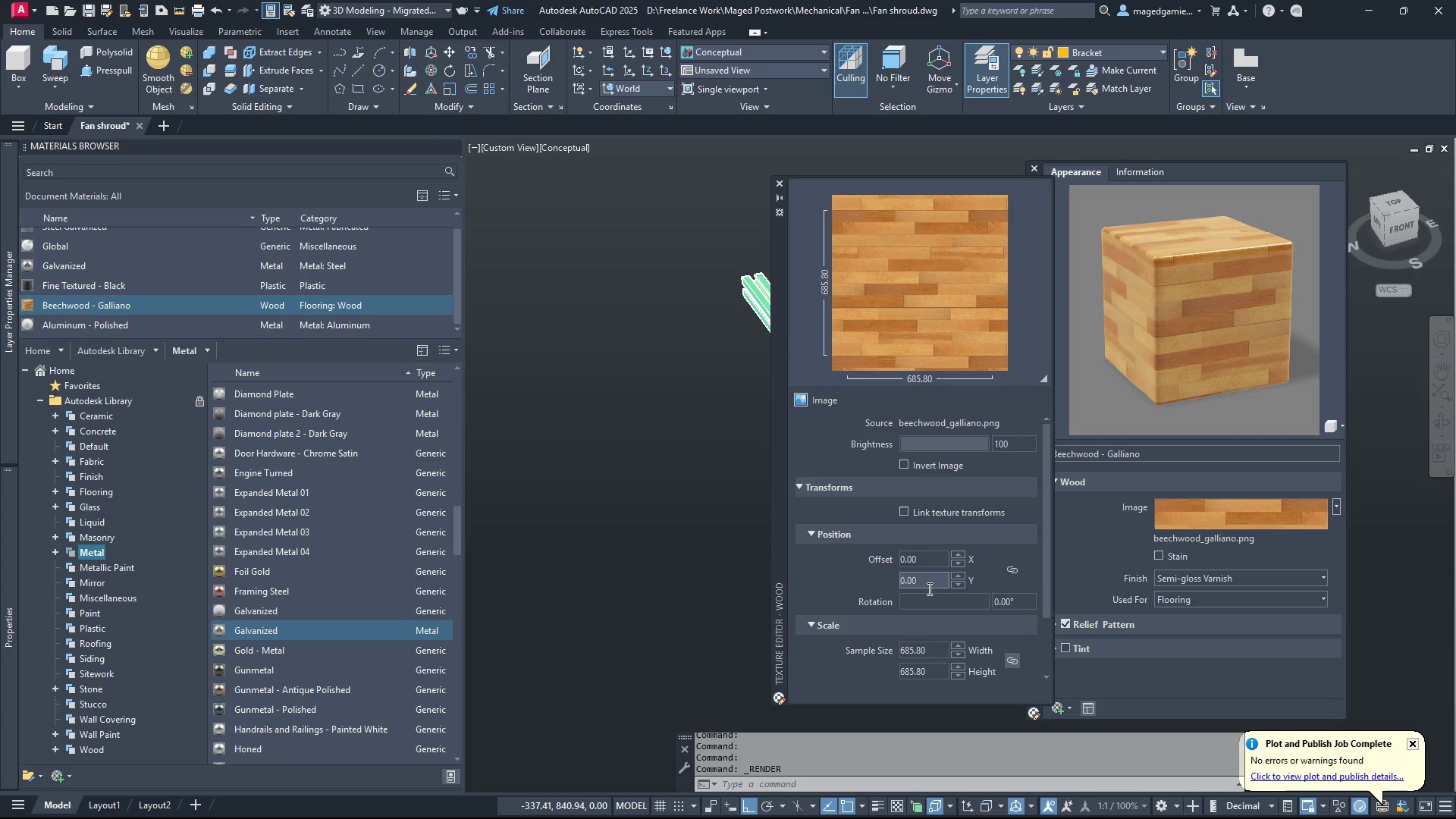 
left_click_drag(start_coordinate=[928, 653], to_coordinate=[899, 650])
 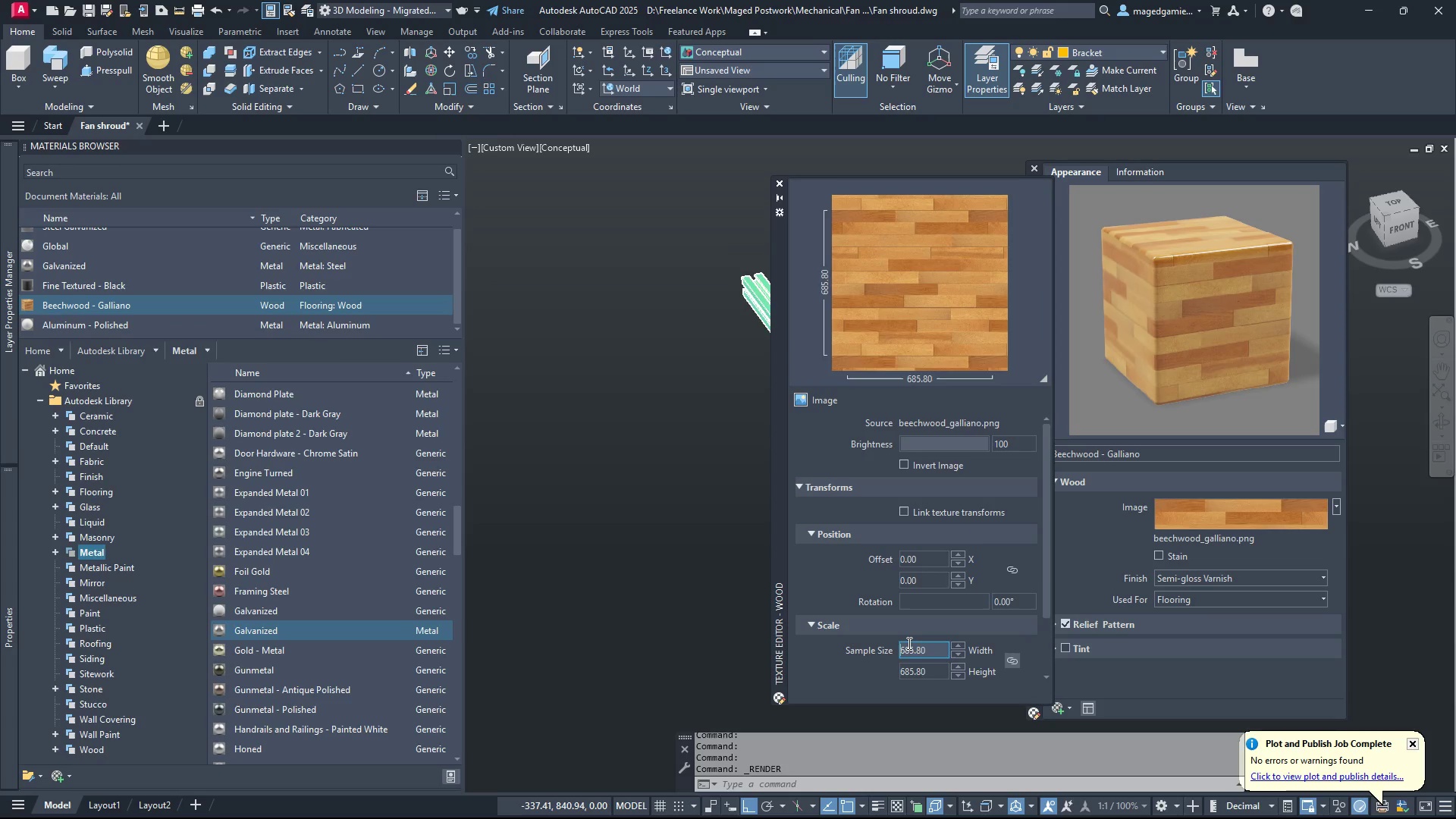 
type(1000)
 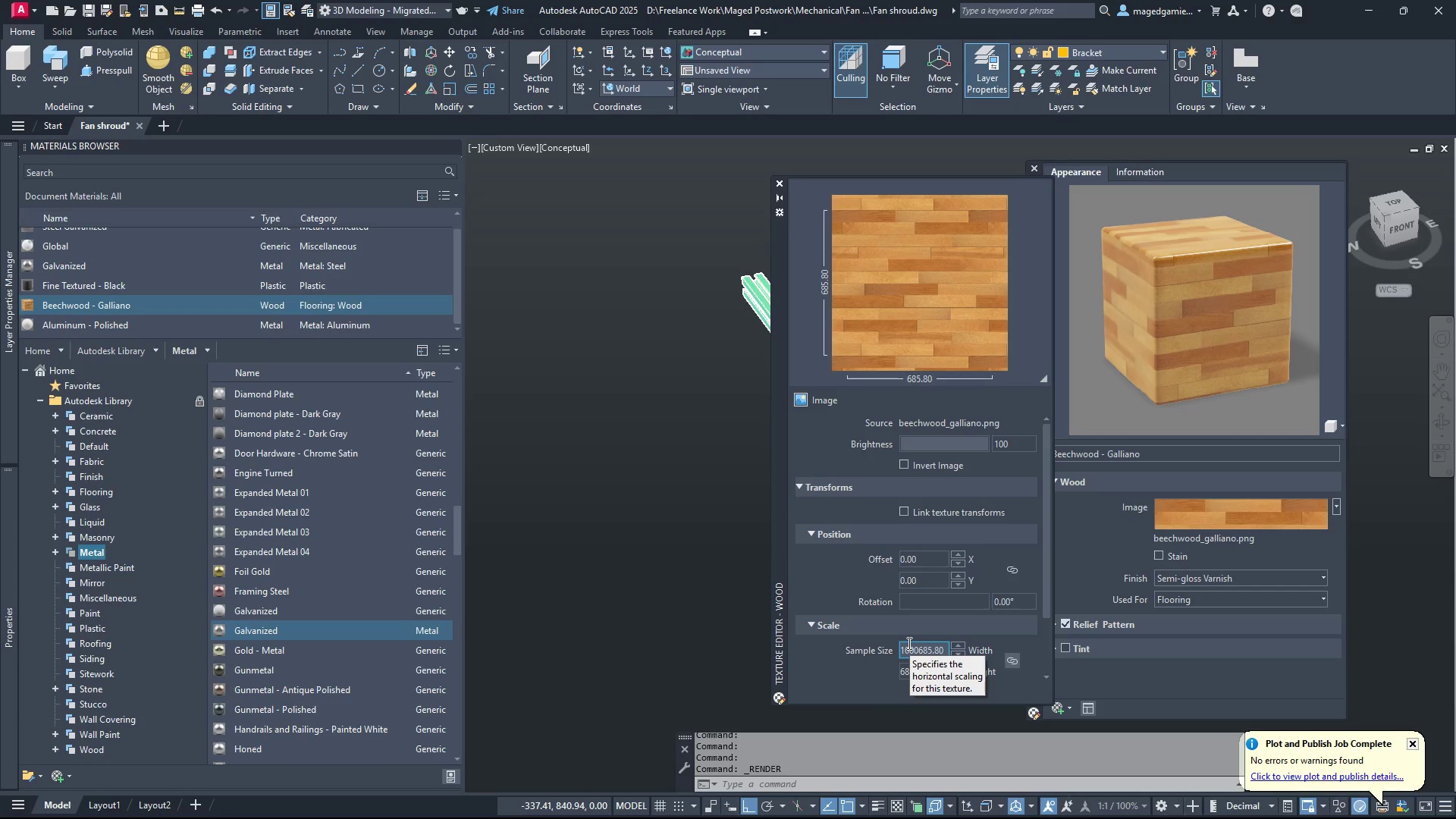 
hold_key(key=Delete, duration=1.0)
 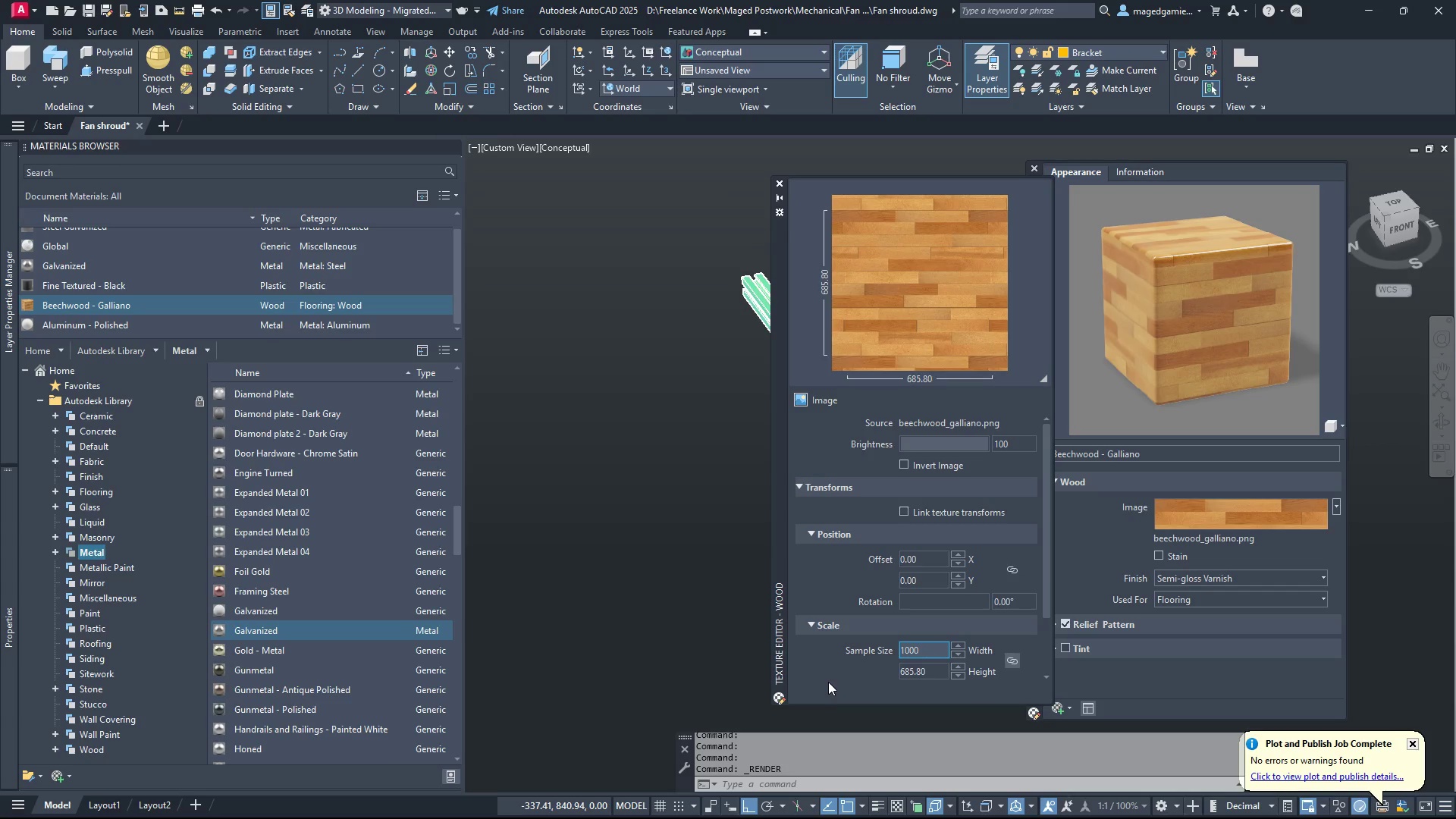 
key(Enter)
 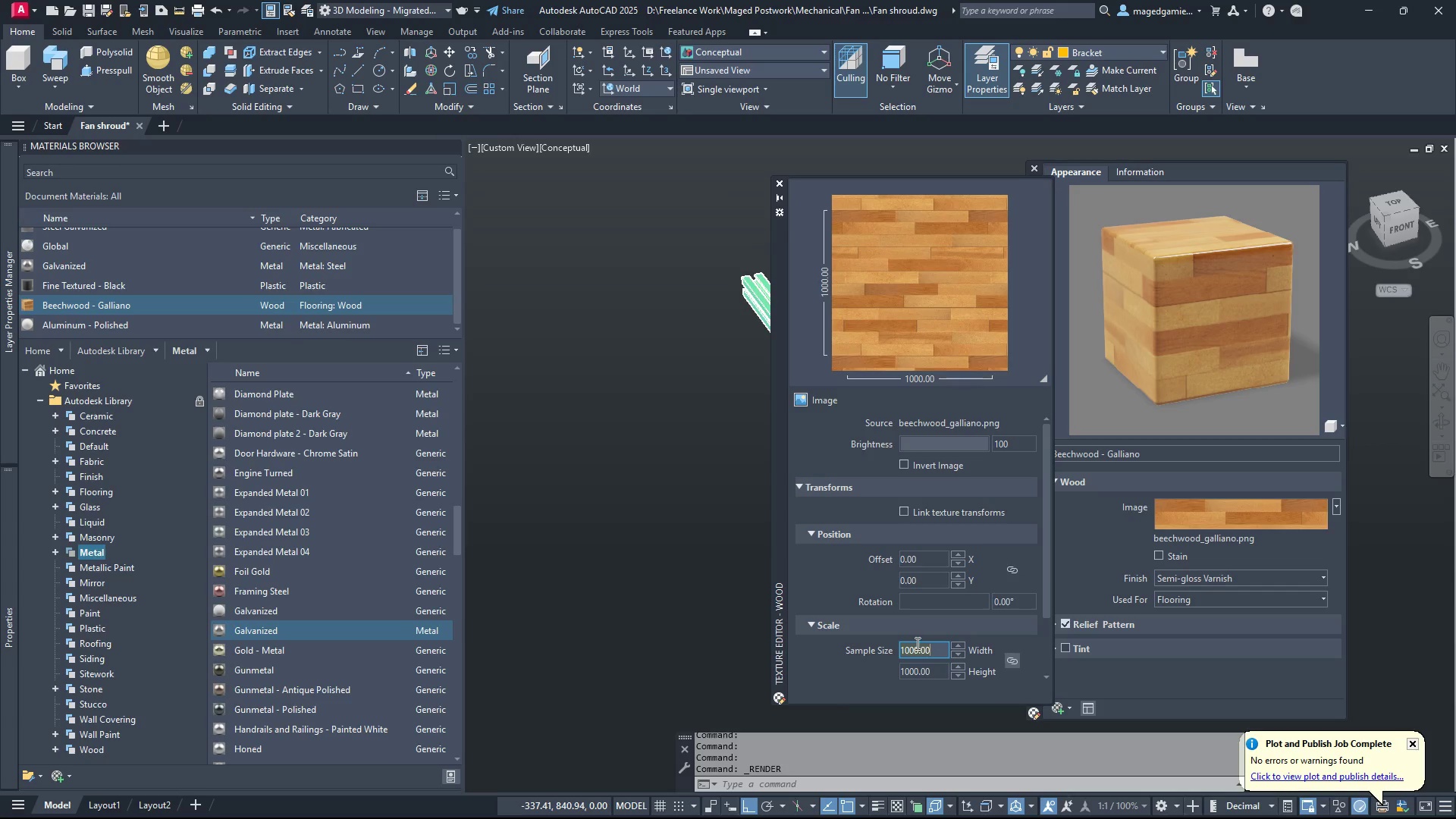 
left_click_drag(start_coordinate=[933, 646], to_coordinate=[887, 650])
 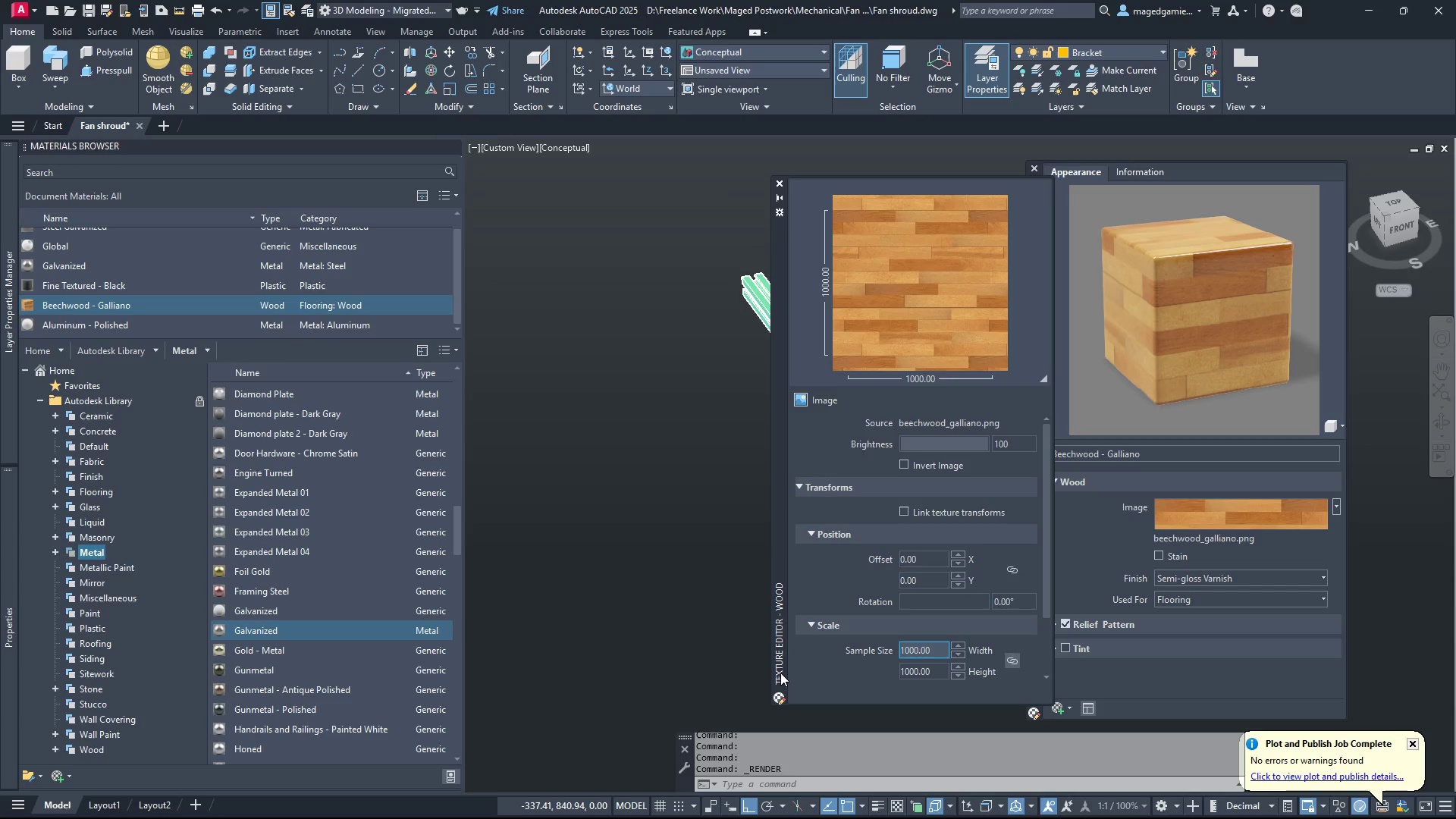 
type(2000)
 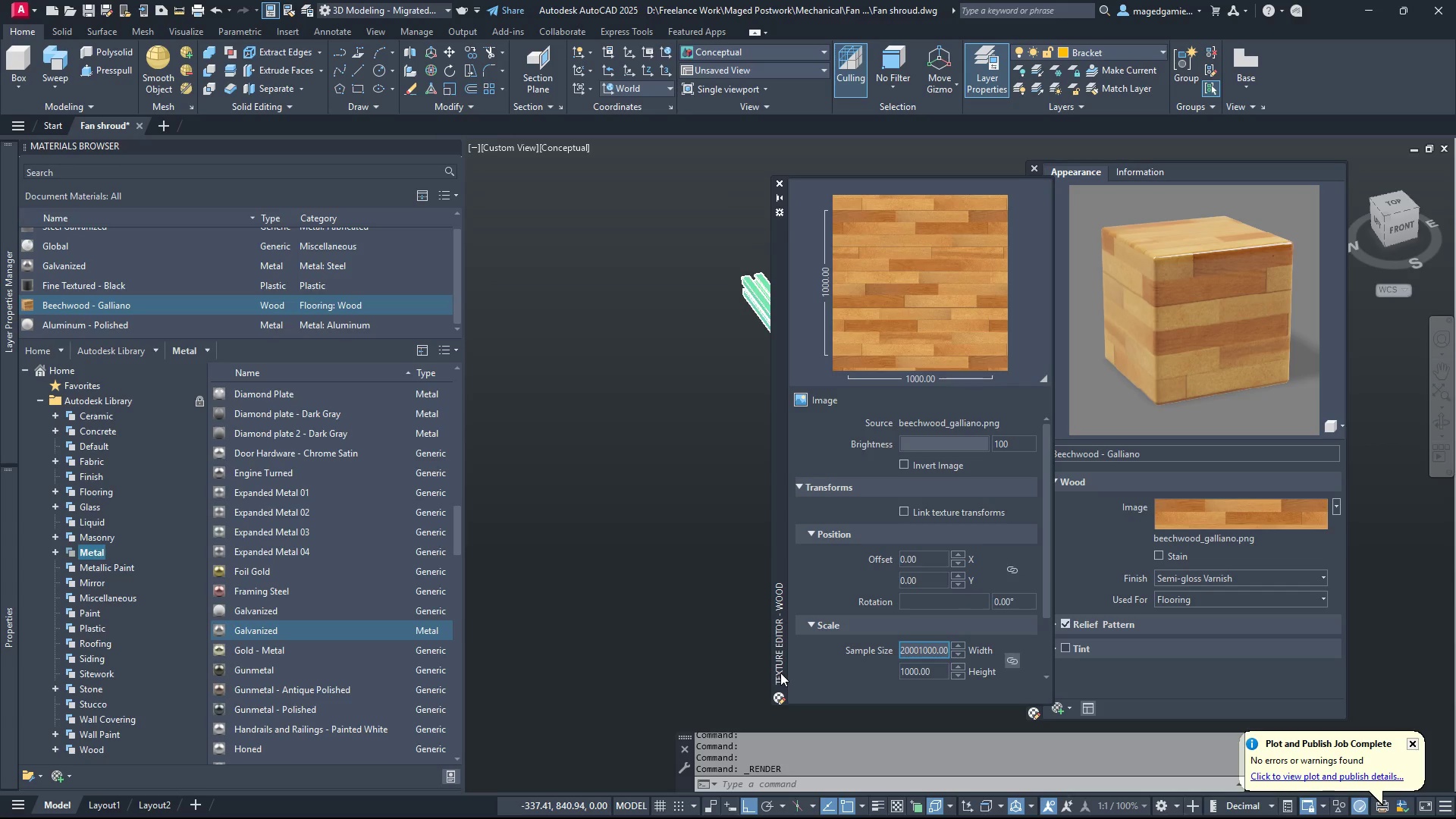 
hold_key(key=Delete, duration=1.11)
 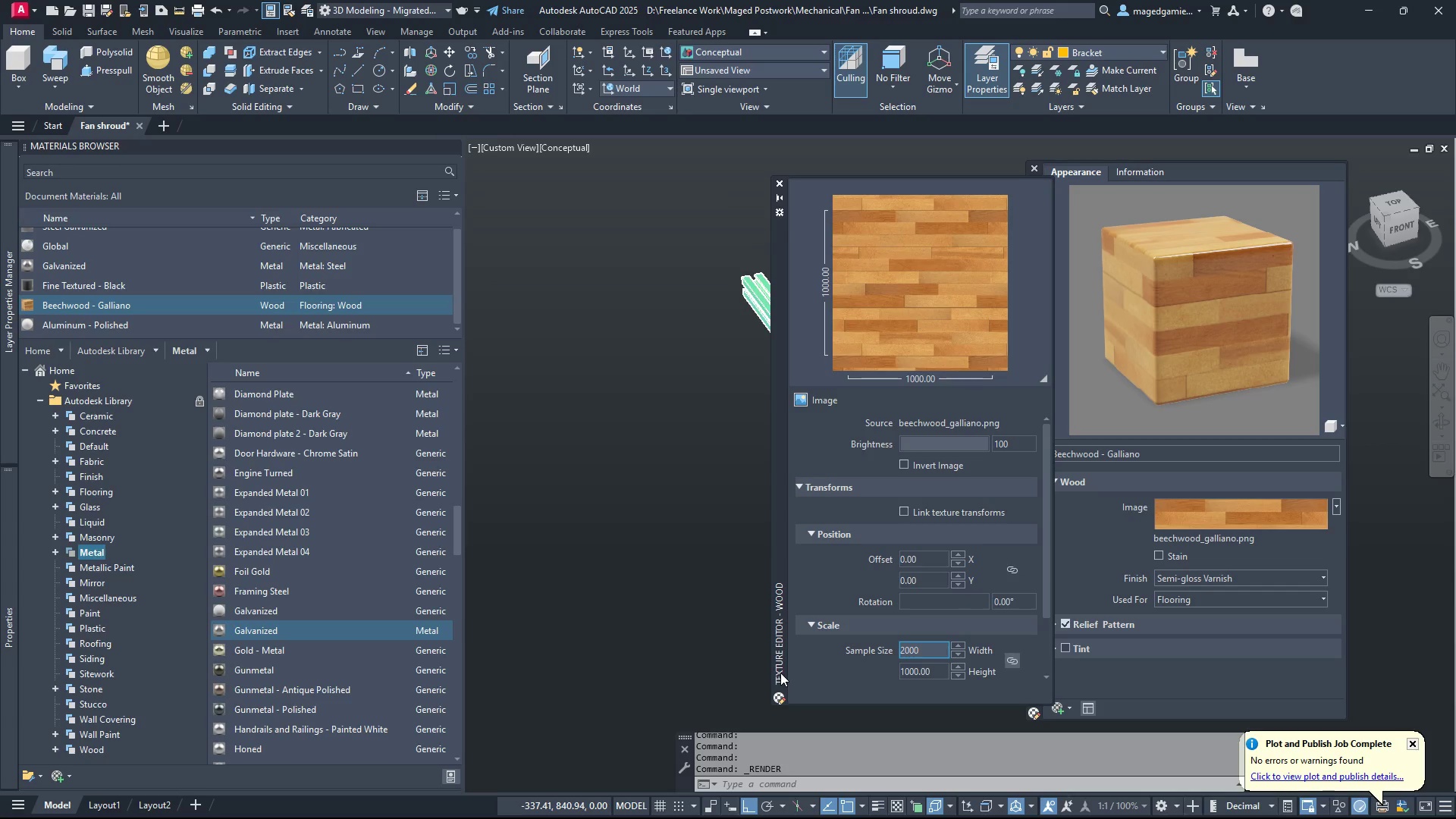 
key(Enter)
 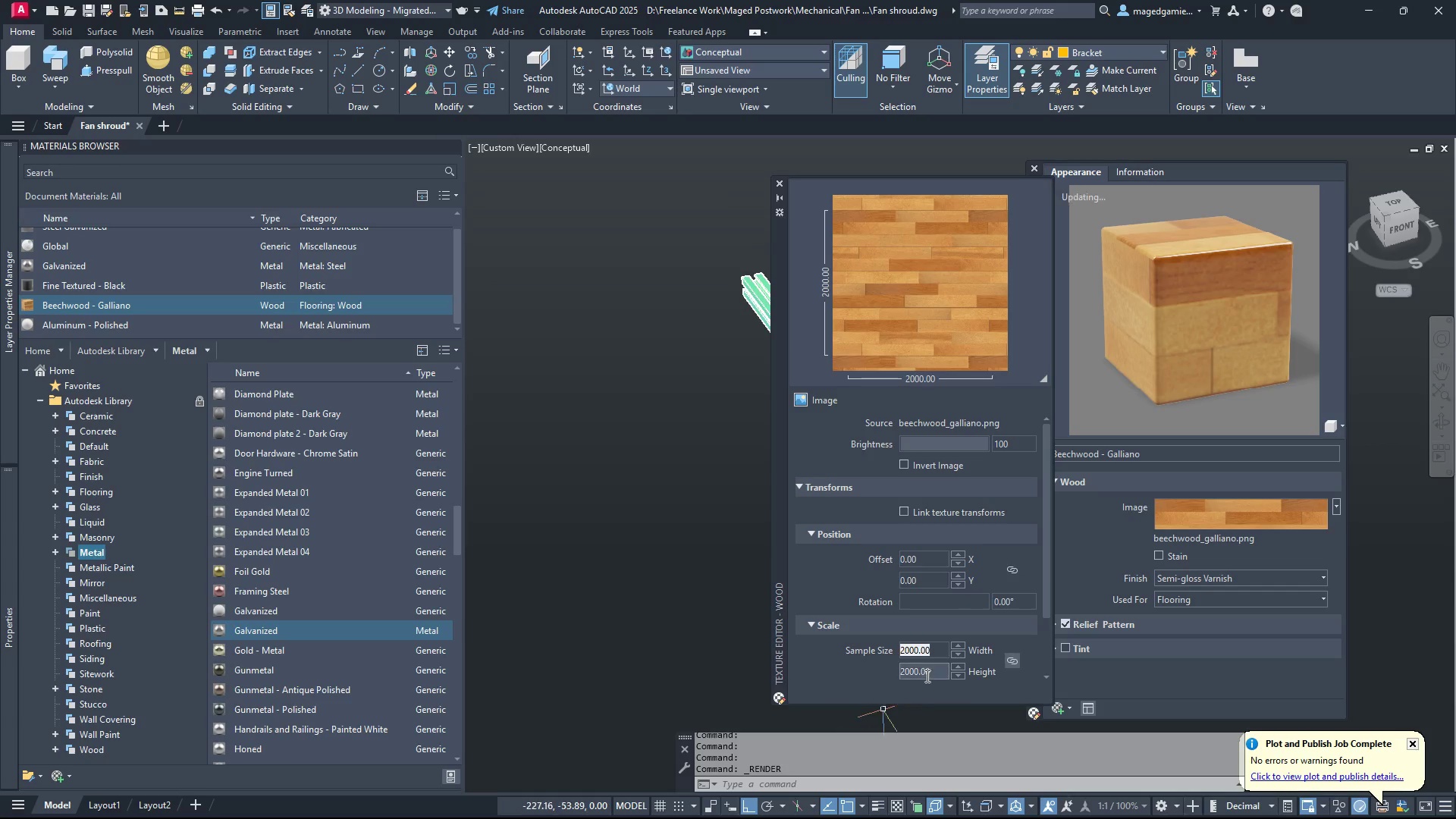 
left_click_drag(start_coordinate=[935, 651], to_coordinate=[896, 651])
 